 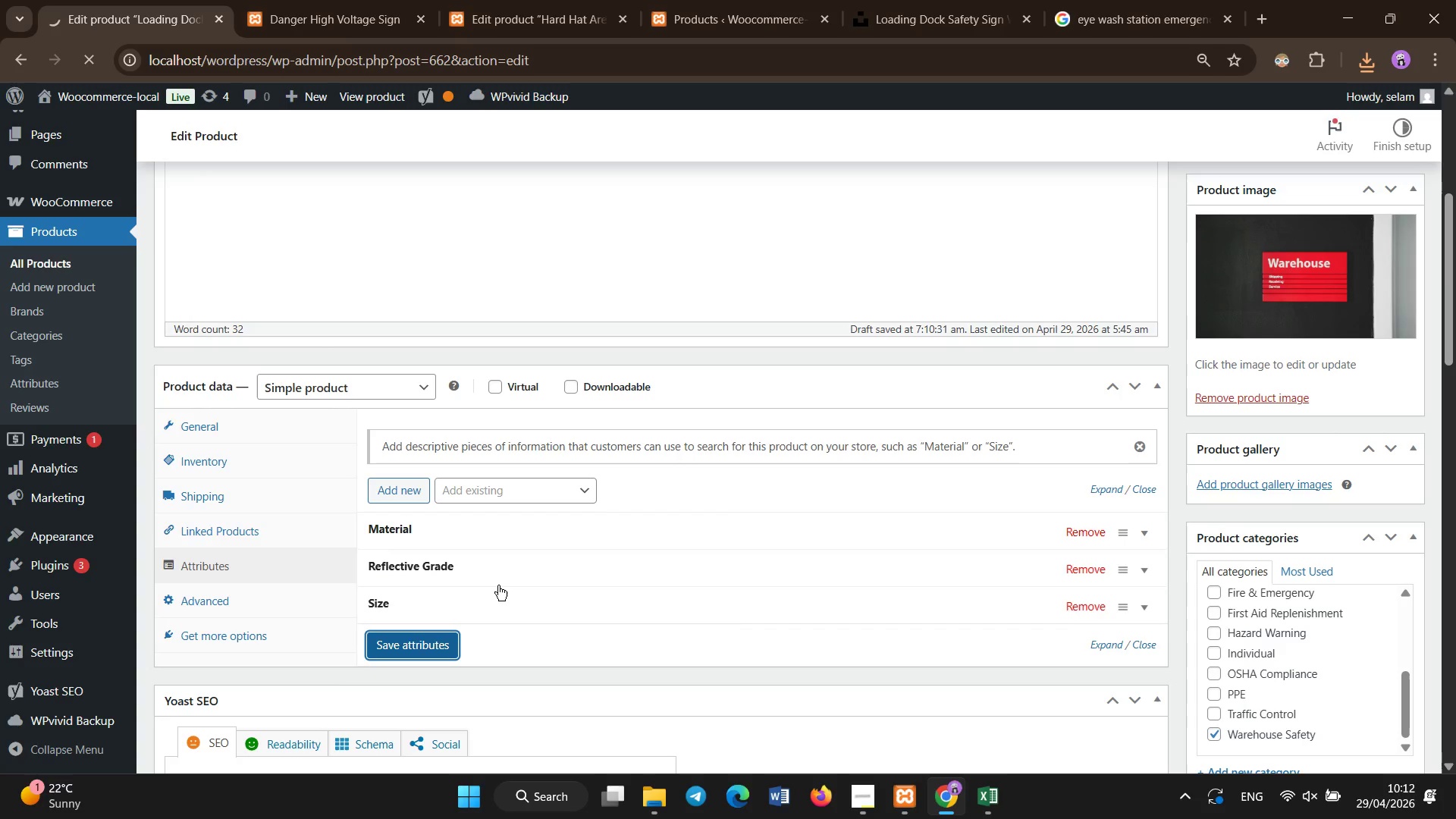 
left_click([74, 358])
 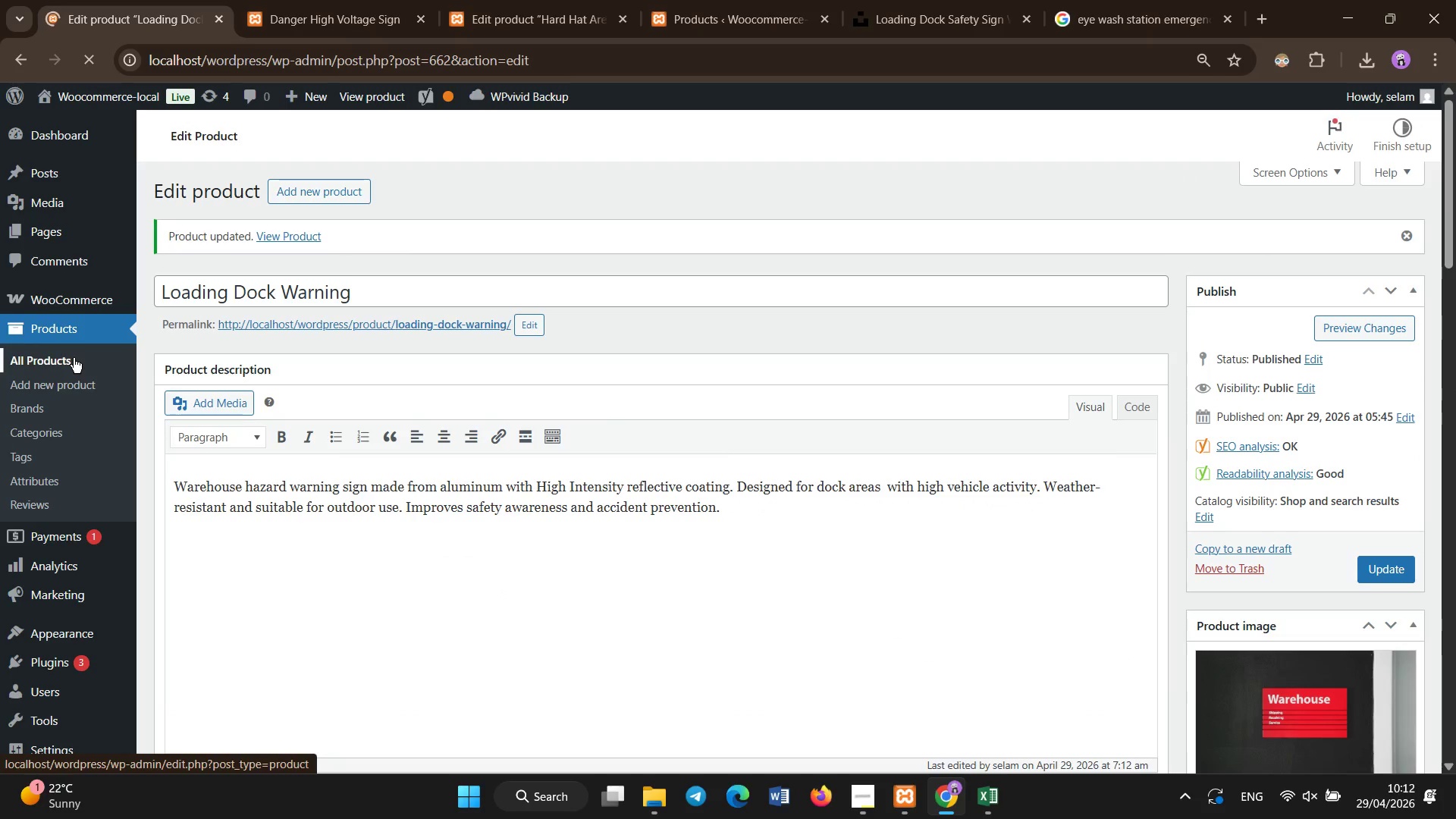 
wait(10.41)
 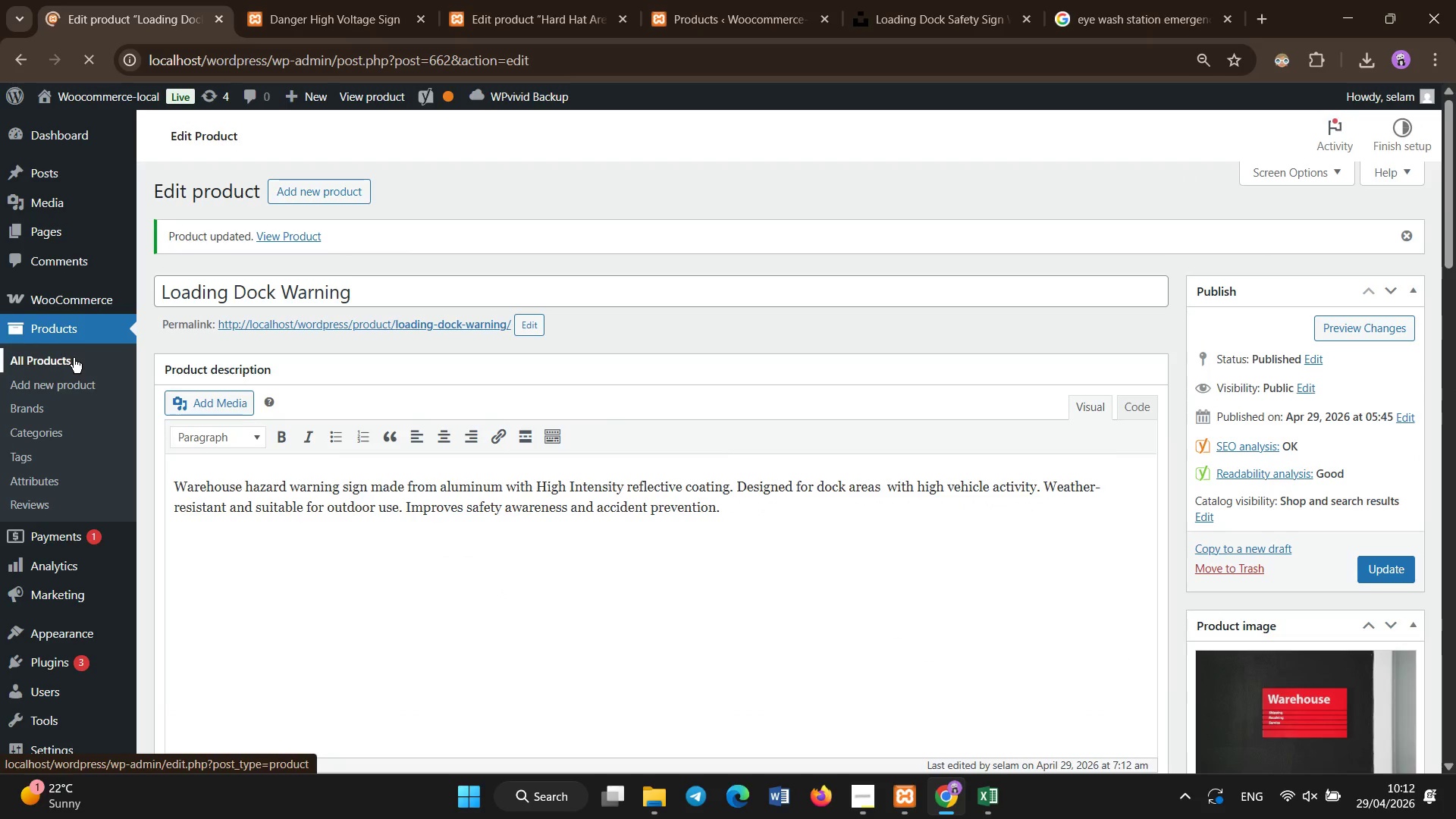 
scroll: coordinate [915, 528], scroll_direction: down, amount: 15.0
 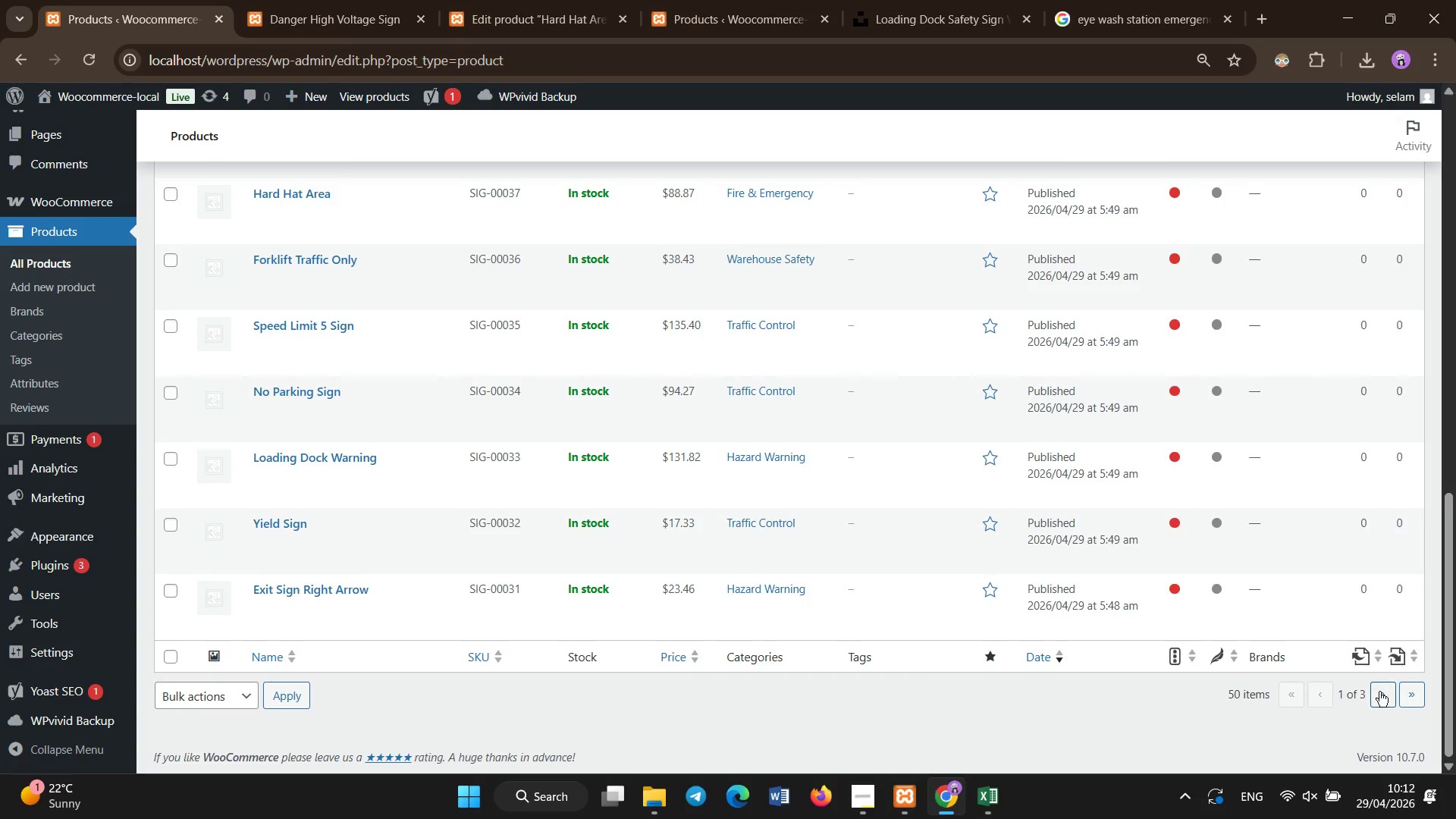 
left_click([1379, 690])
 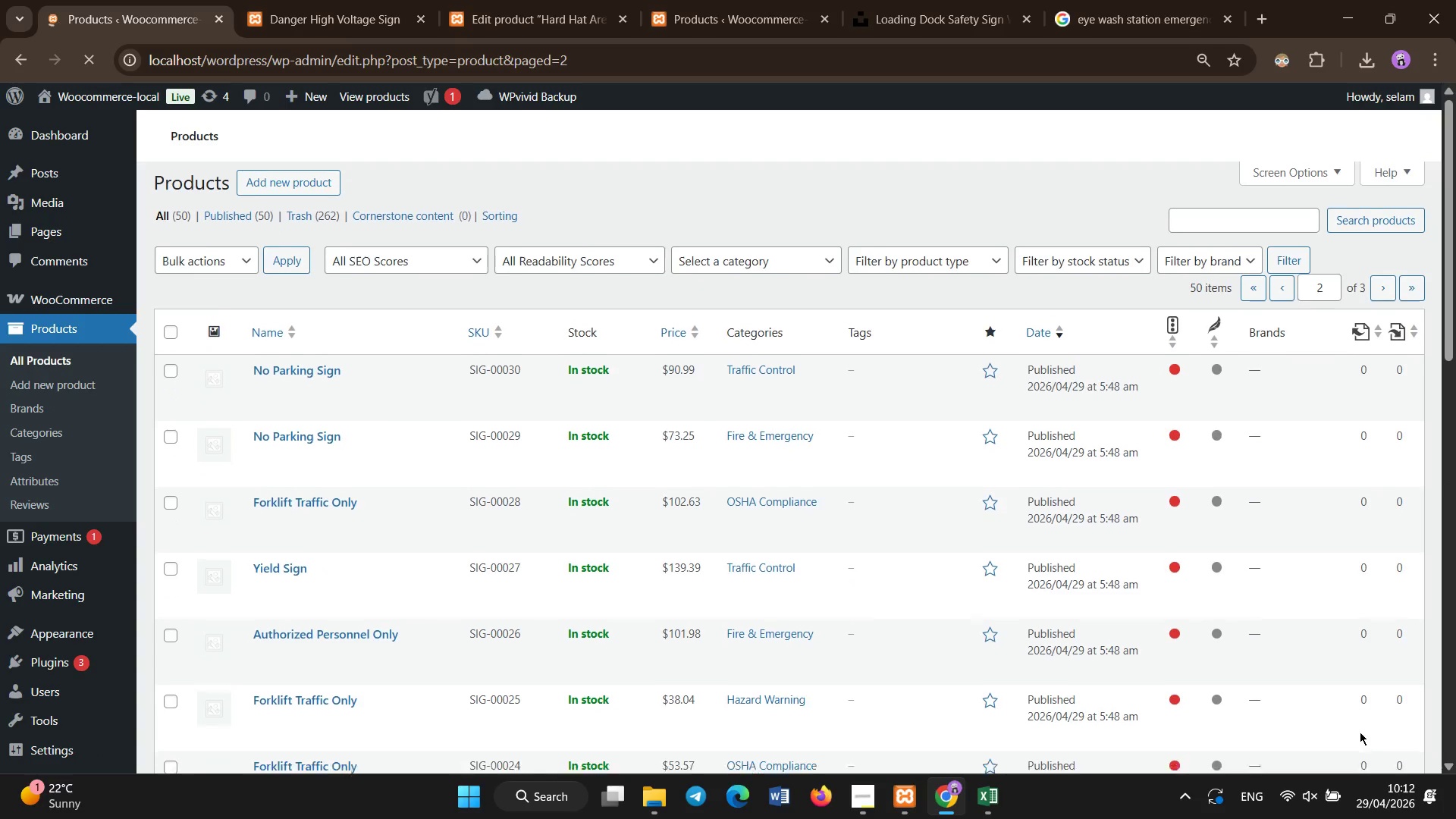 
wait(7.41)
 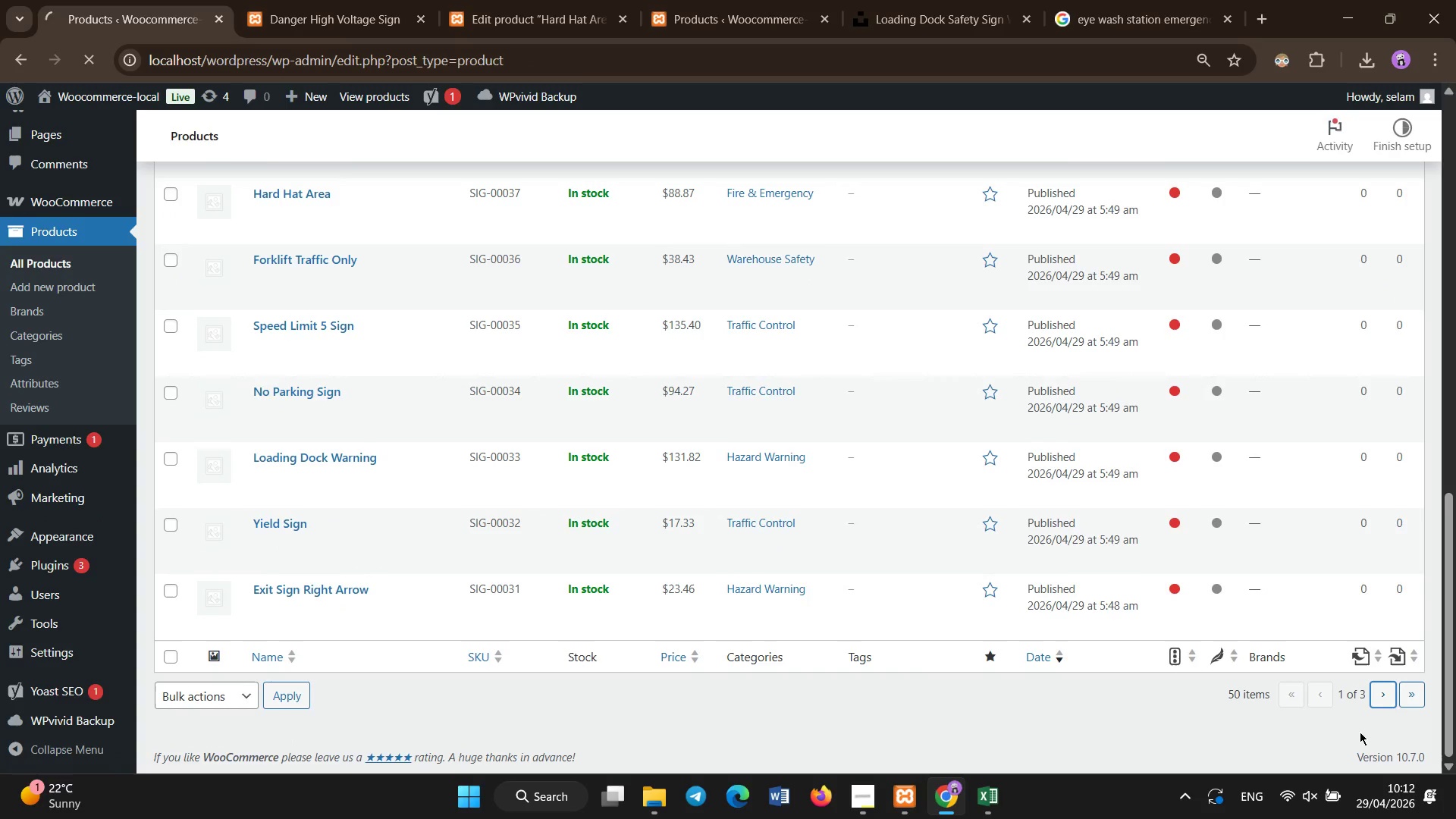 
scroll: coordinate [1348, 748], scroll_direction: down, amount: 10.0
 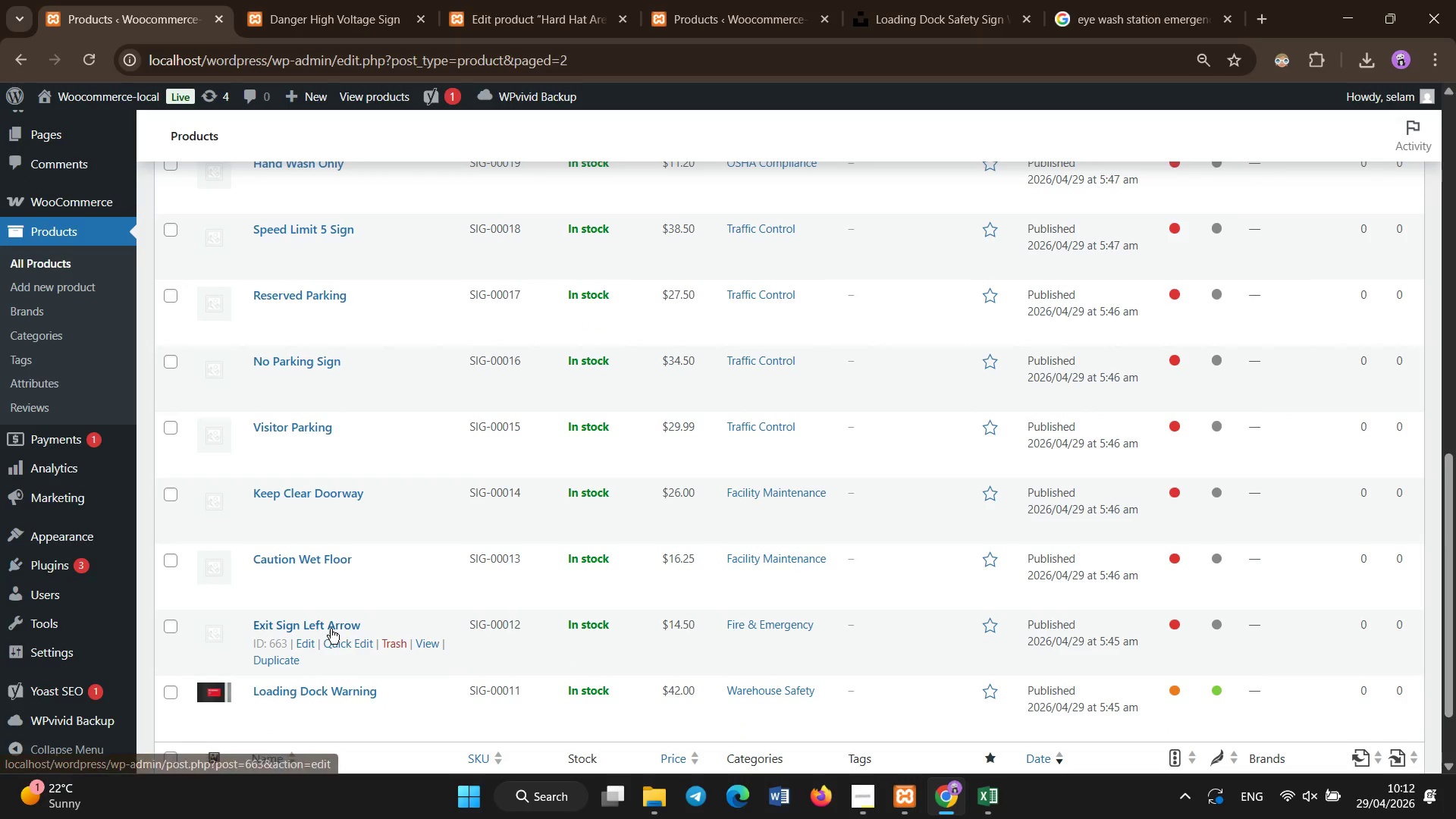 
left_click([325, 623])
 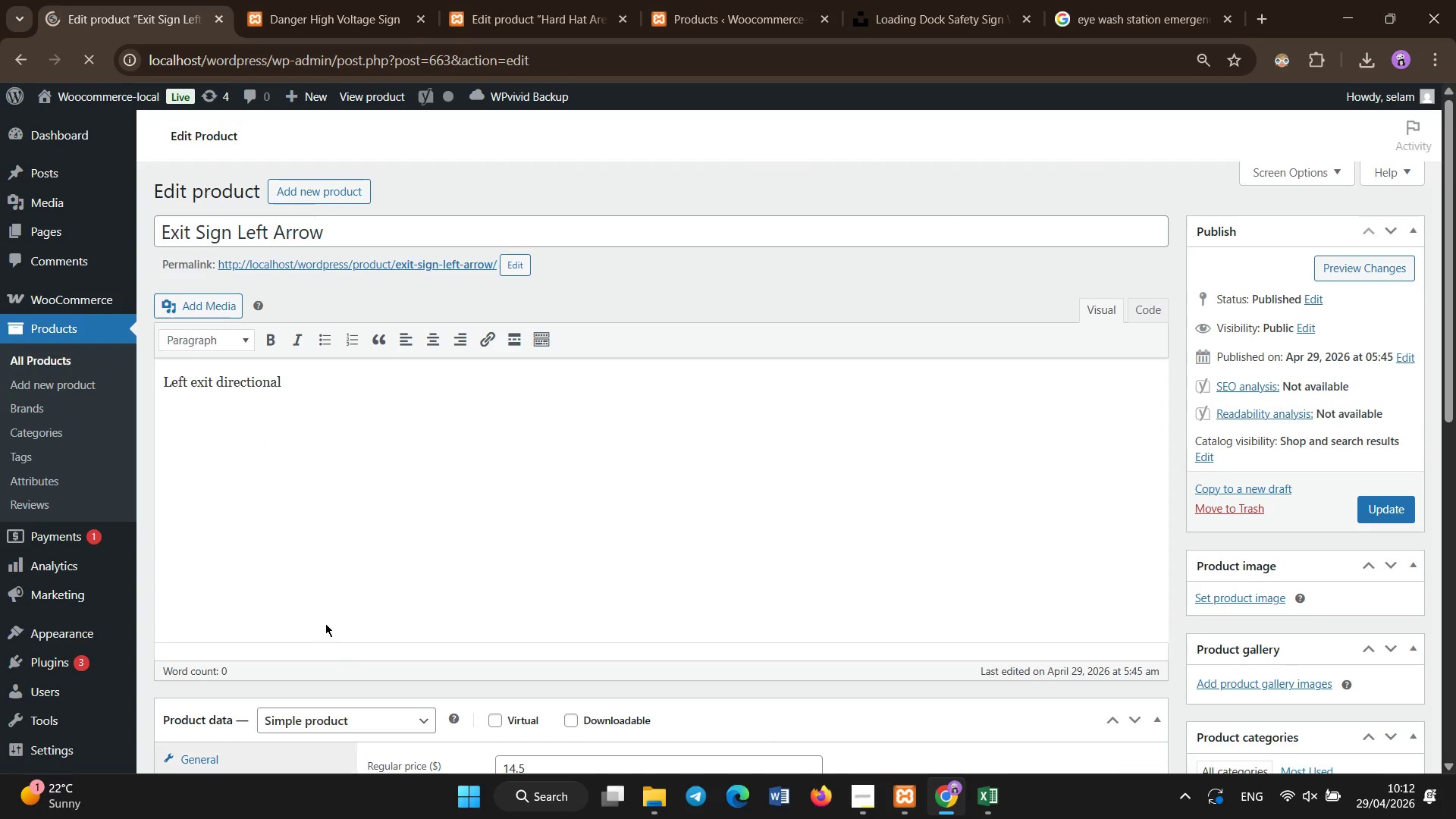 
wait(6.92)
 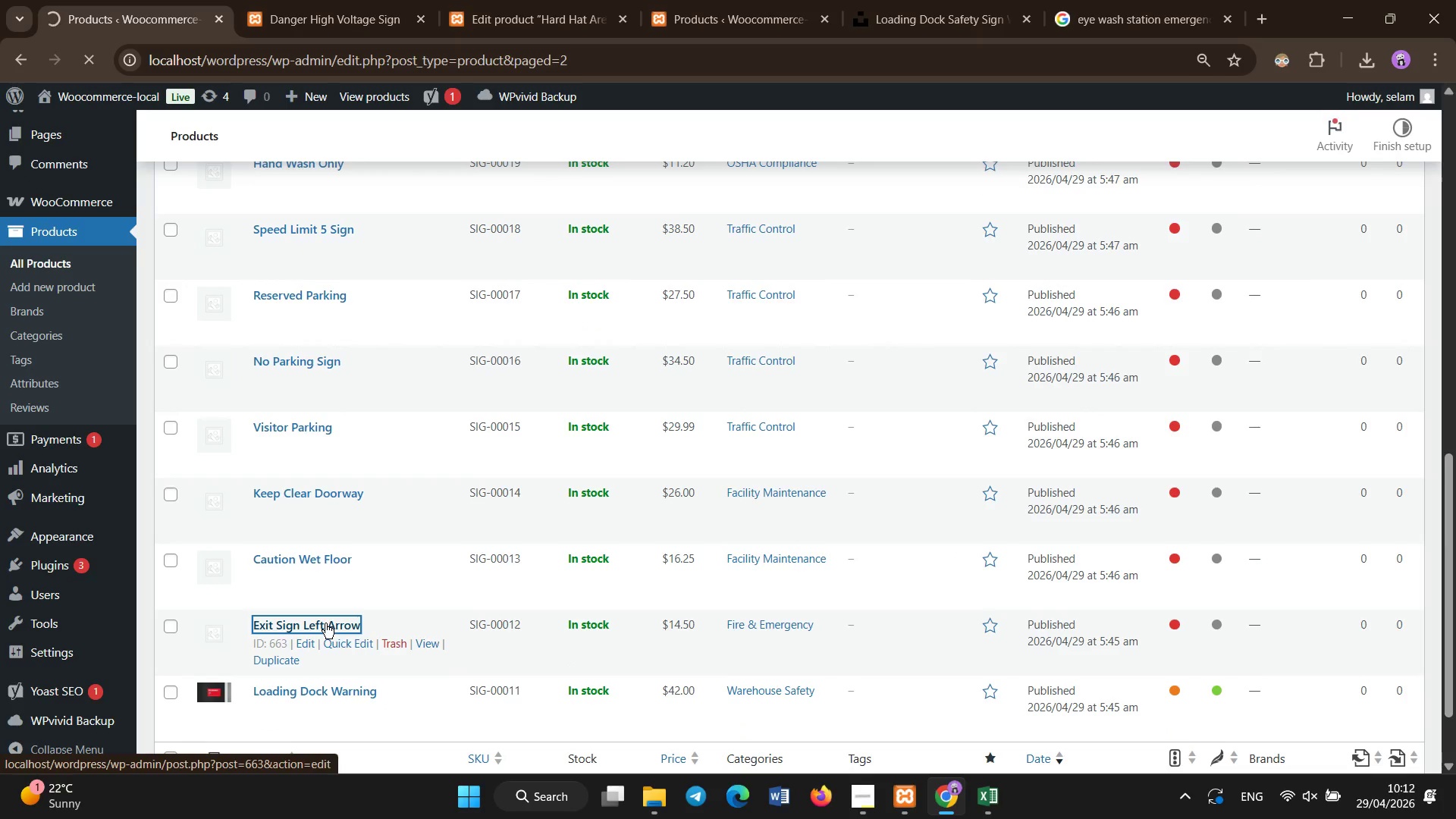 
key(Control+A)
 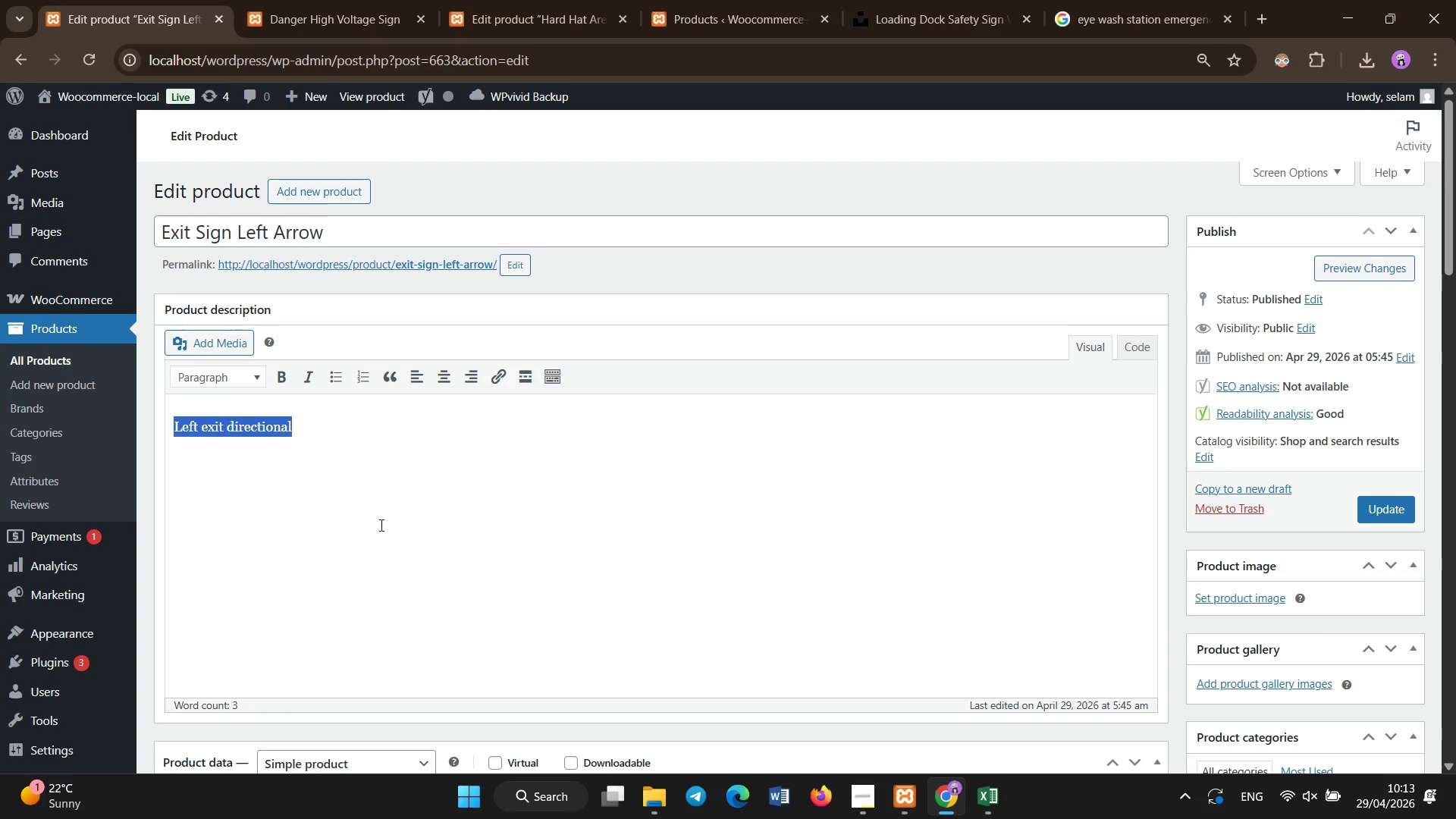 
key(Control+X)
 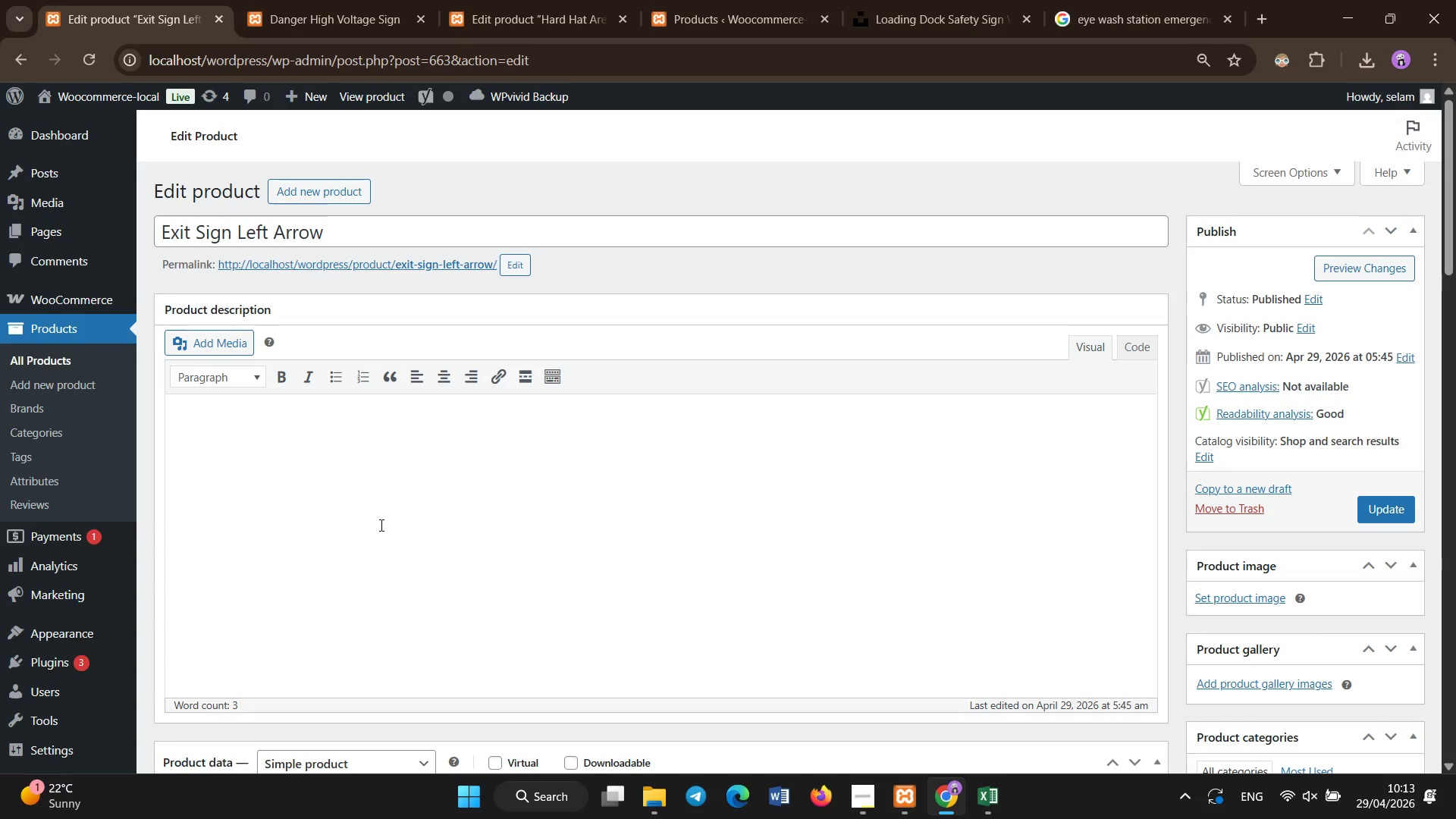 
scroll: coordinate [381, 564], scroll_direction: down, amount: 17.0
 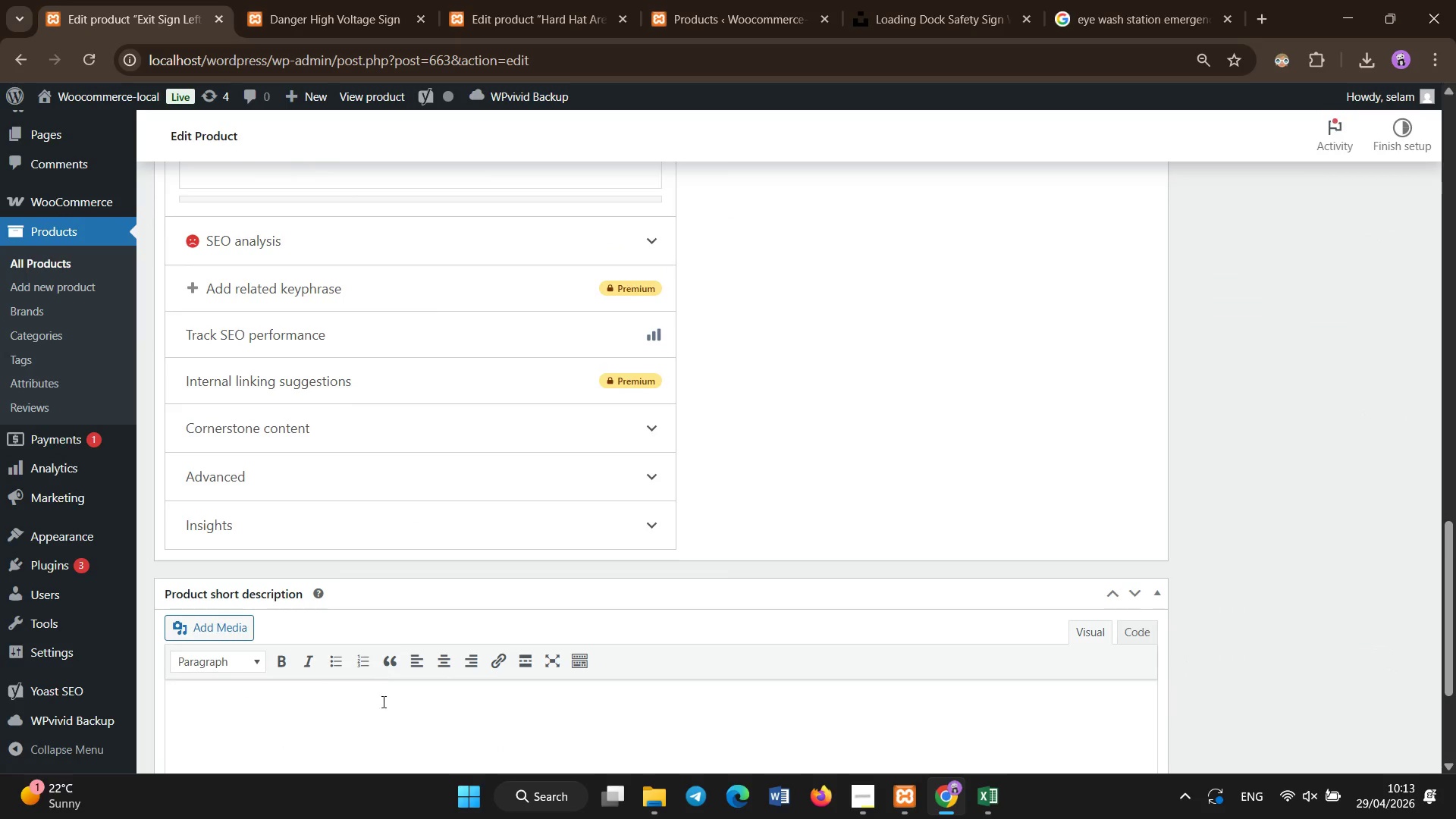 
left_click([383, 711])
 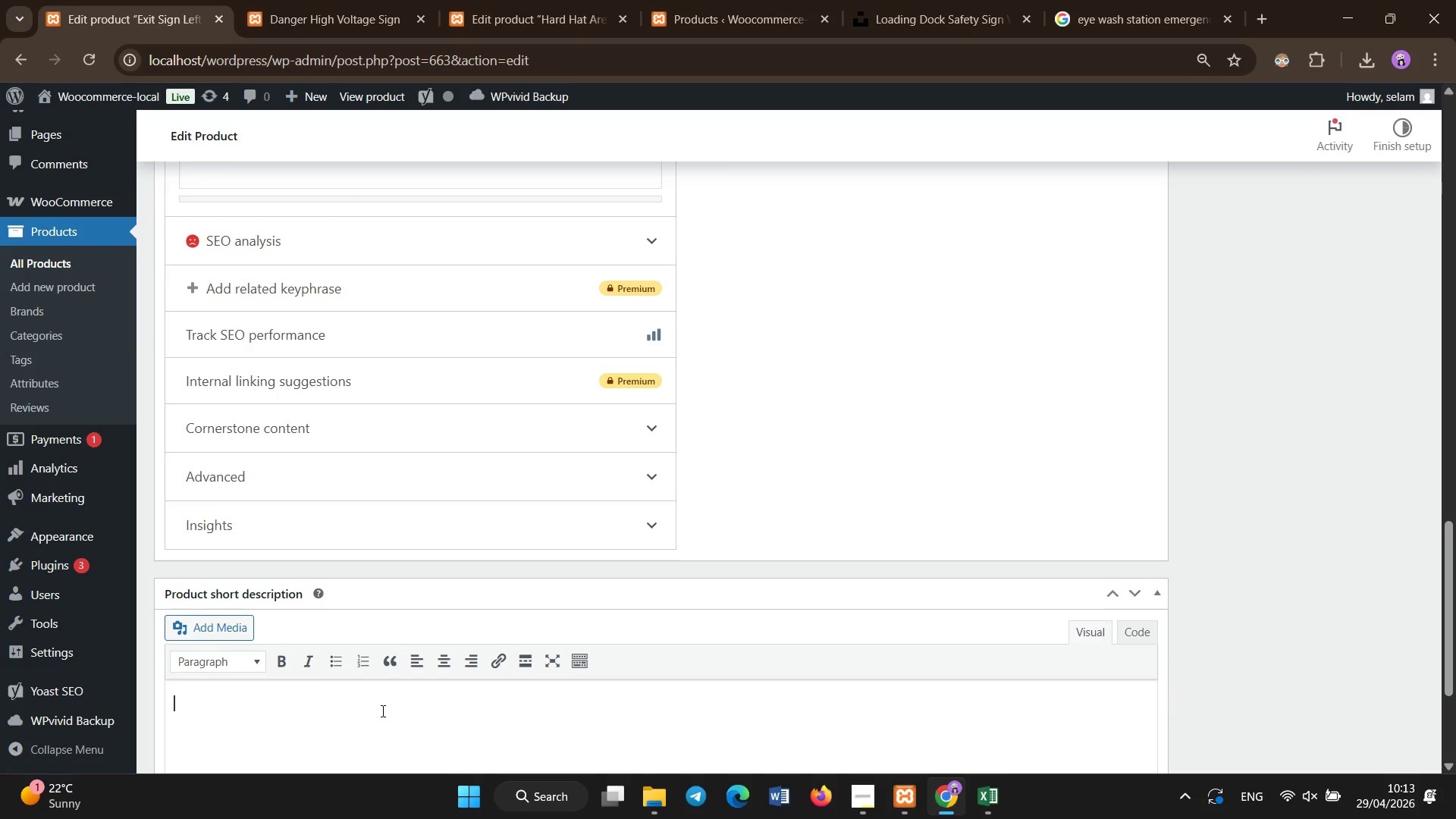 
key(Control+V)
 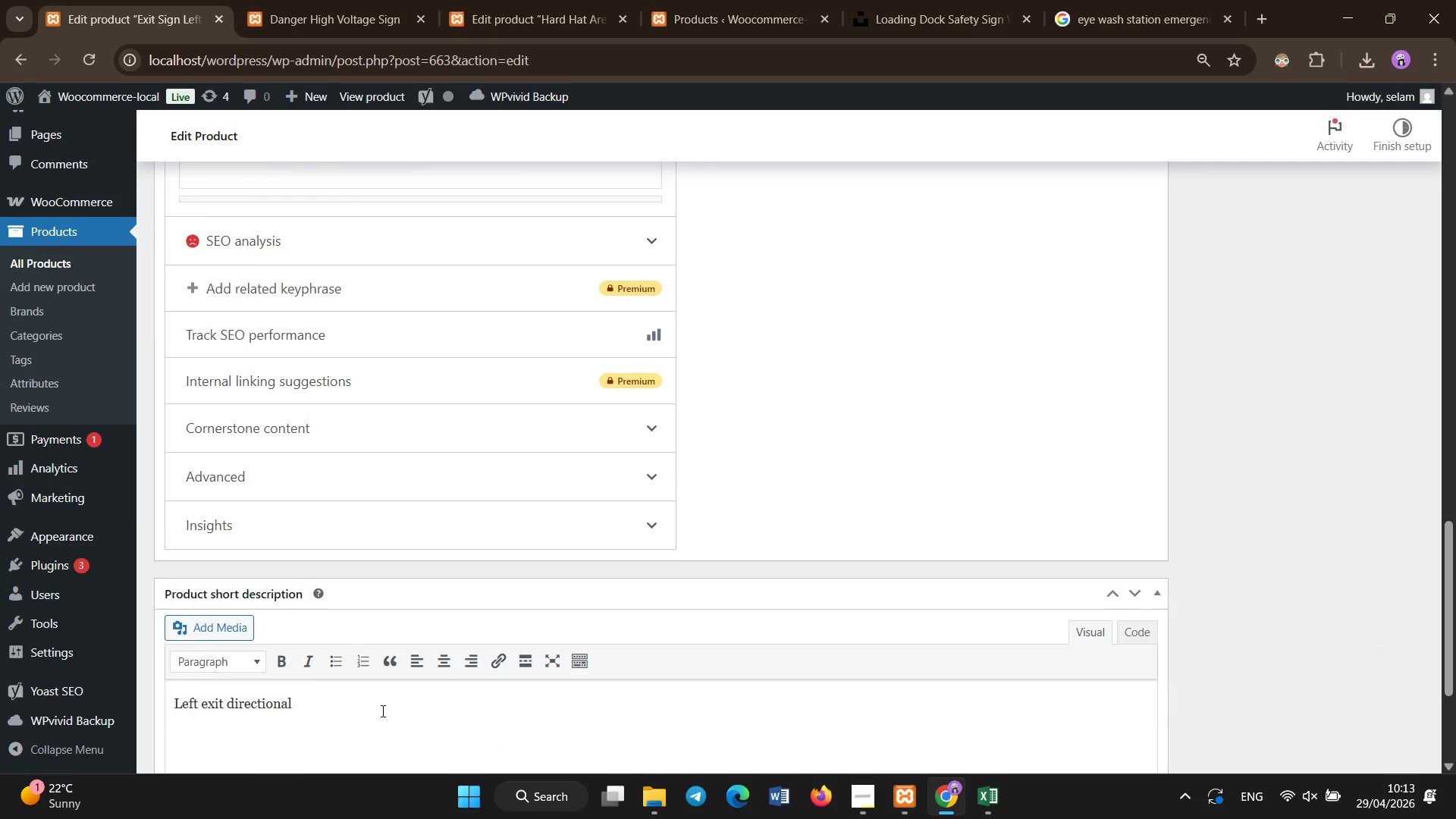 
scroll: coordinate [383, 707], scroll_direction: up, amount: 16.0
 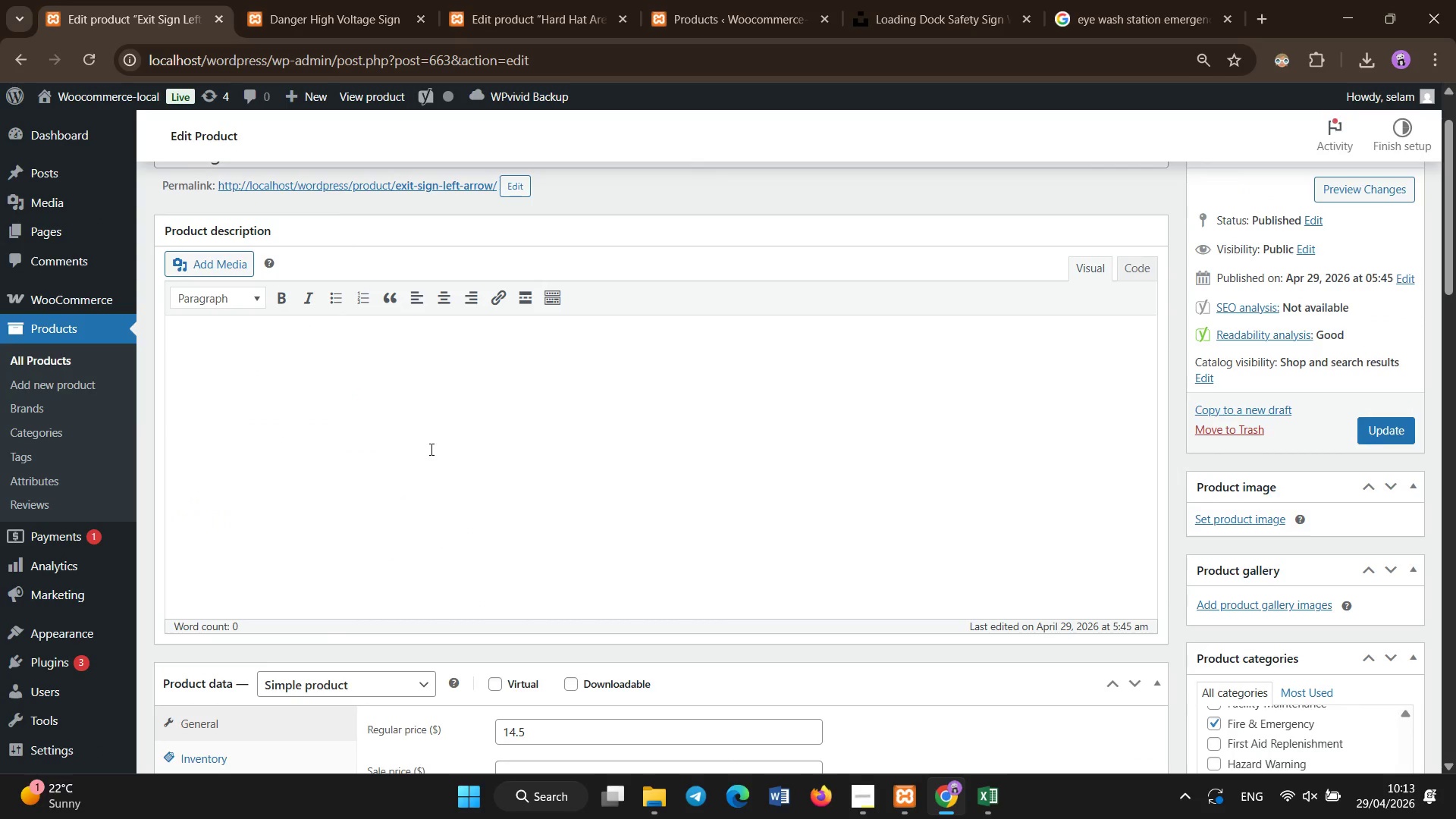 
type(Emergency evacuation sign made from adhesive vinyl with Engineer Grade reflectivity. Clearly indicates exit e)
key(Backspace)
type(direction in emergency situations. Suitable for indoor mounting on walls and corridors. Supports workplace safety planning.)
 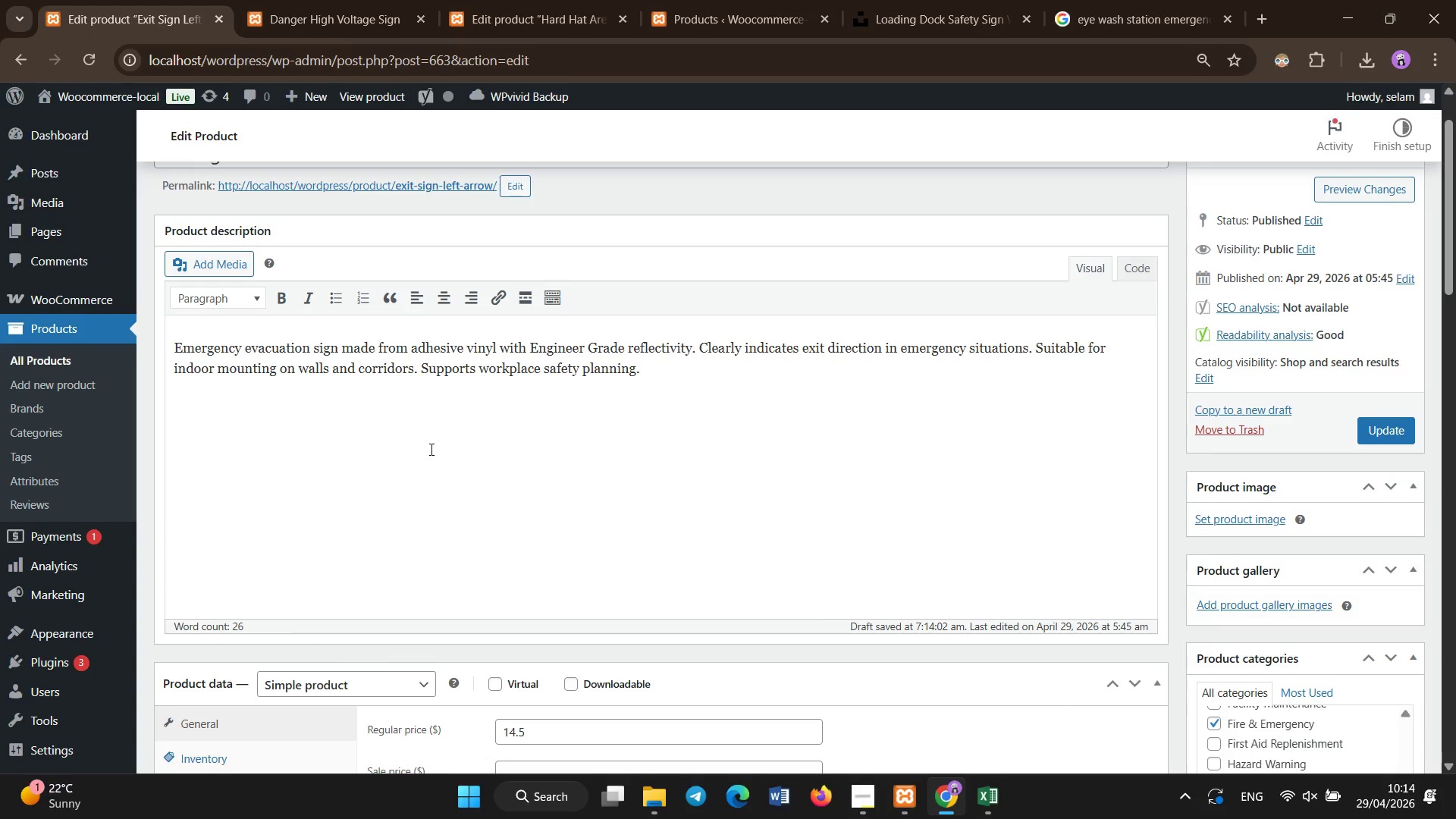 
scroll: coordinate [431, 450], scroll_direction: down, amount: 3.0
 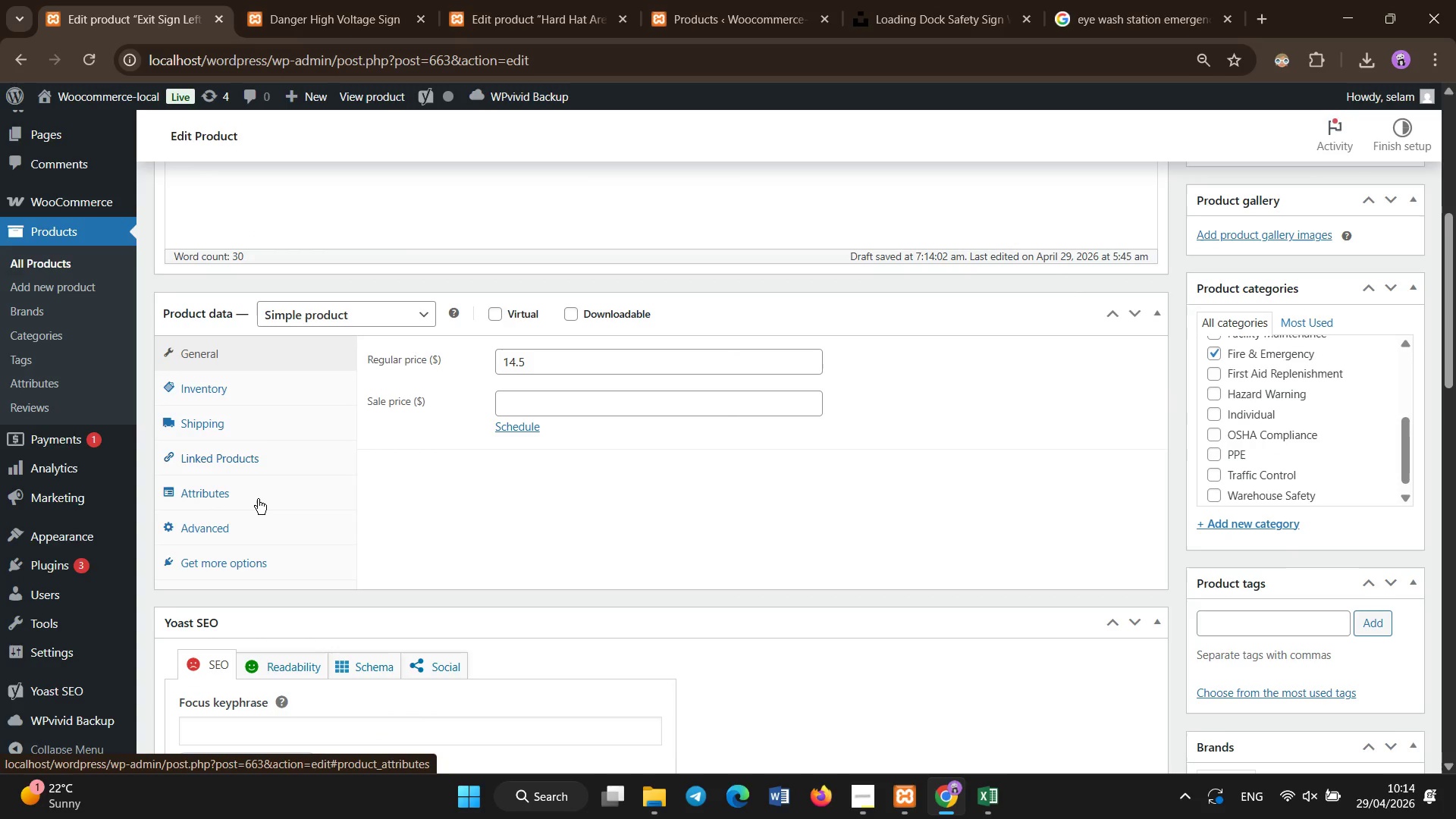 
left_click([258, 499])
 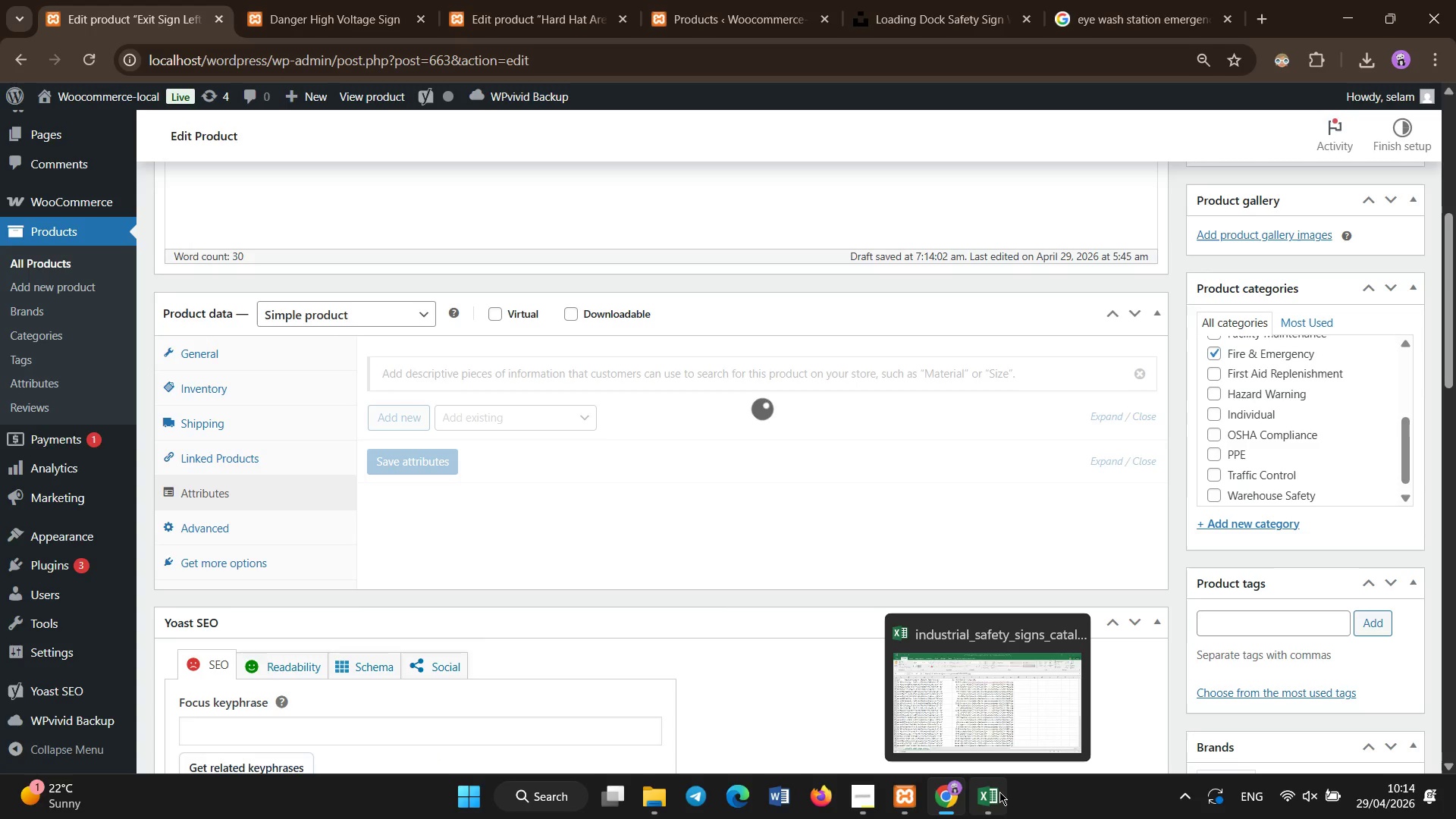 
left_click([999, 792])
 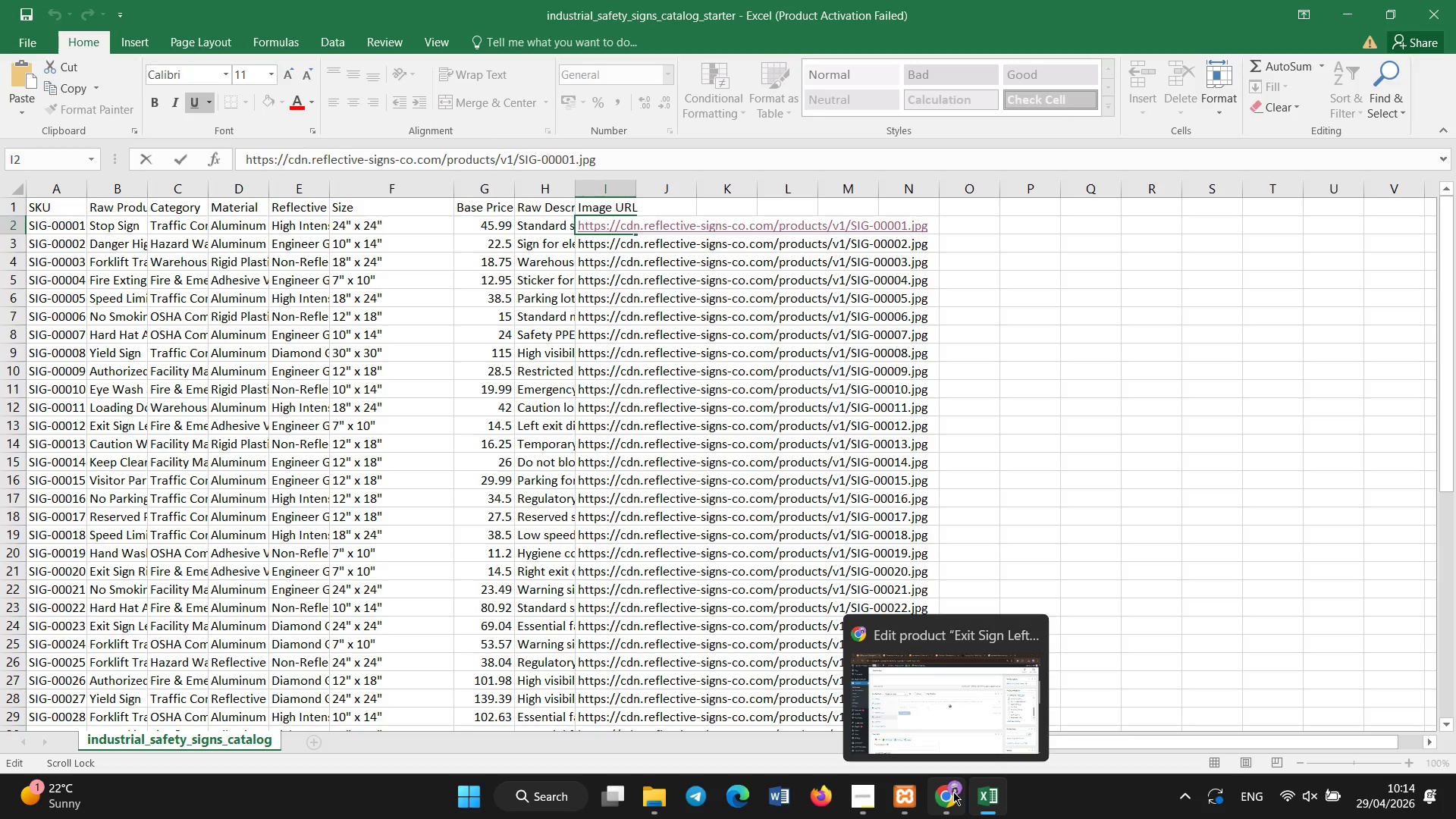 
left_click([953, 792])
 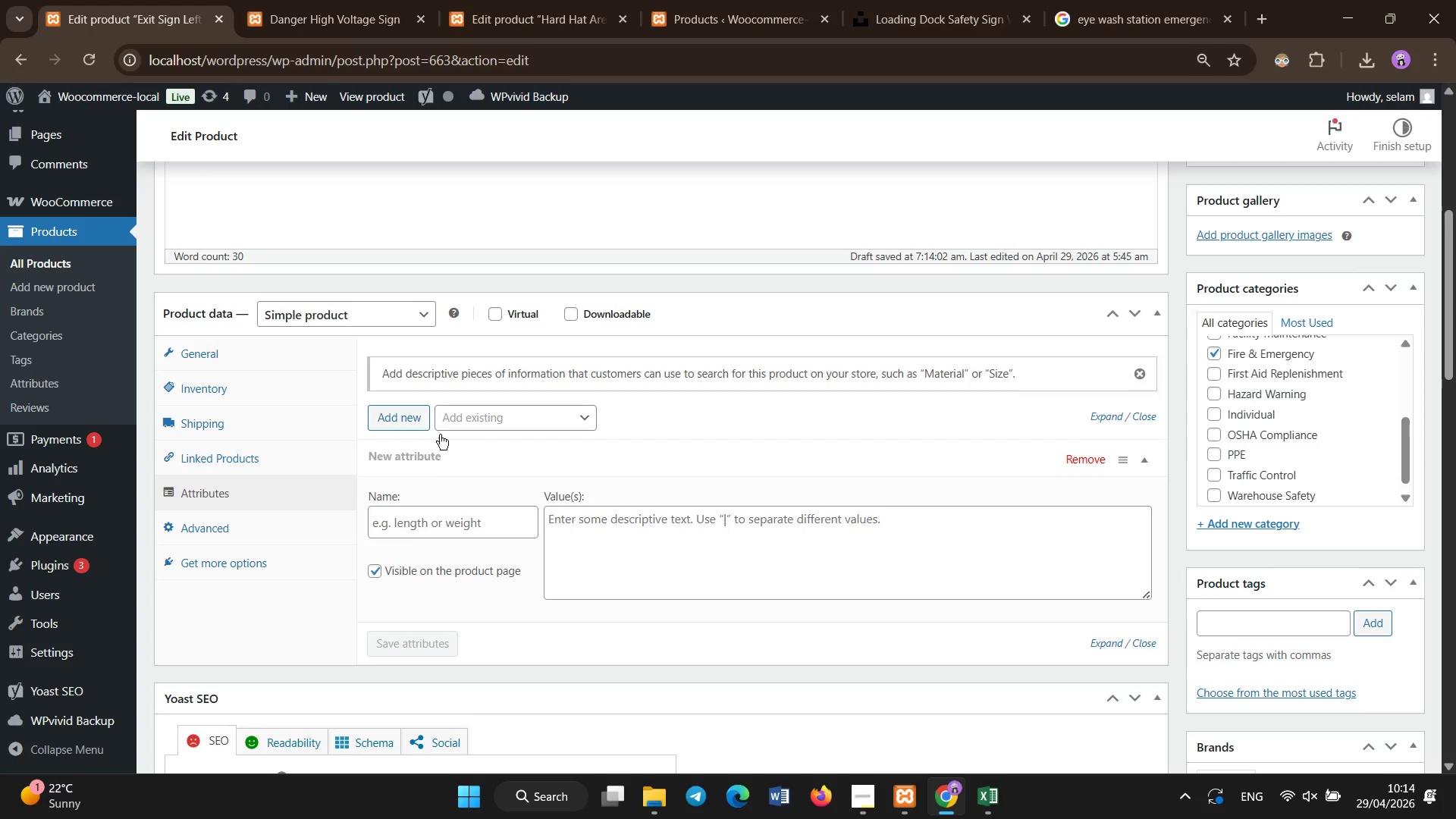 
left_click([463, 413])
 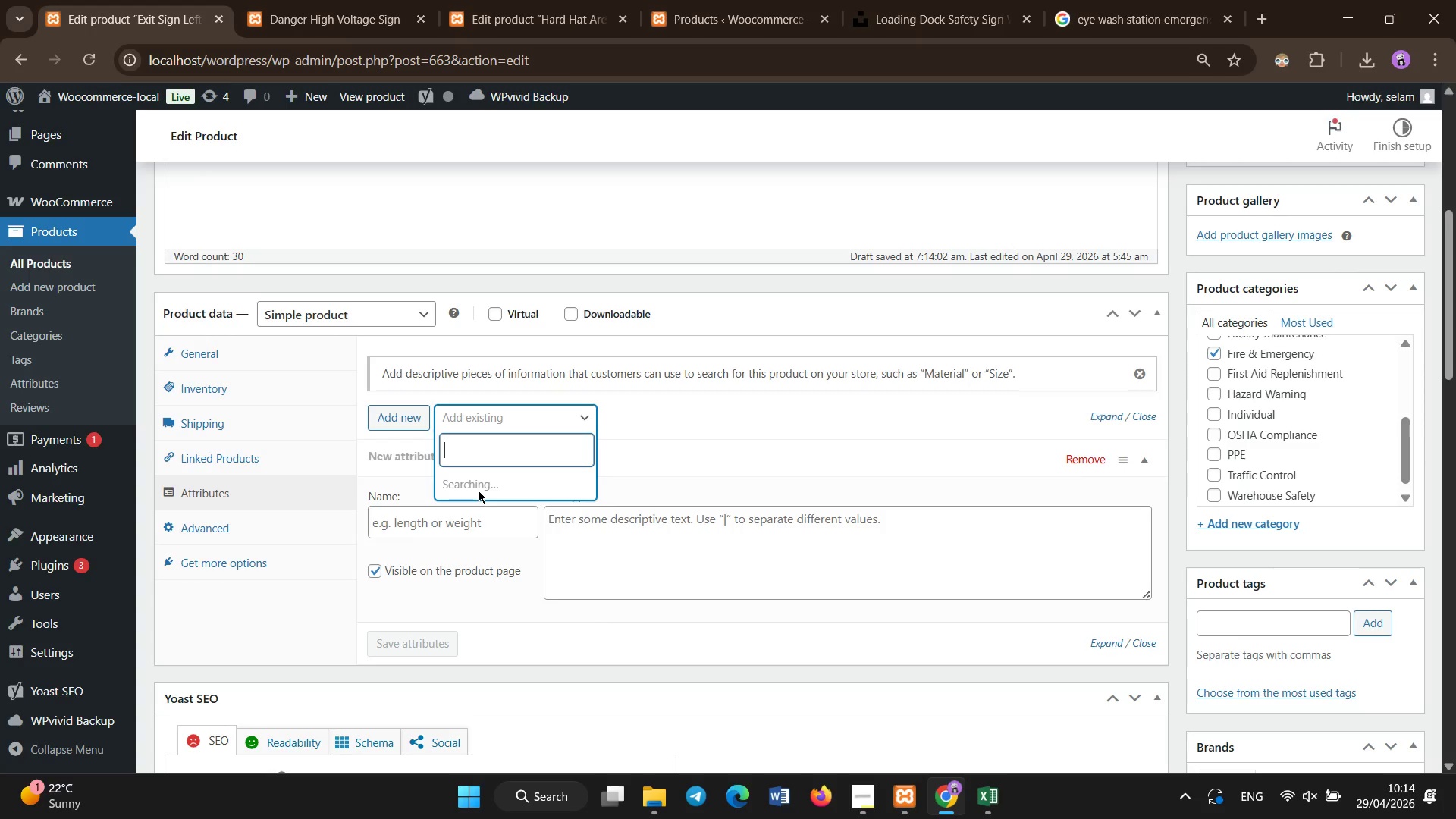 
left_click([479, 491])
 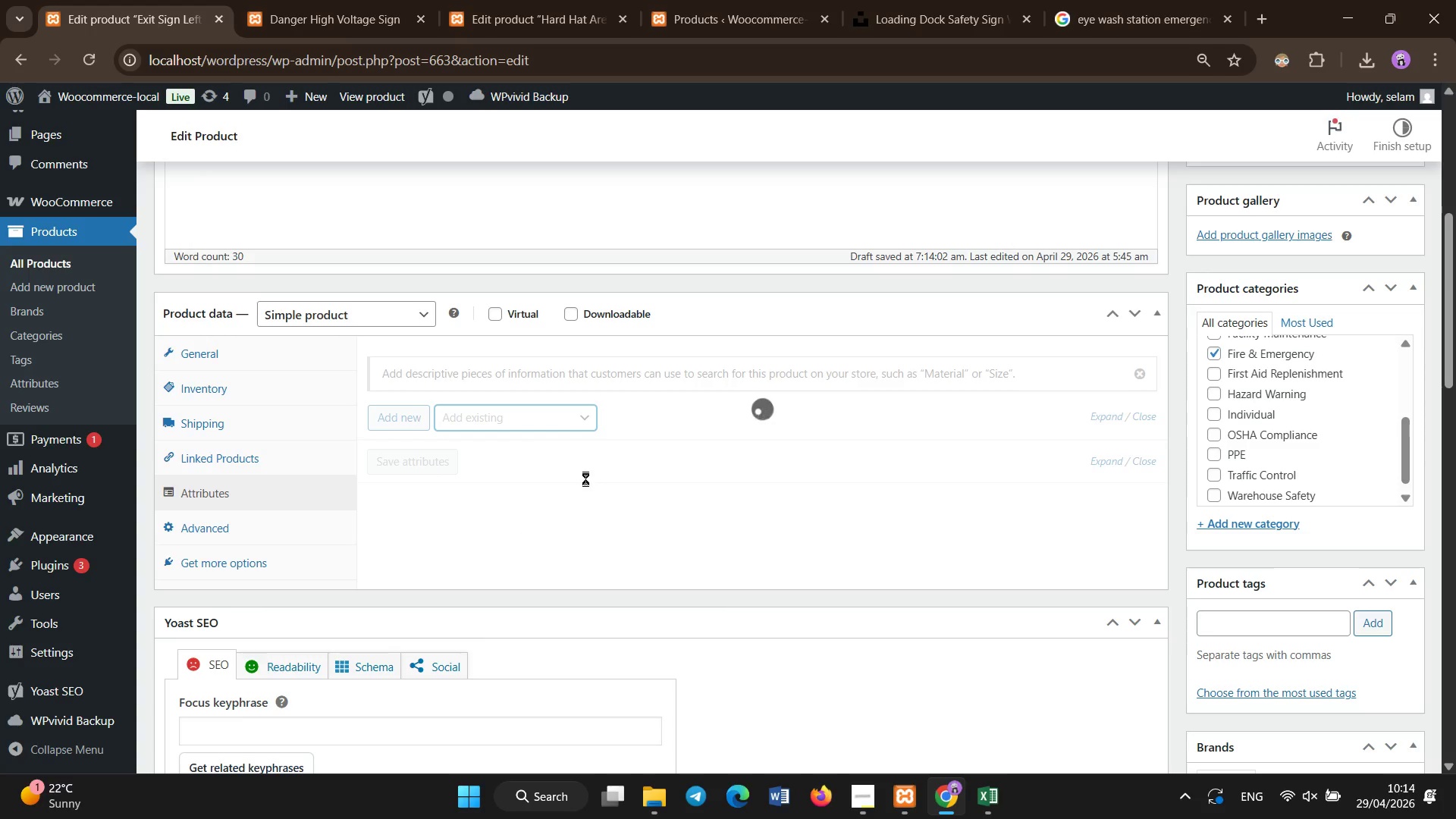 
mouse_move([582, 412])
 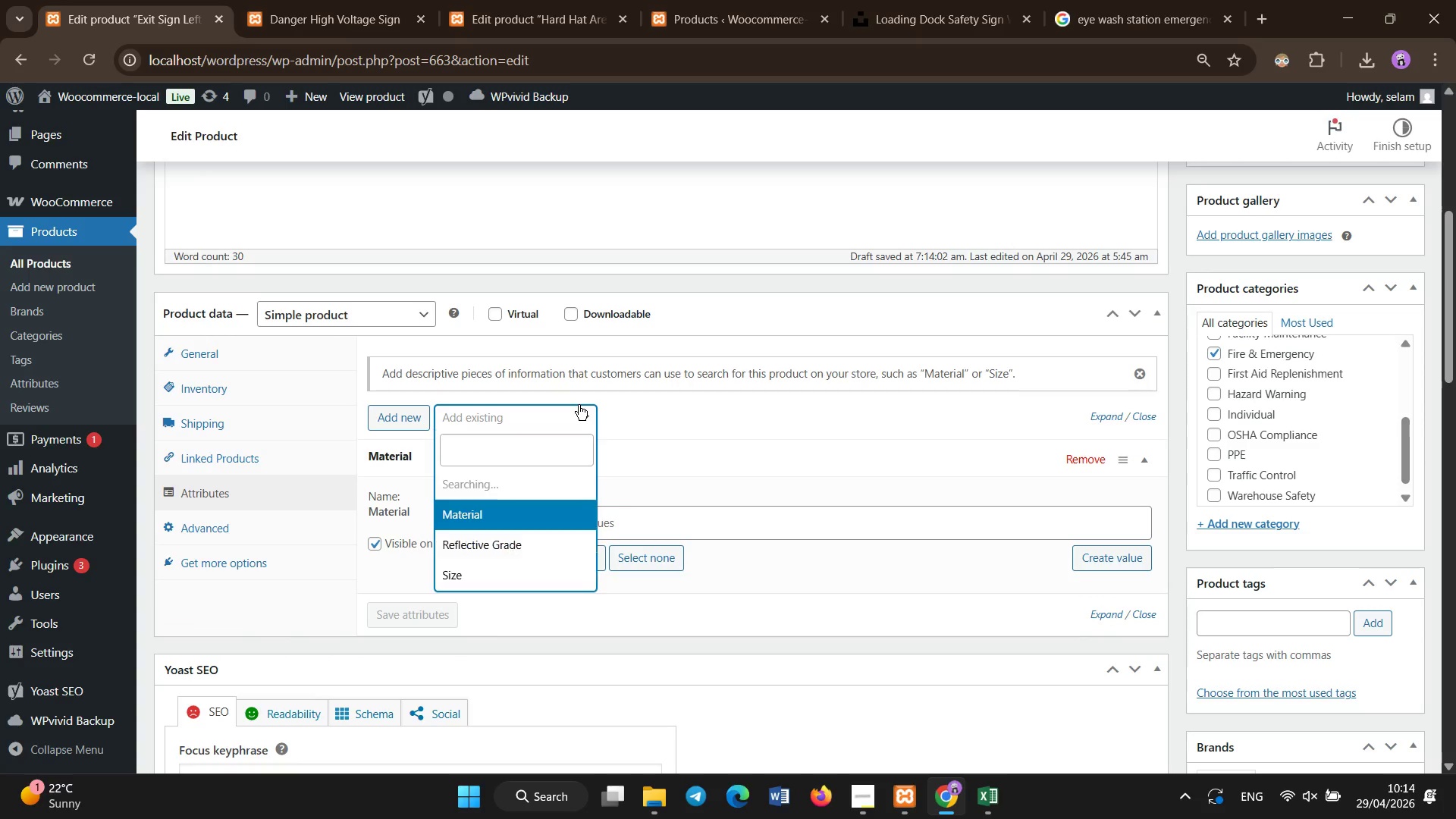 
left_click([579, 405])
 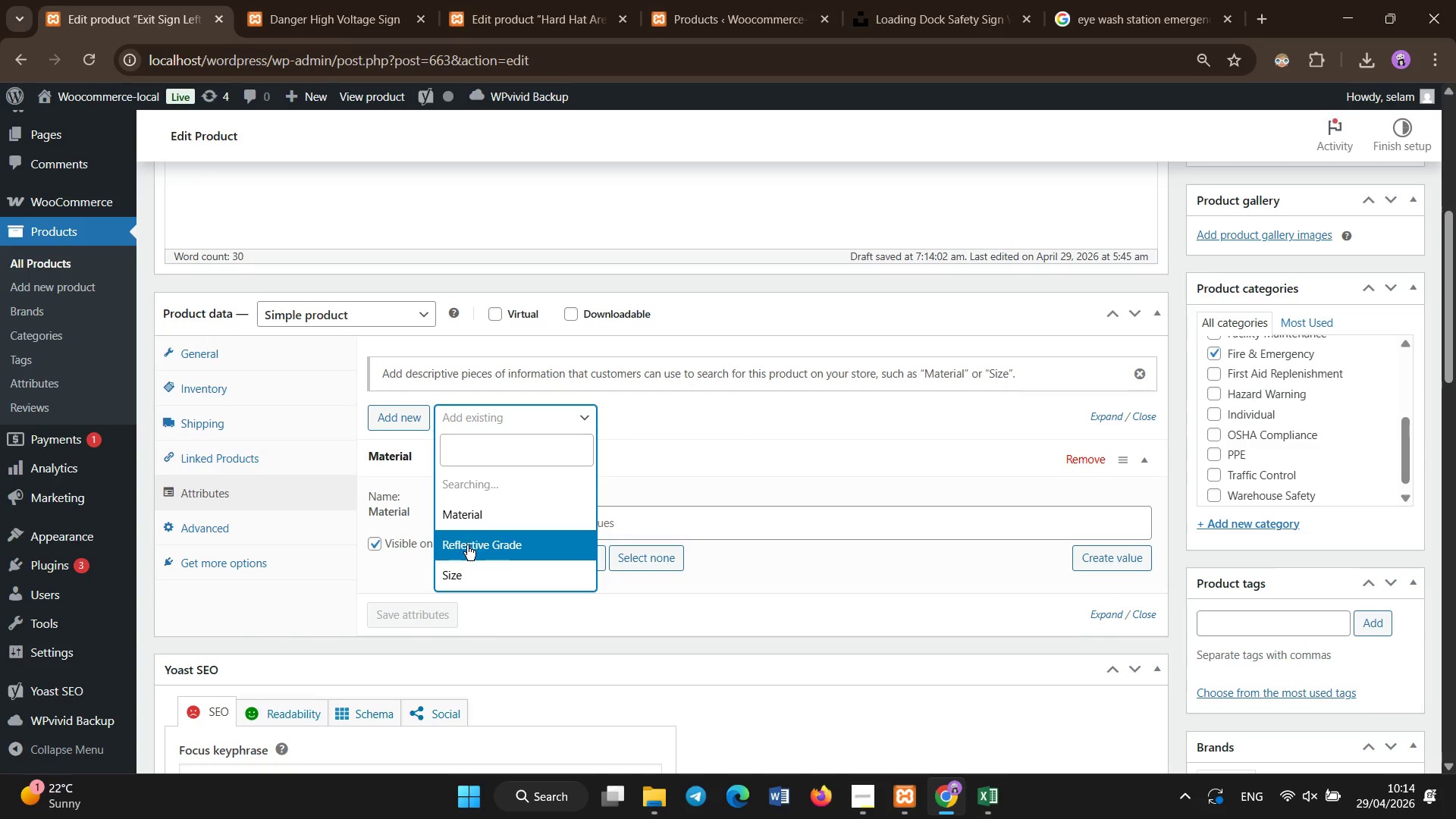 
left_click([467, 547])
 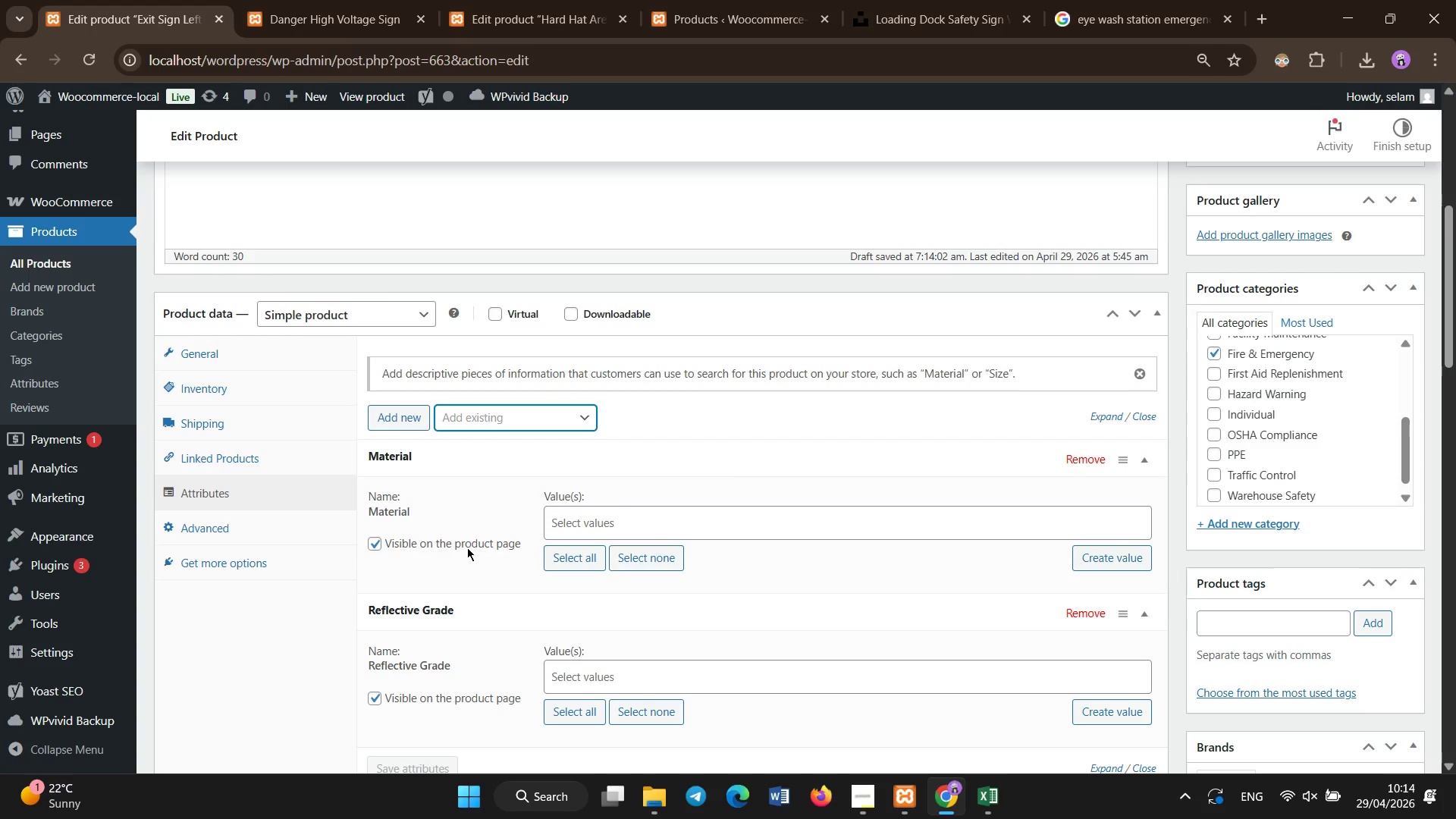 
wait(6.16)
 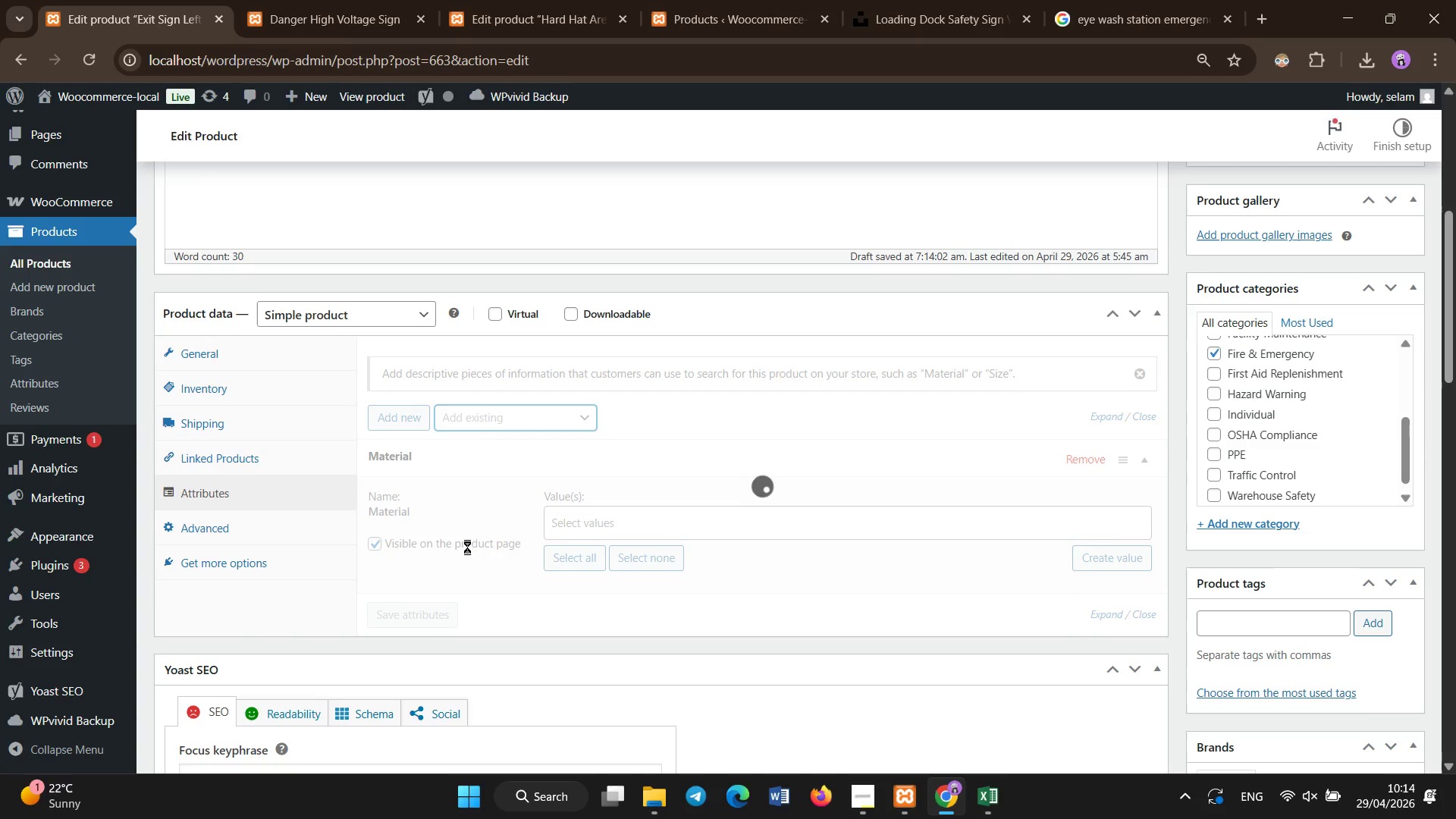 
left_click([460, 407])
 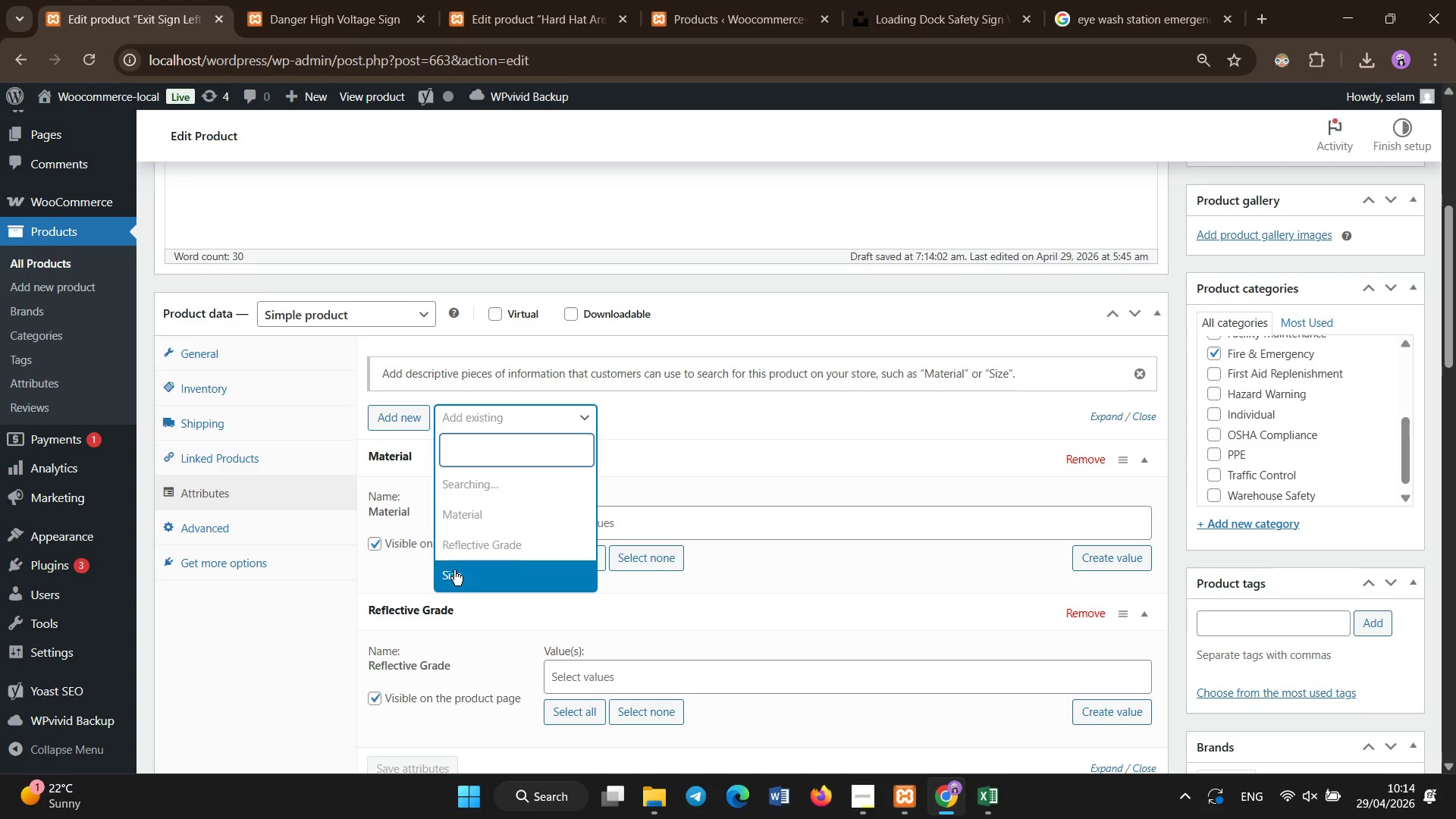 
left_click([454, 570])
 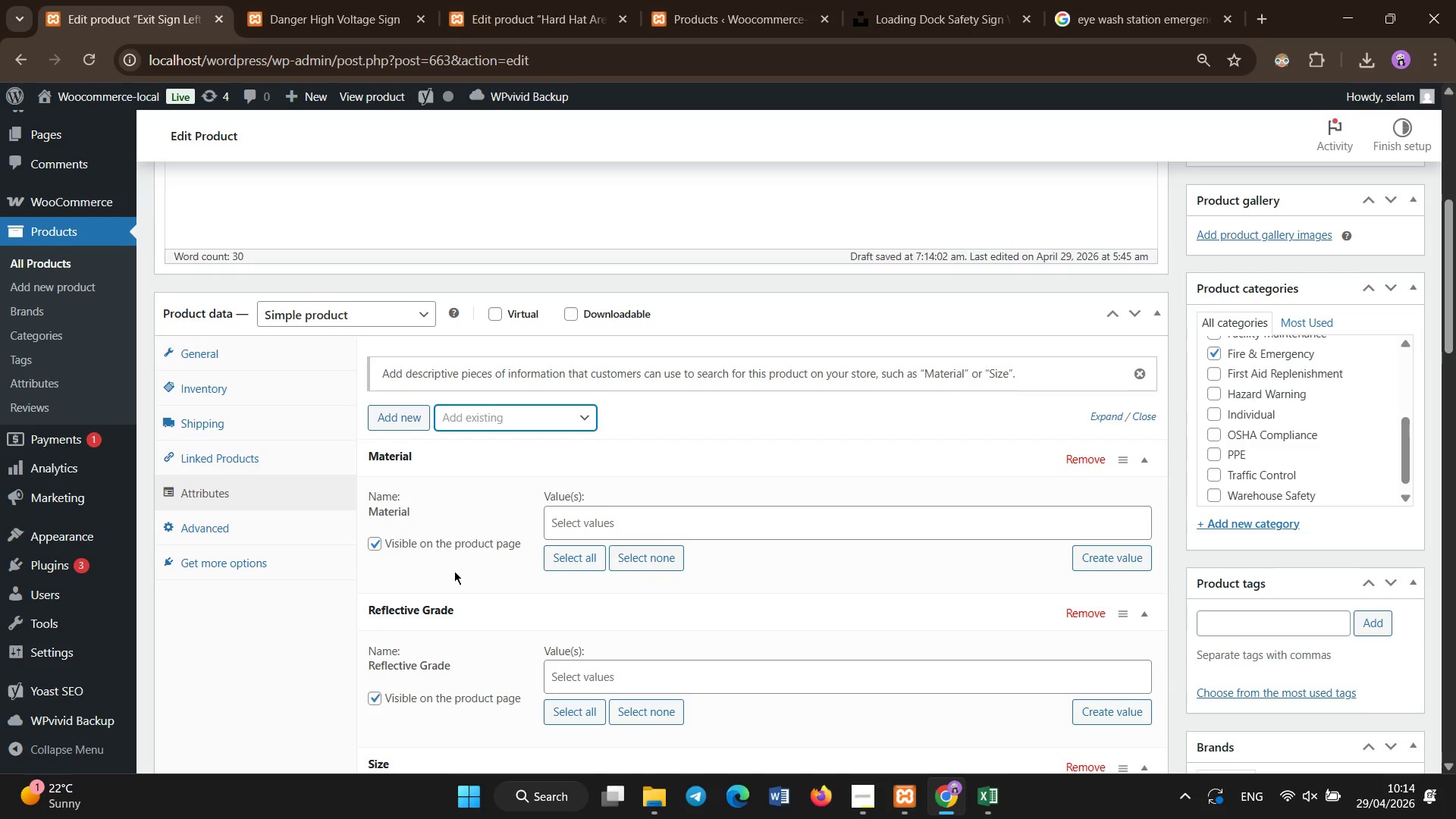 
left_click([738, 520])
 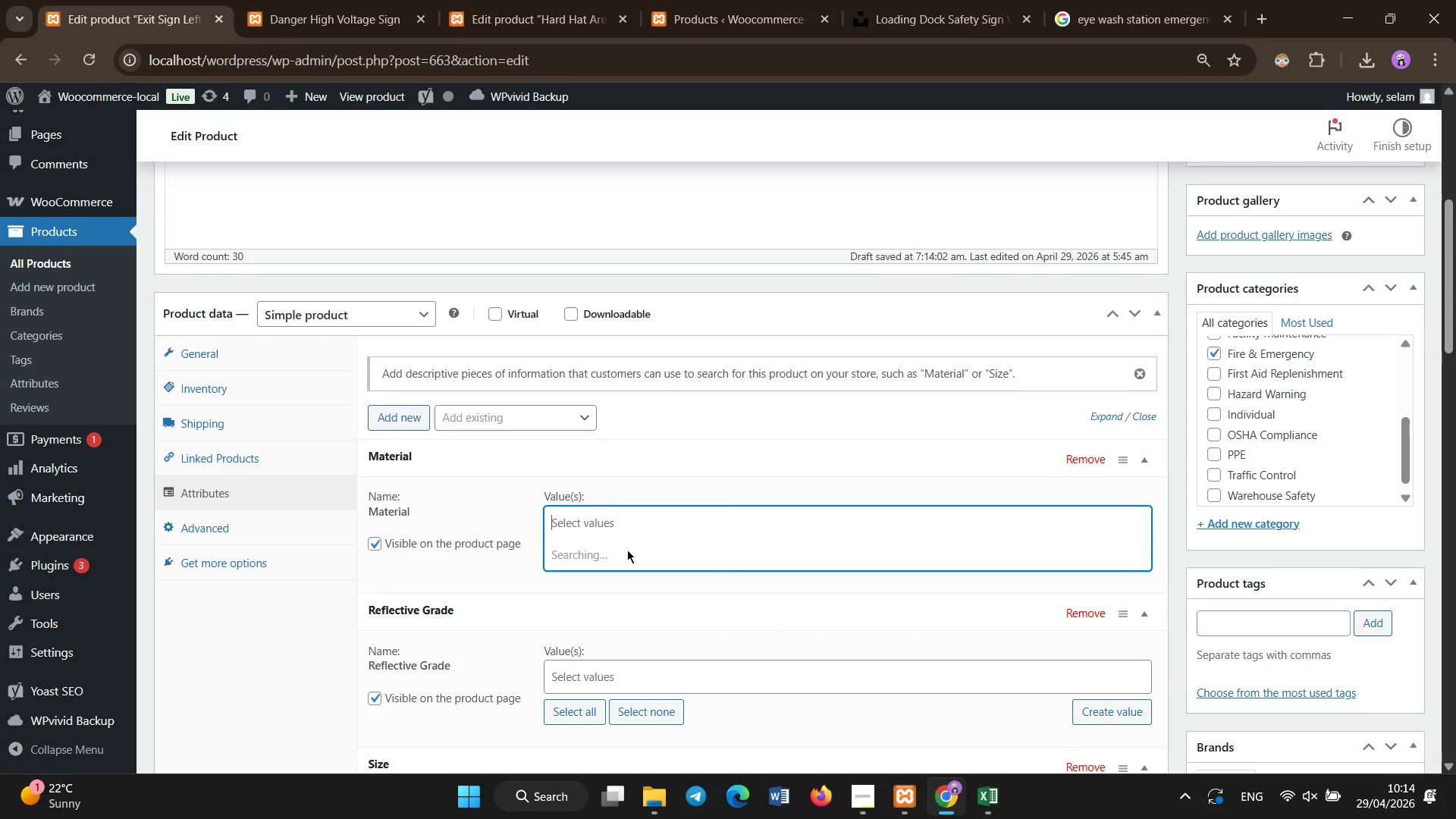 
scroll: coordinate [905, 589], scroll_direction: down, amount: 5.0
 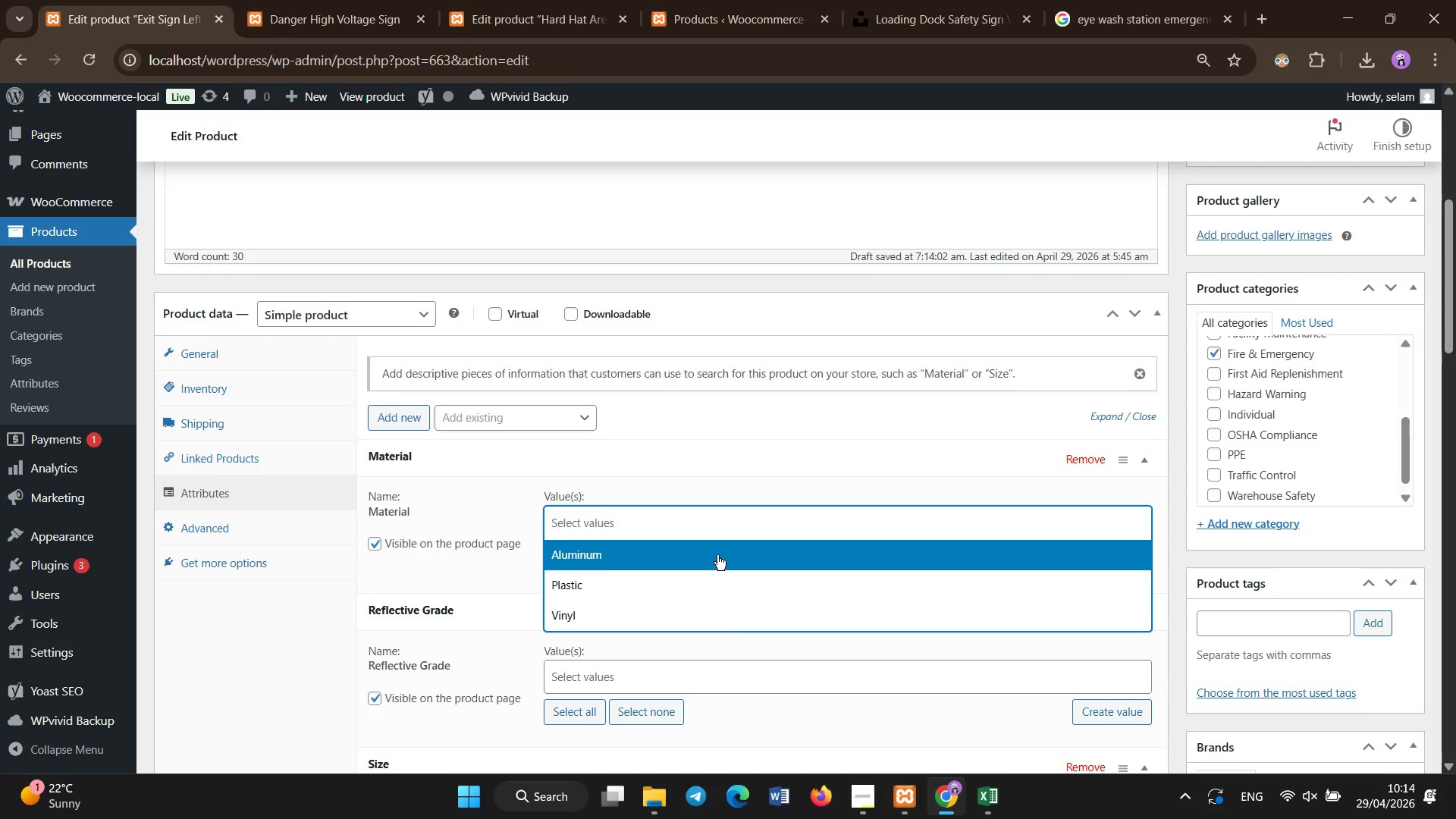 
left_click([717, 555])
 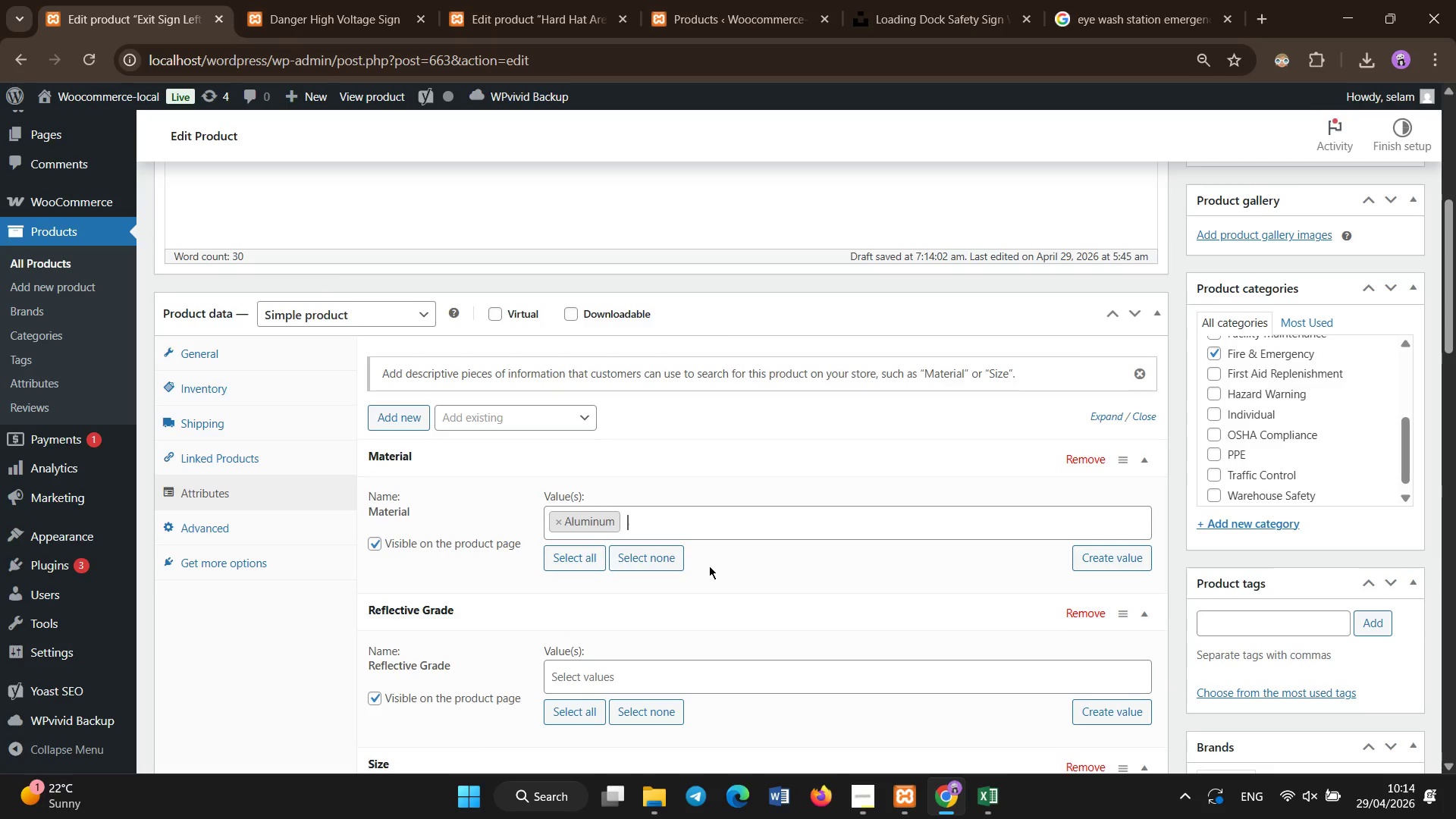 
left_click([707, 469])
 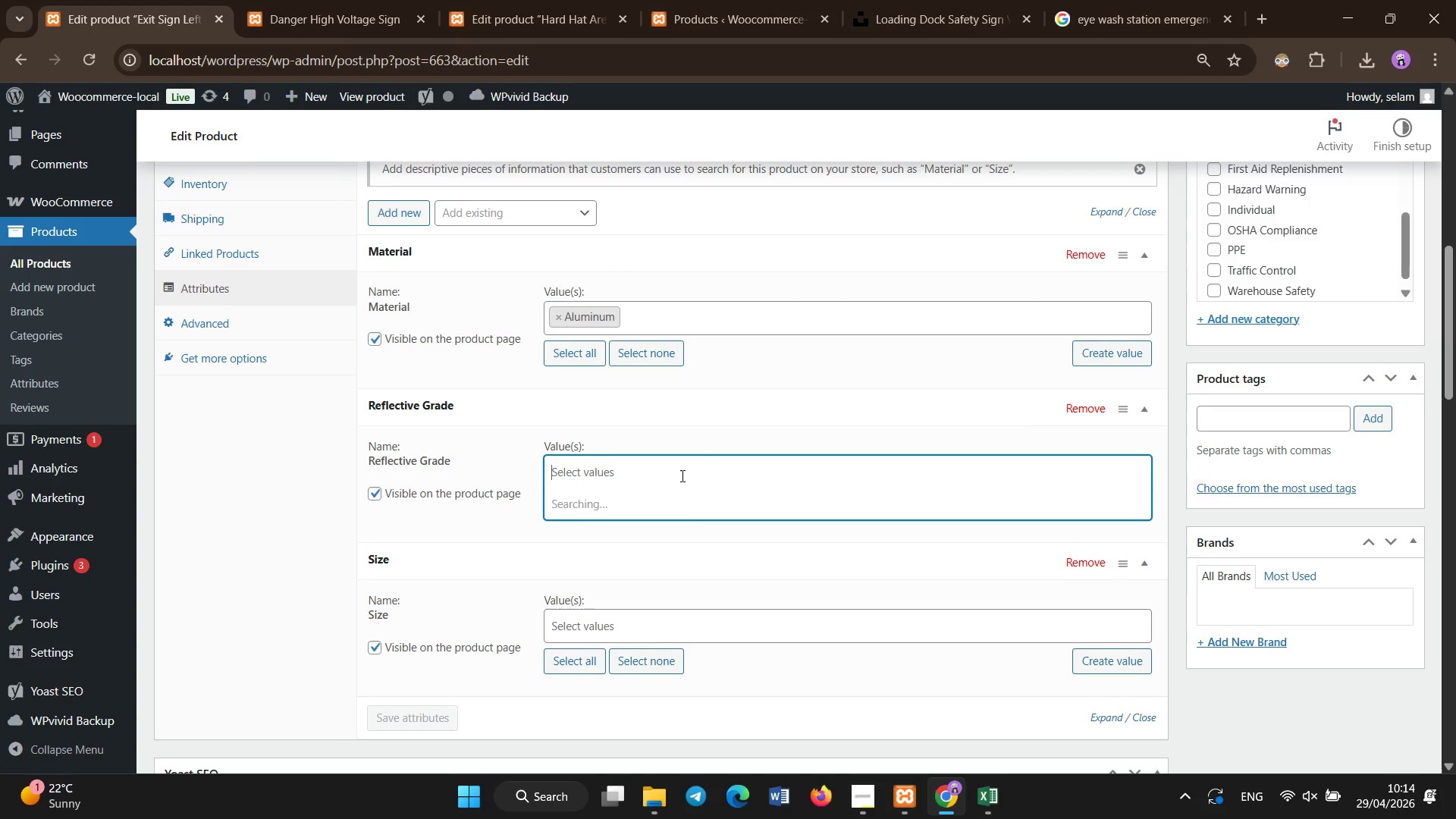 
left_click([682, 475])
 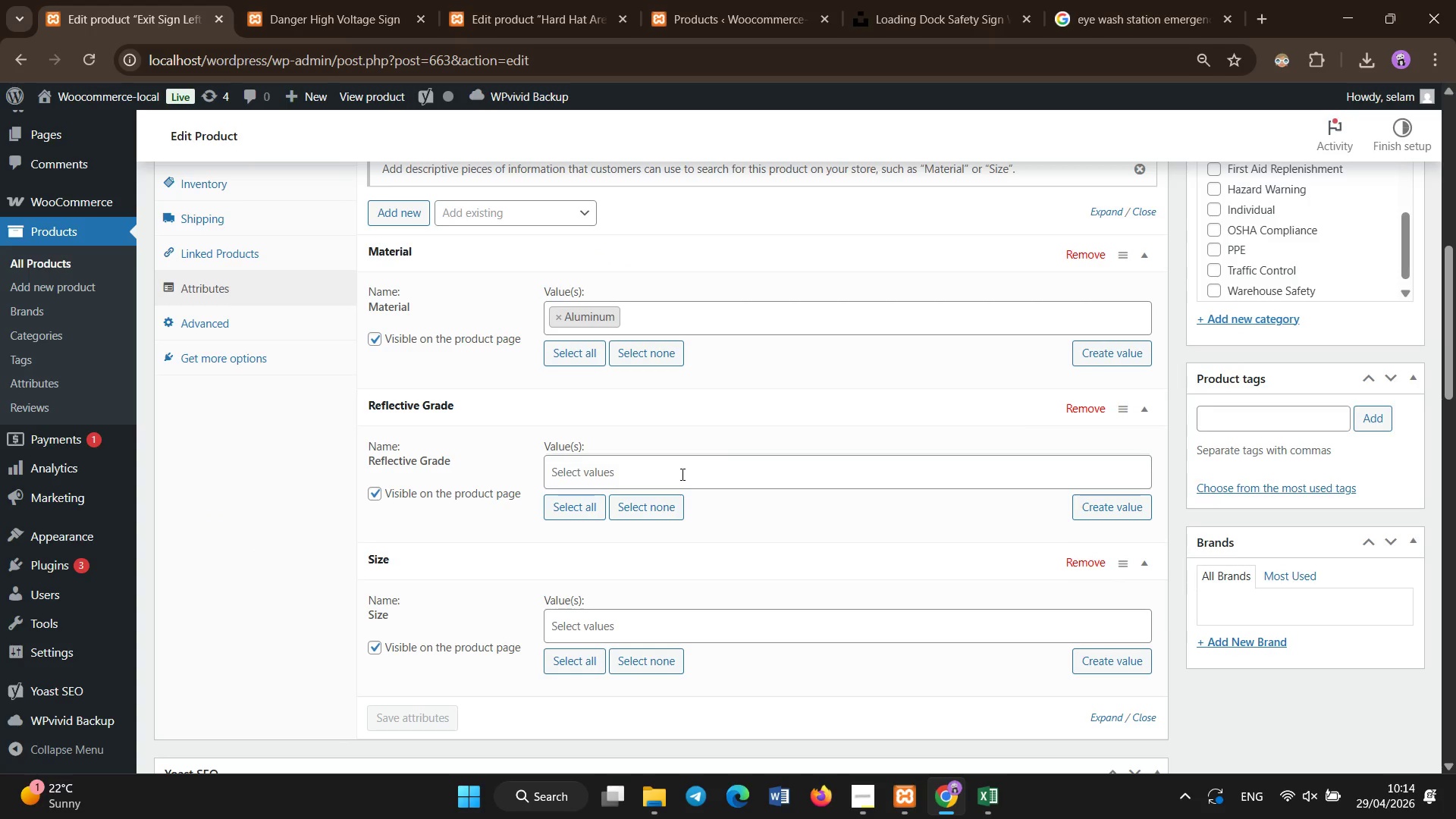 
left_click([682, 475])
 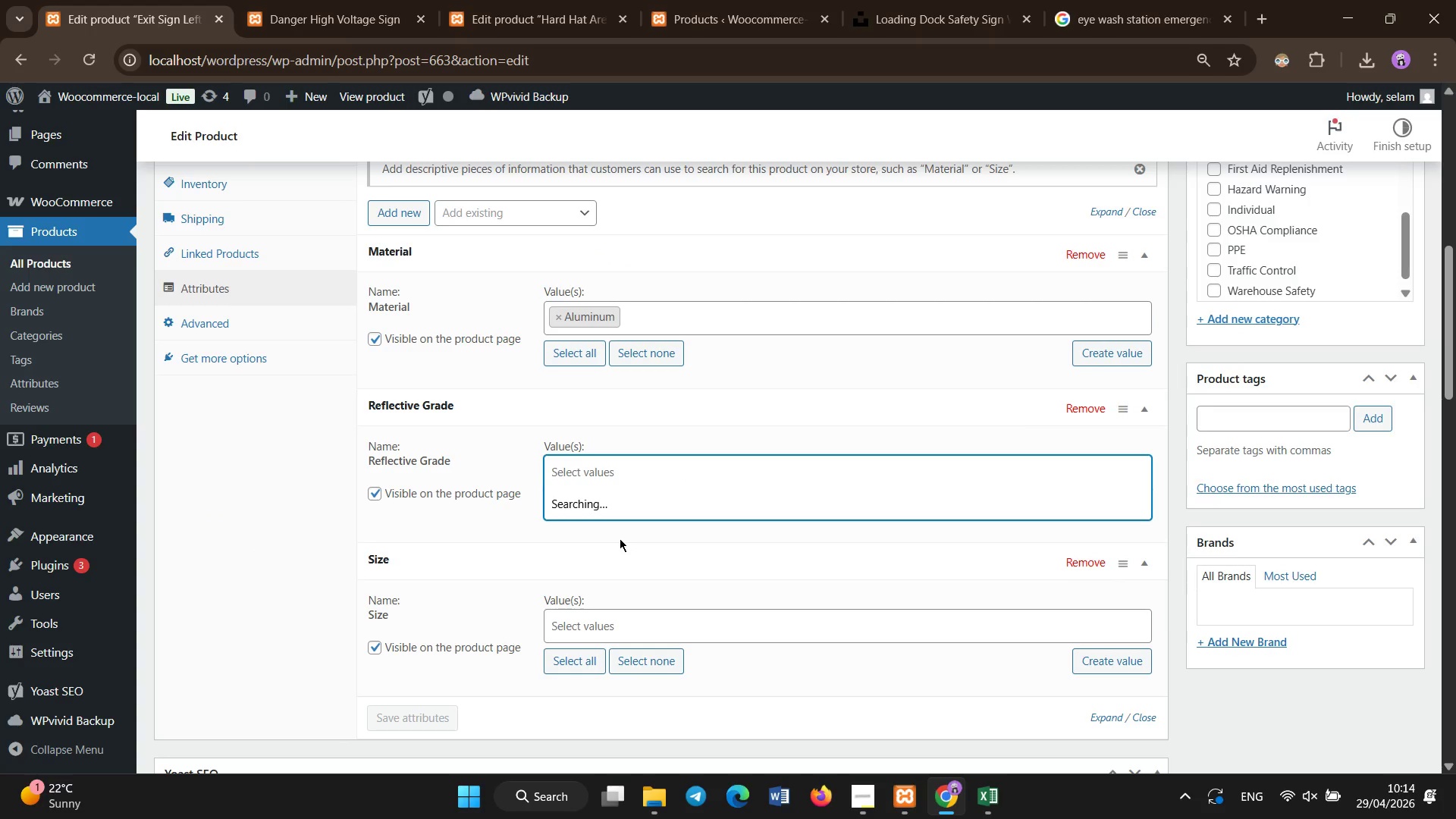 
scroll: coordinate [709, 566], scroll_direction: down, amount: 2.0
 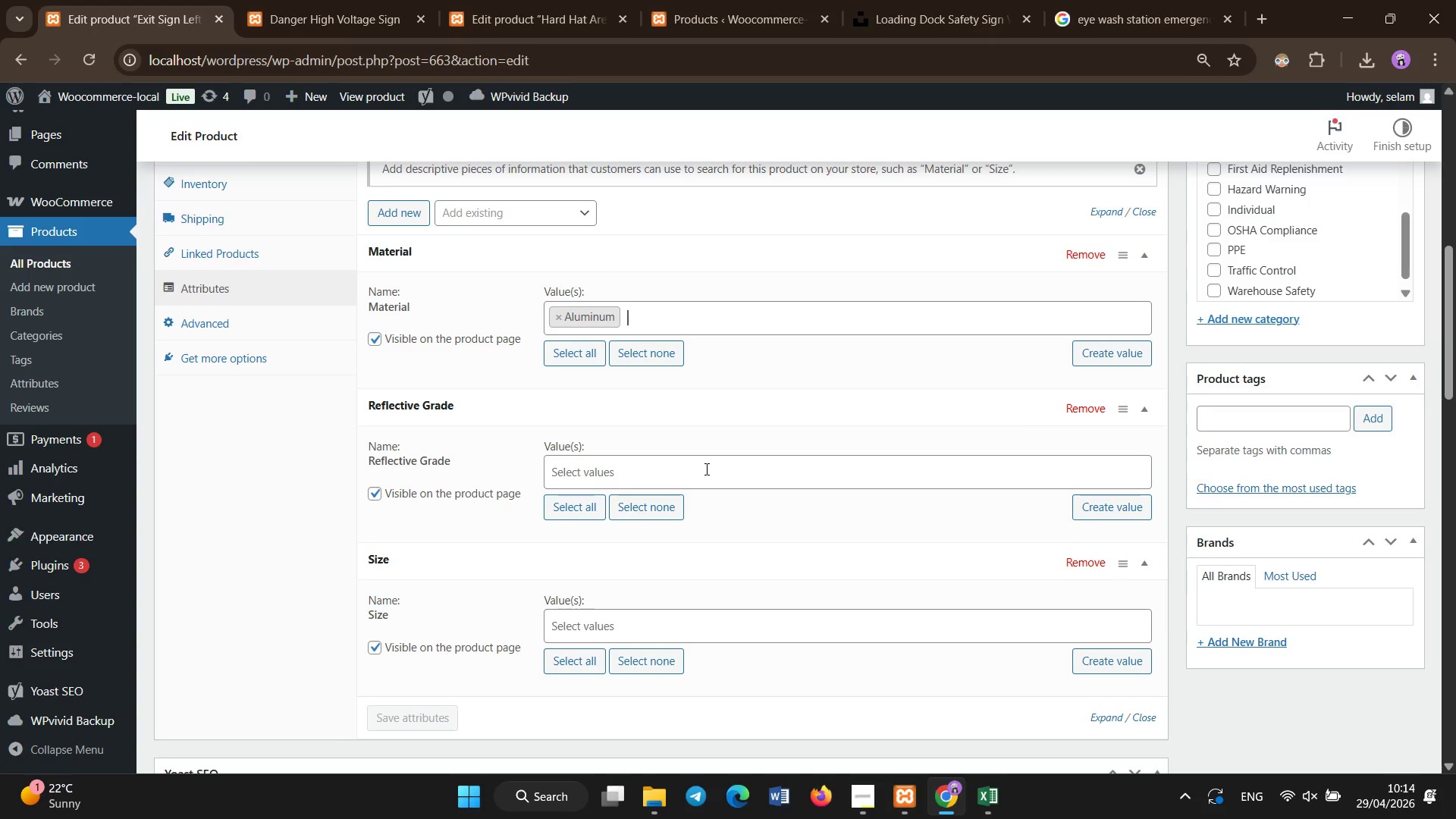 
wait(9.92)
 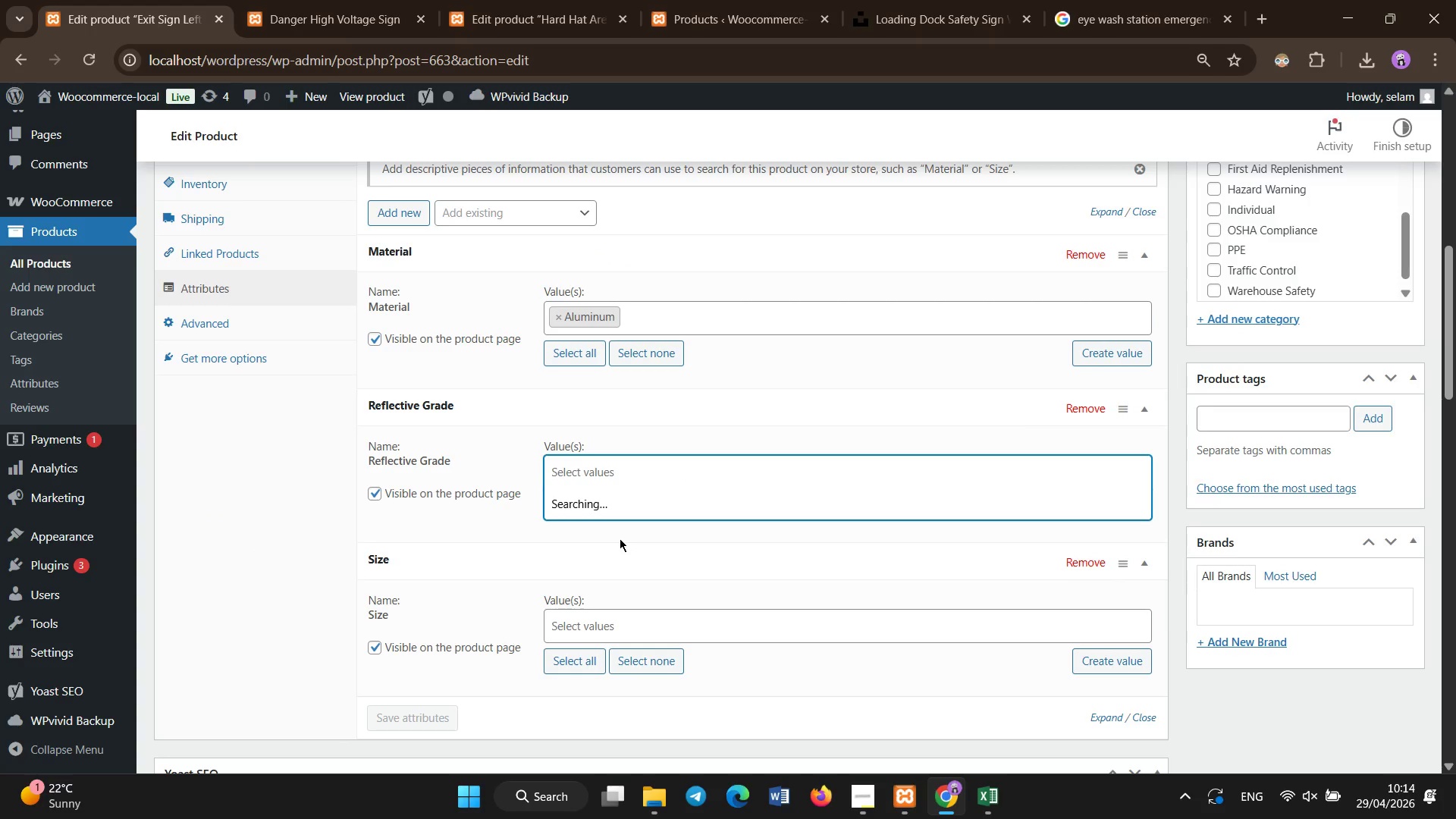 
type(high)
 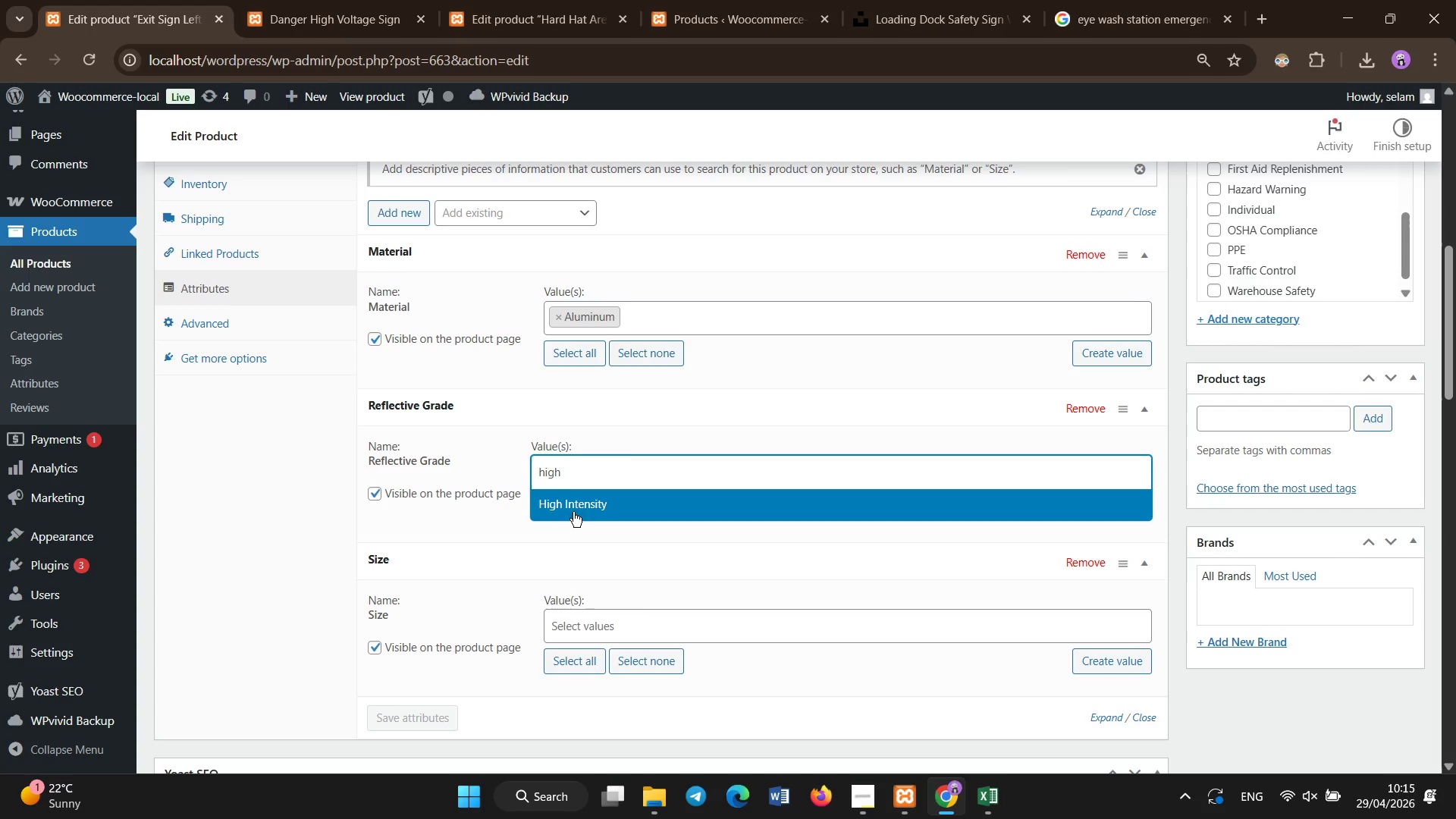 
left_click([572, 506])
 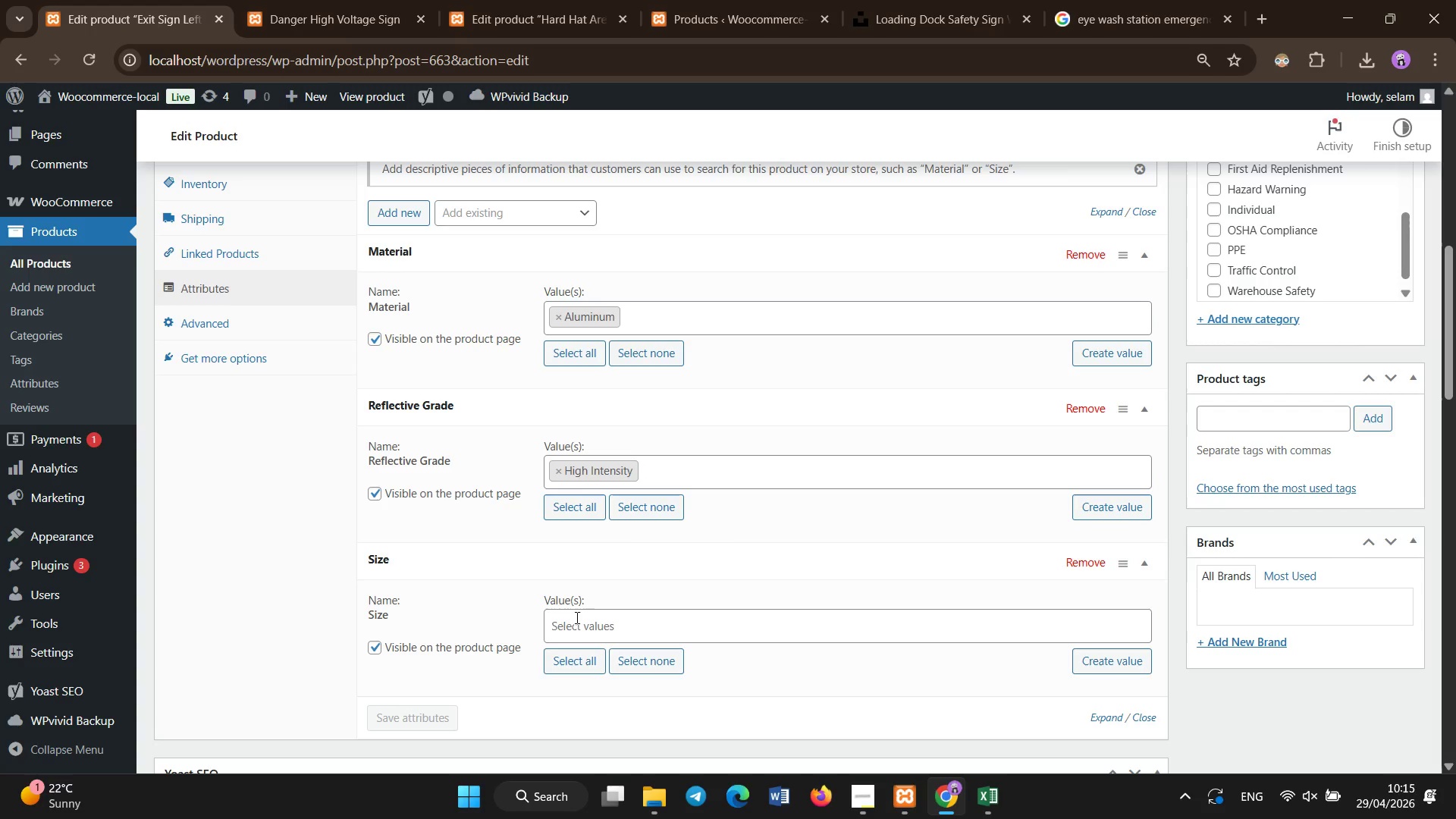 
left_click([577, 618])
 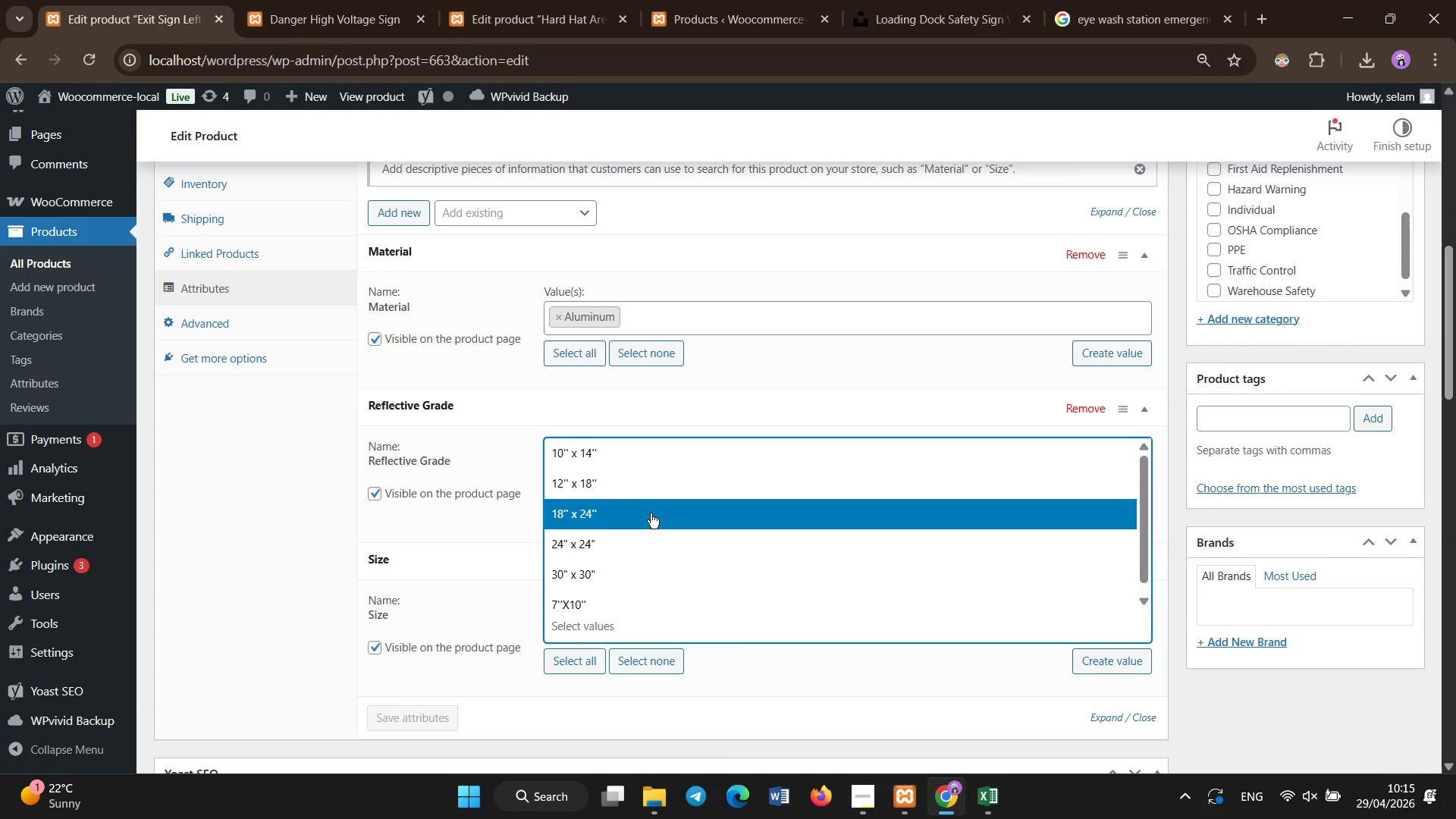 
left_click([644, 464])
 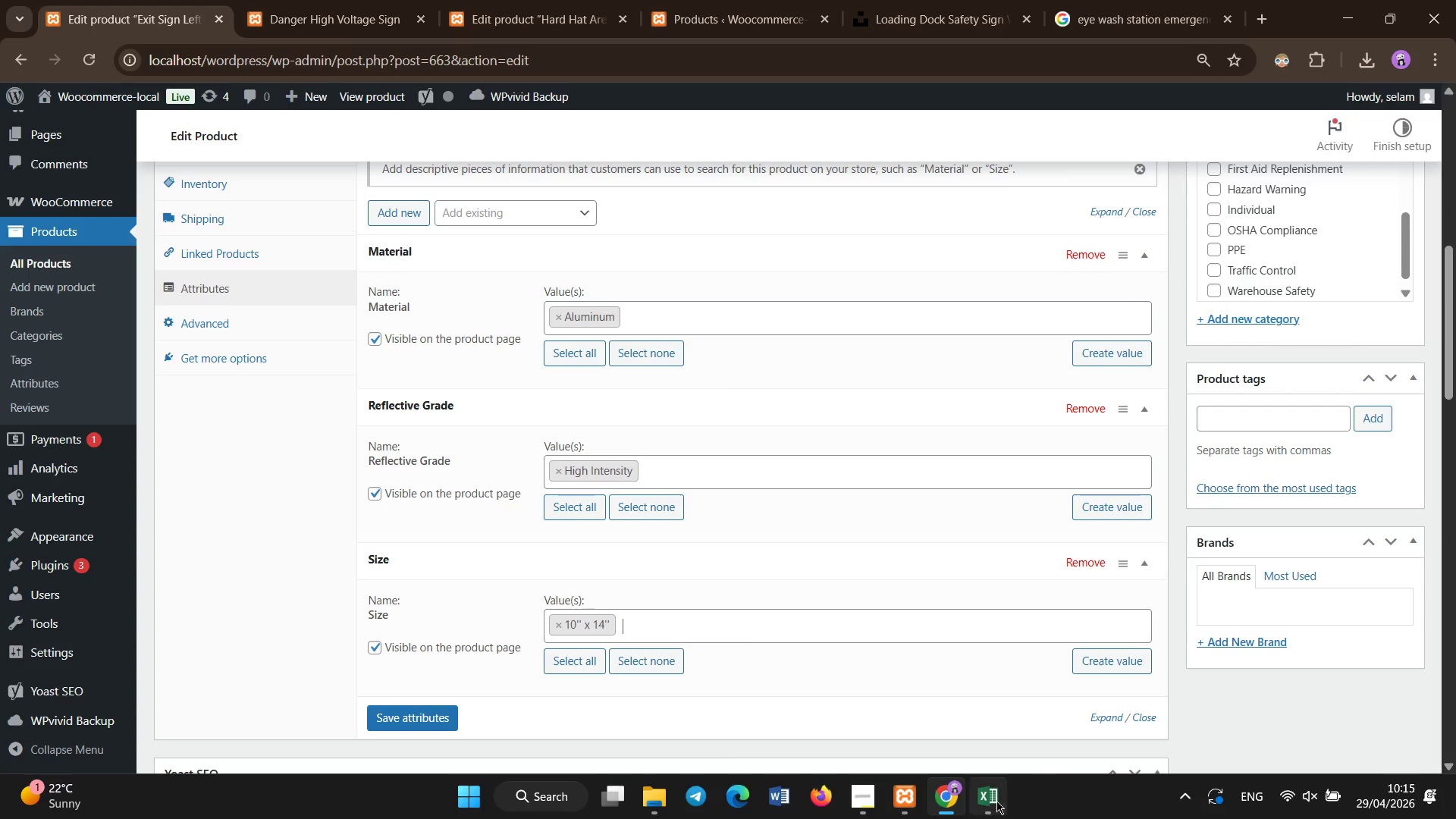 
left_click([979, 813])
 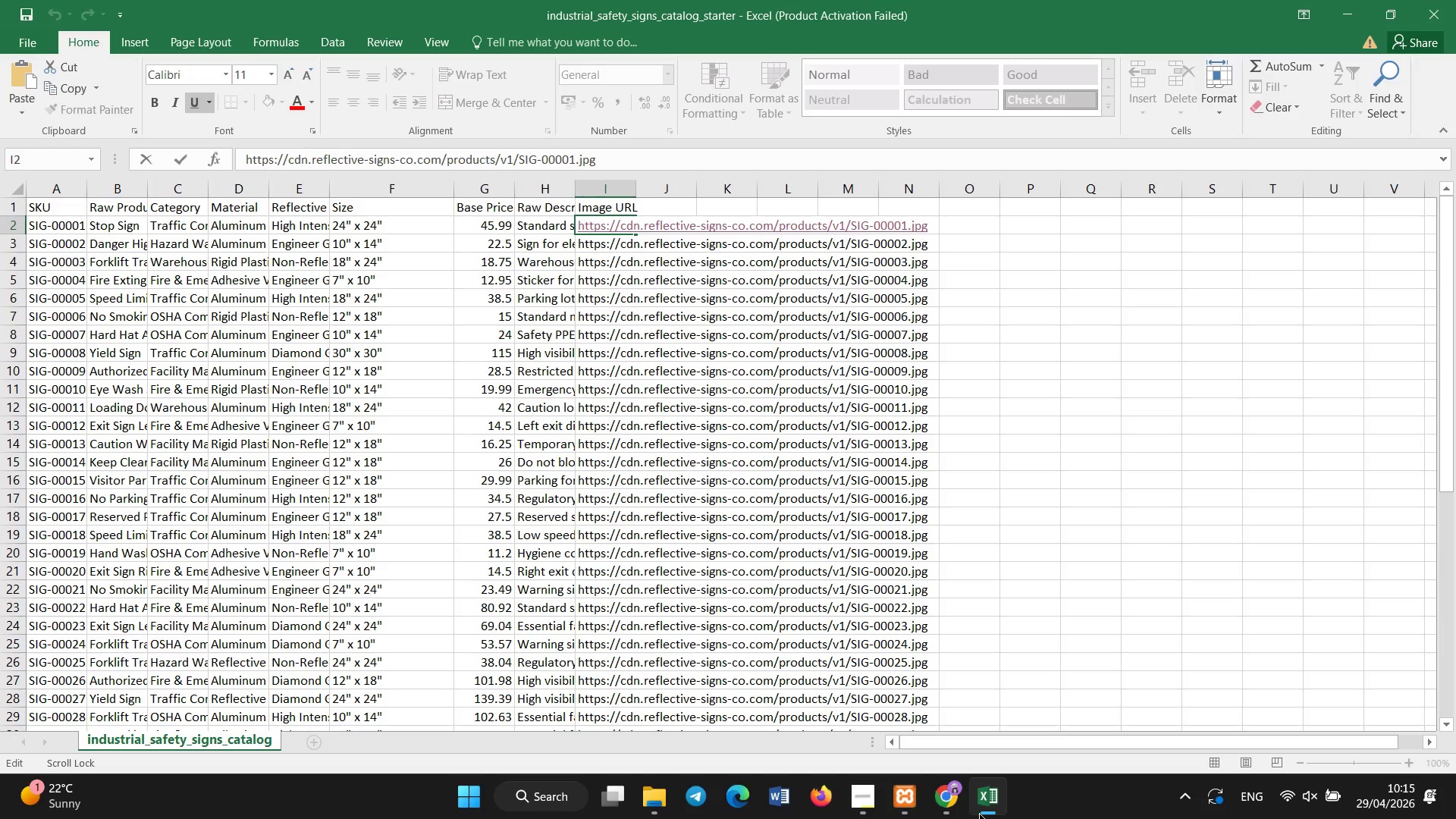 
left_click([956, 813])
 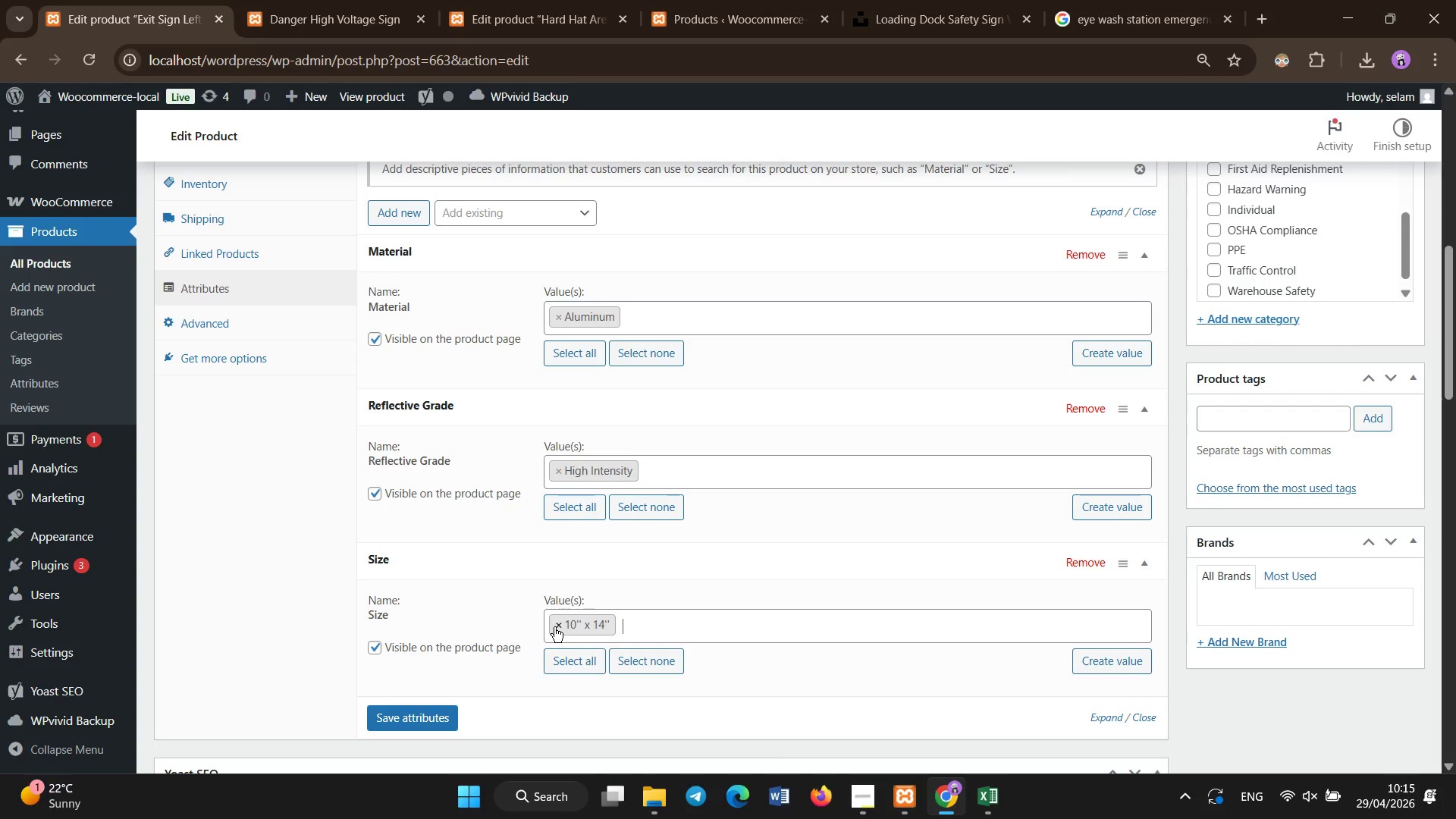 
double_click([554, 626])
 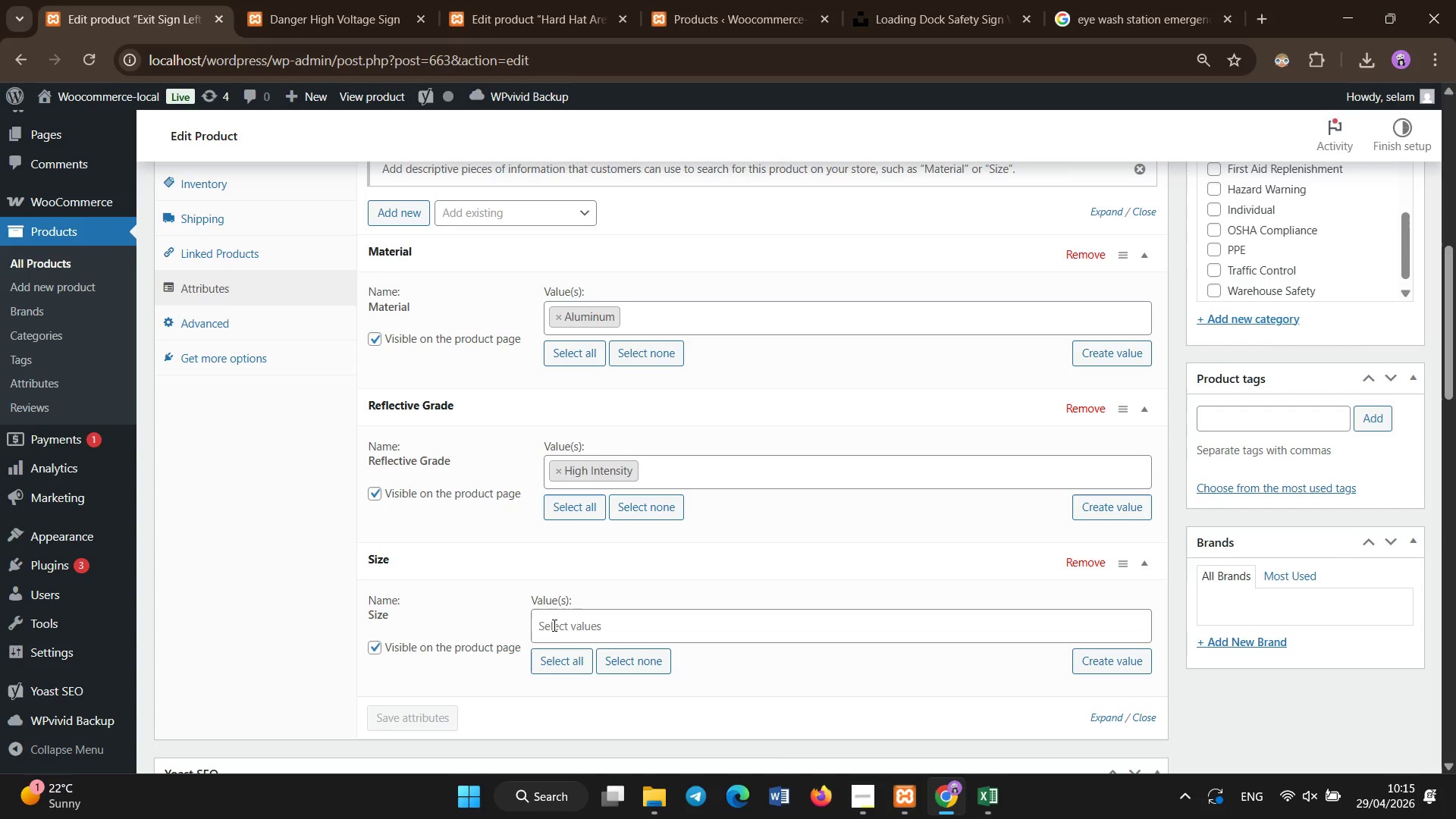 
left_click([554, 626])
 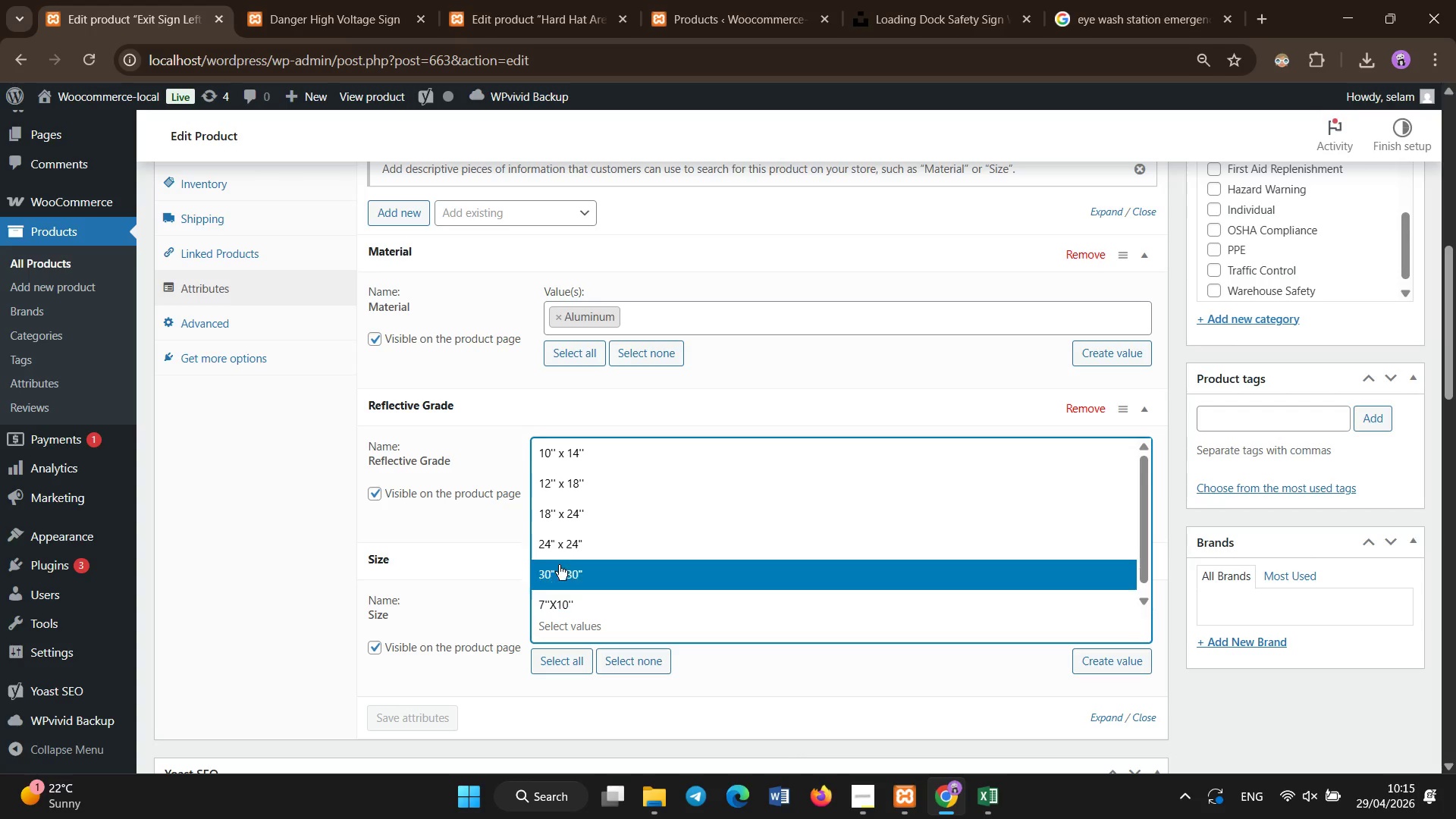 
left_click([572, 510])
 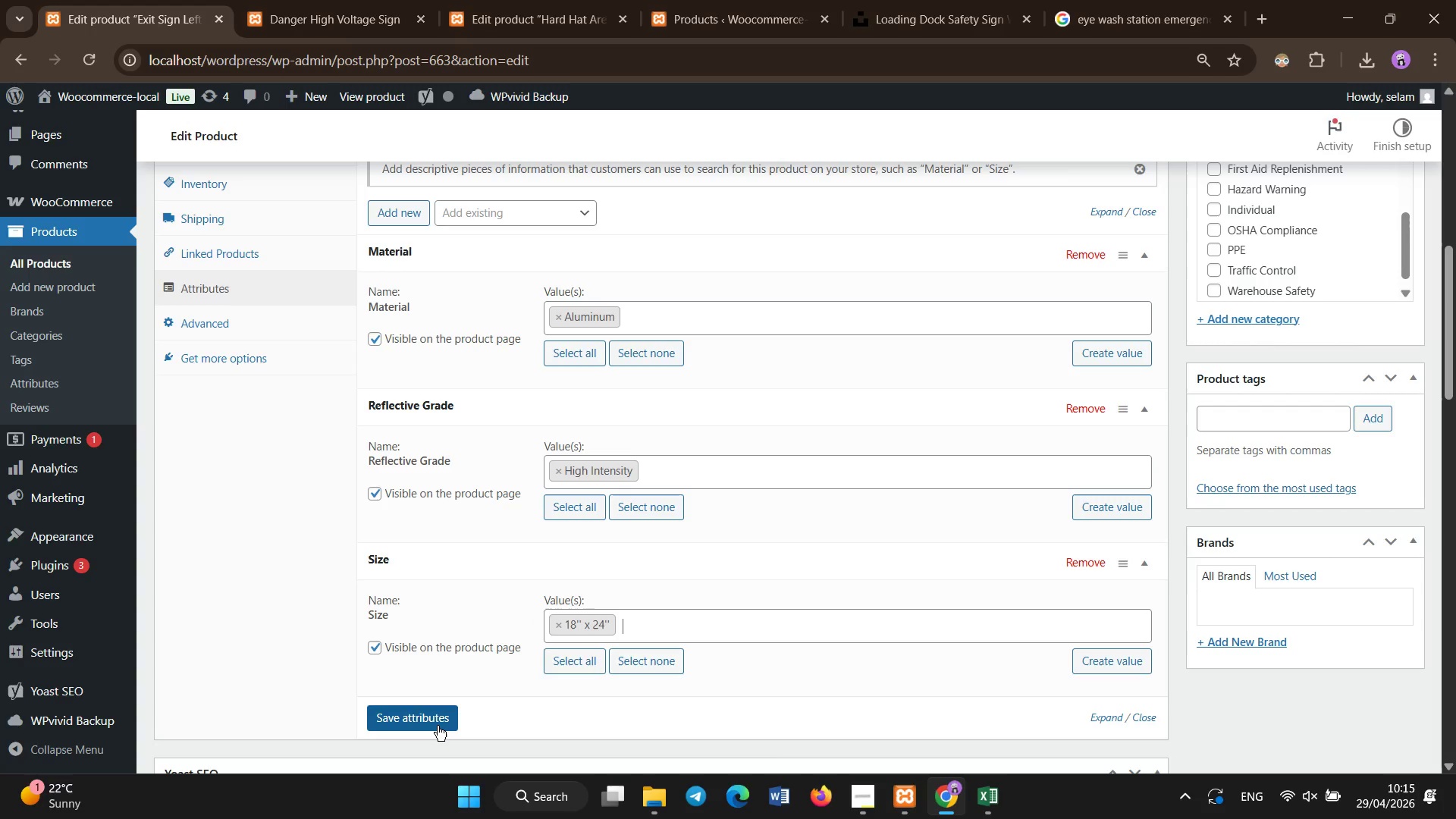 
left_click([438, 726])
 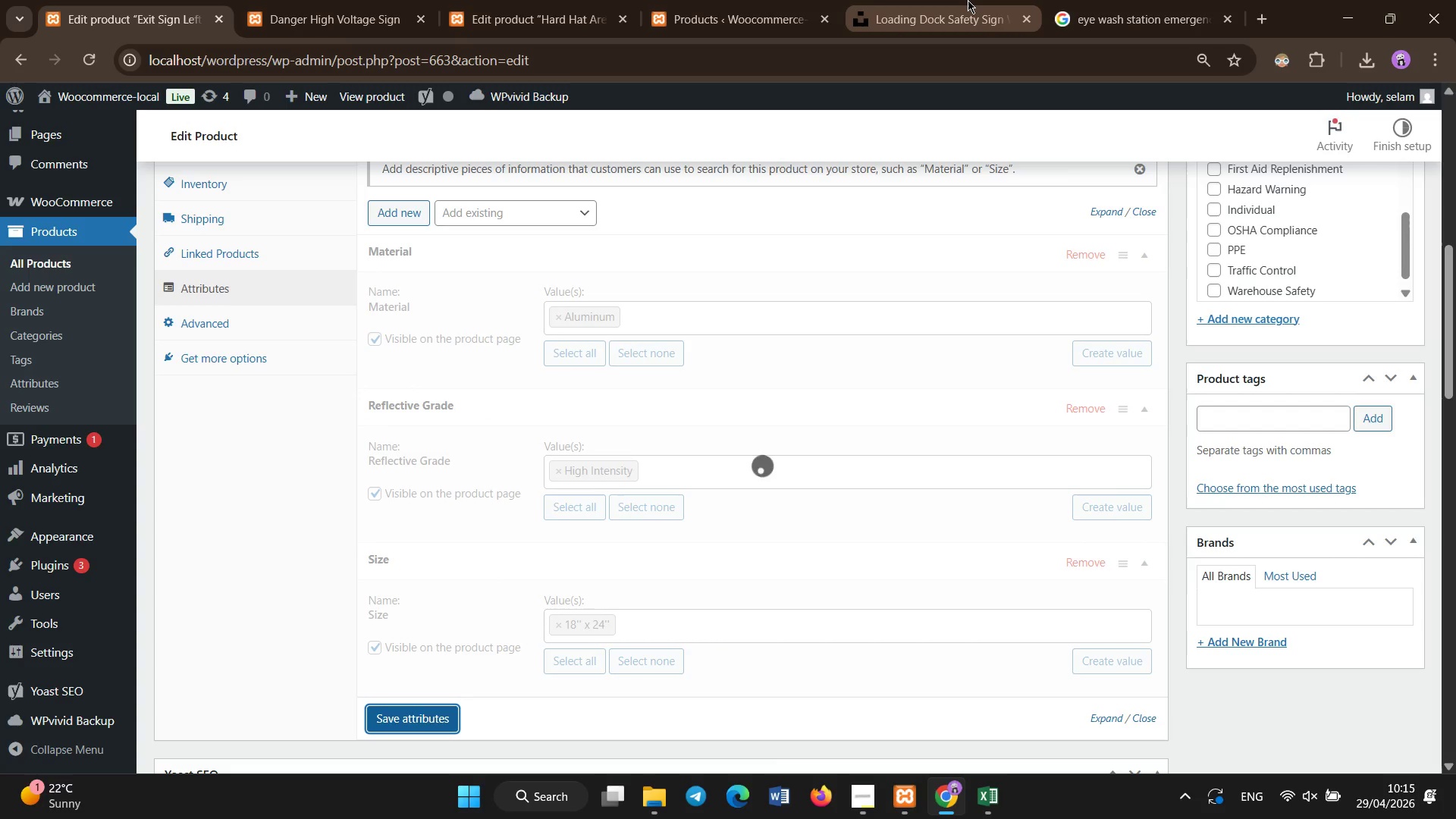 
left_click([968, 0])
 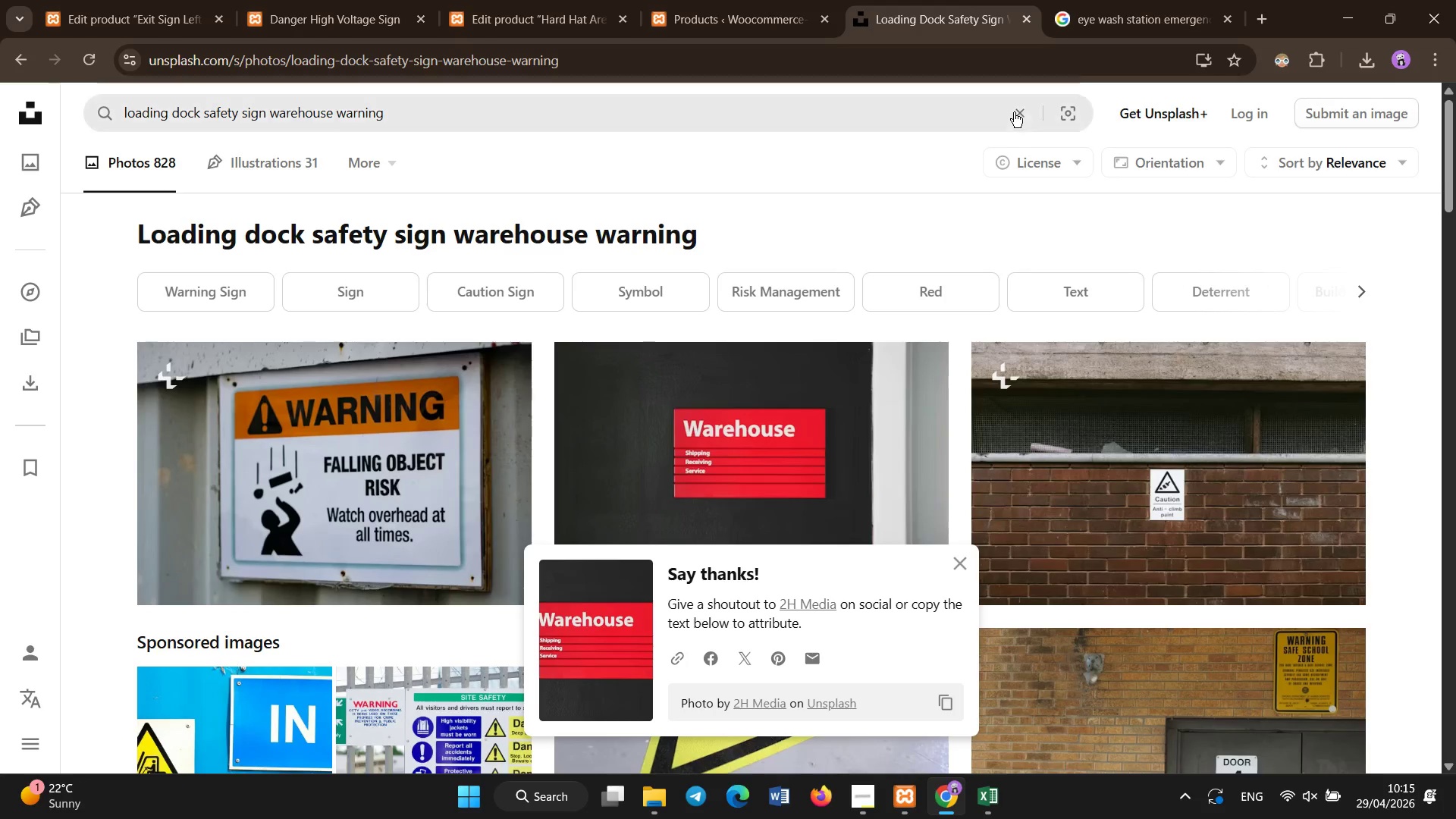 
left_click([1014, 112])
 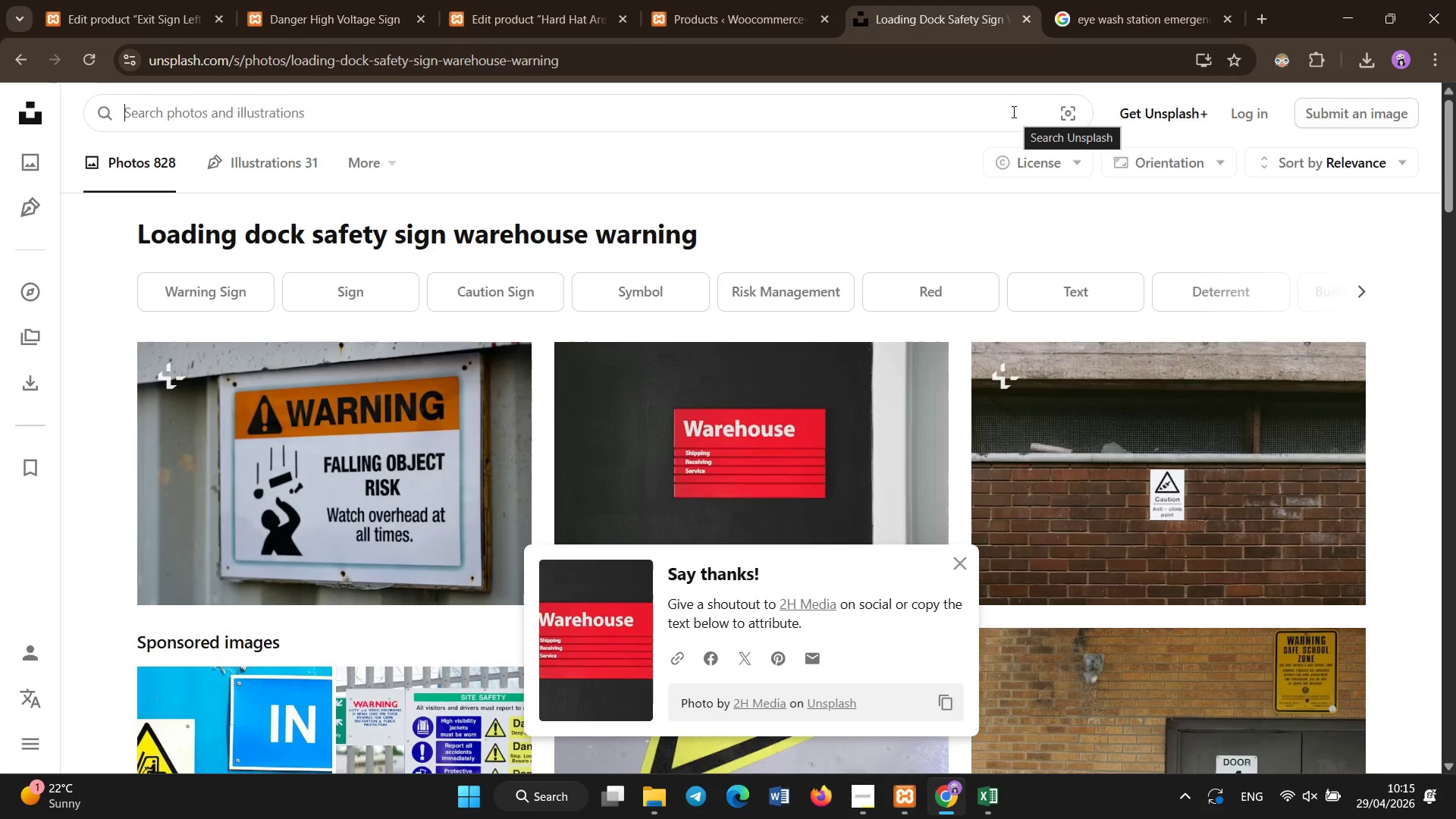 
type(emergenyc exit sign directional safety)
 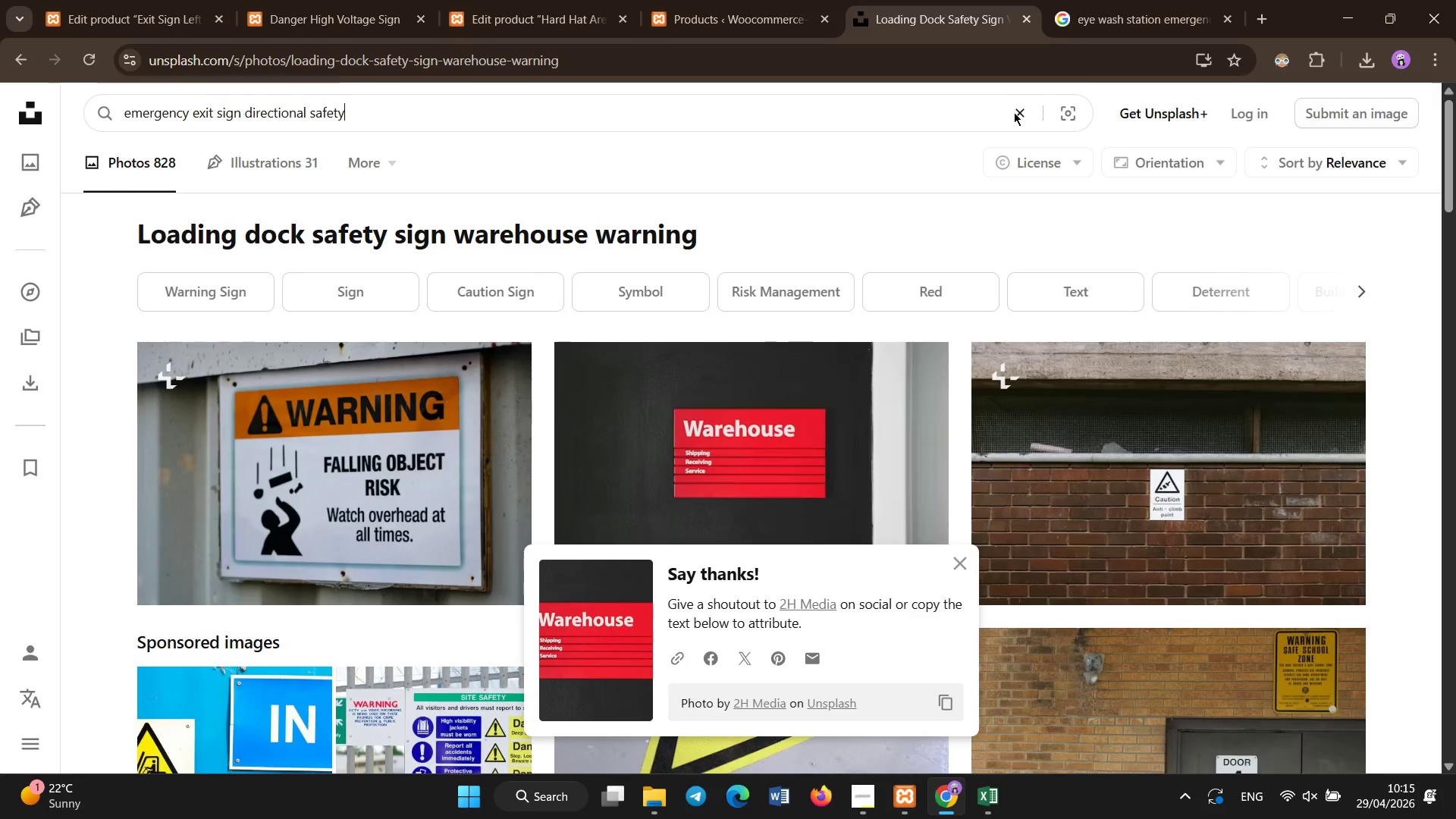 
key(Enter)
 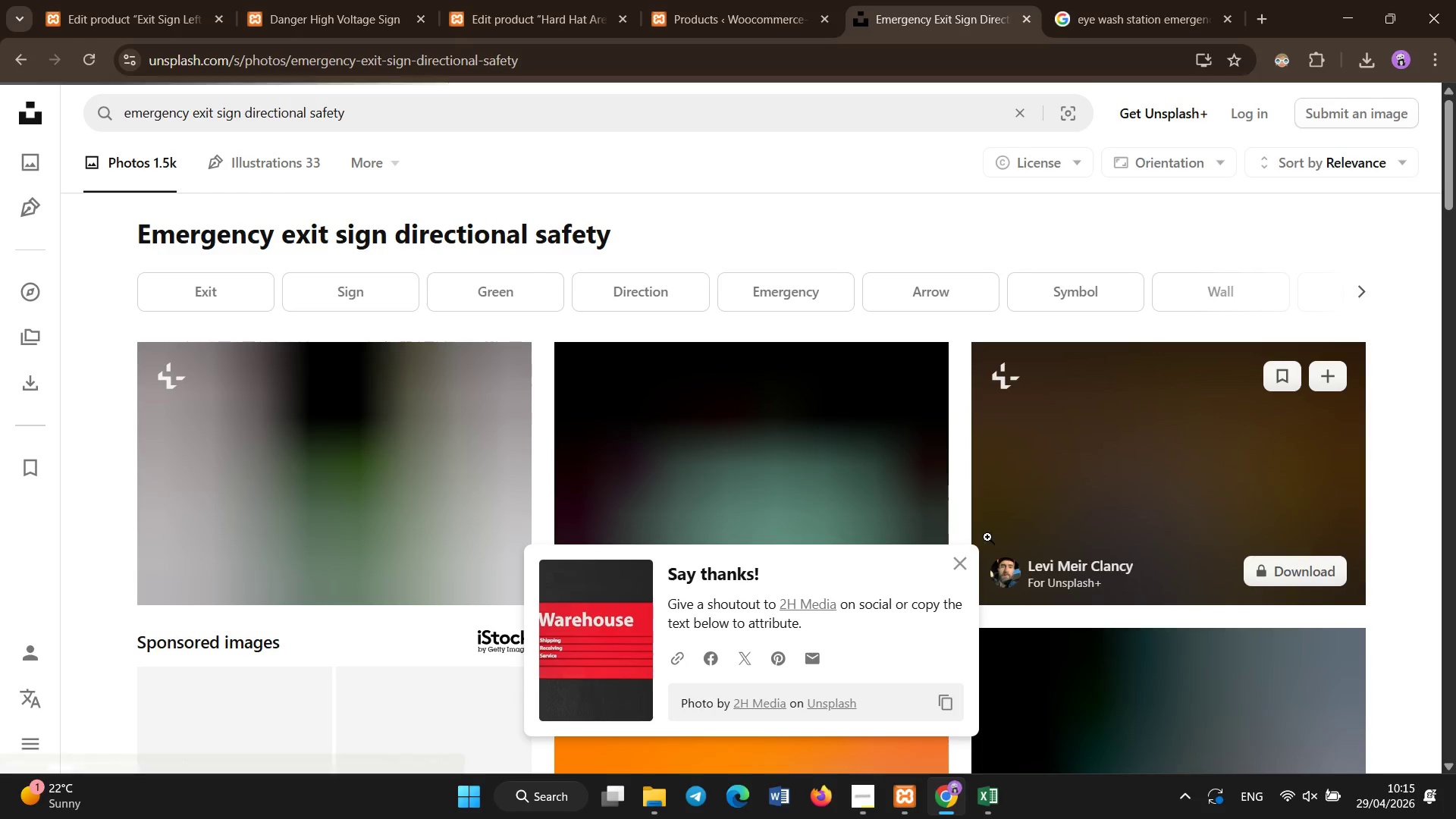 
left_click([956, 569])
 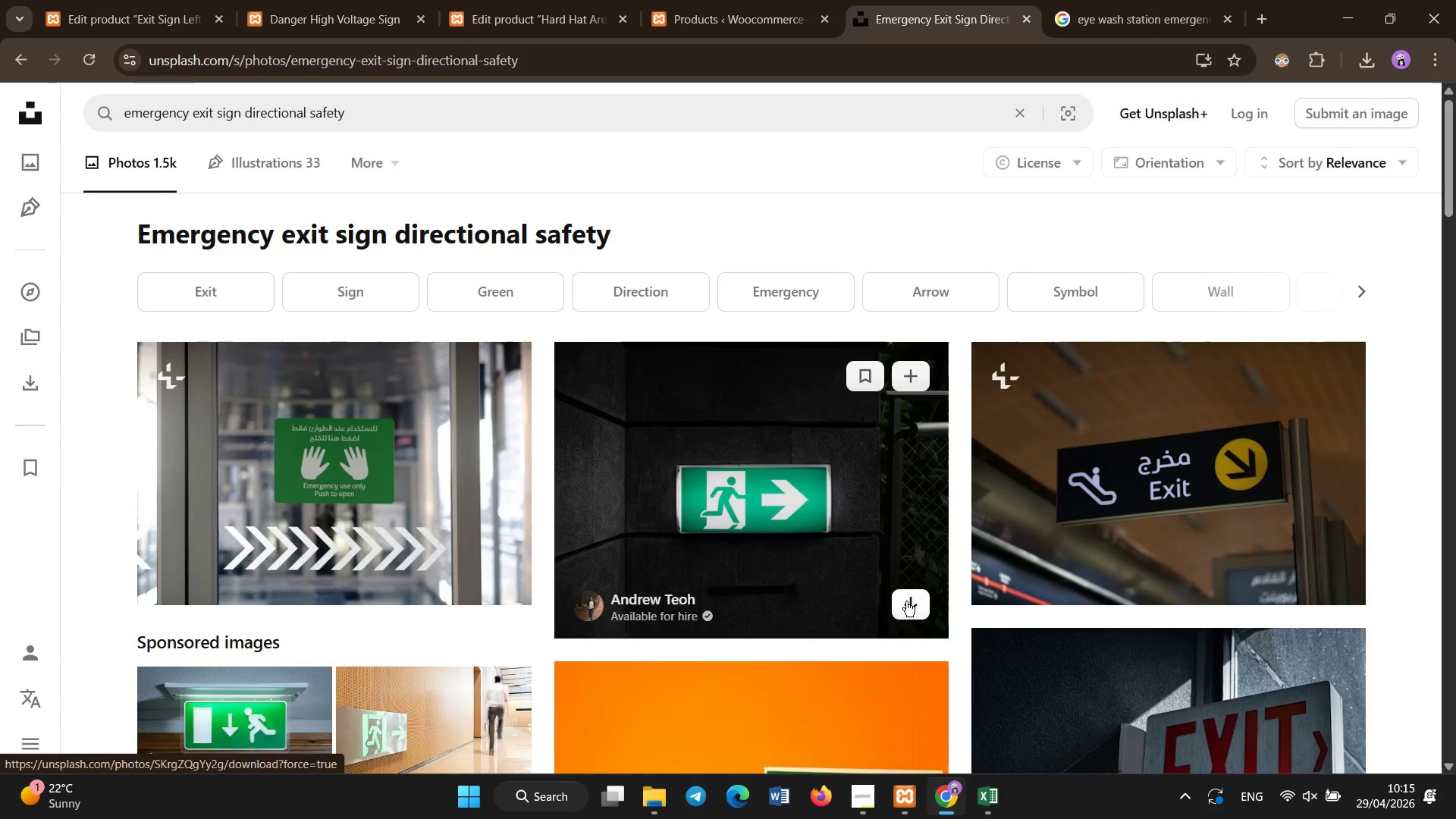 
left_click([149, 0])
 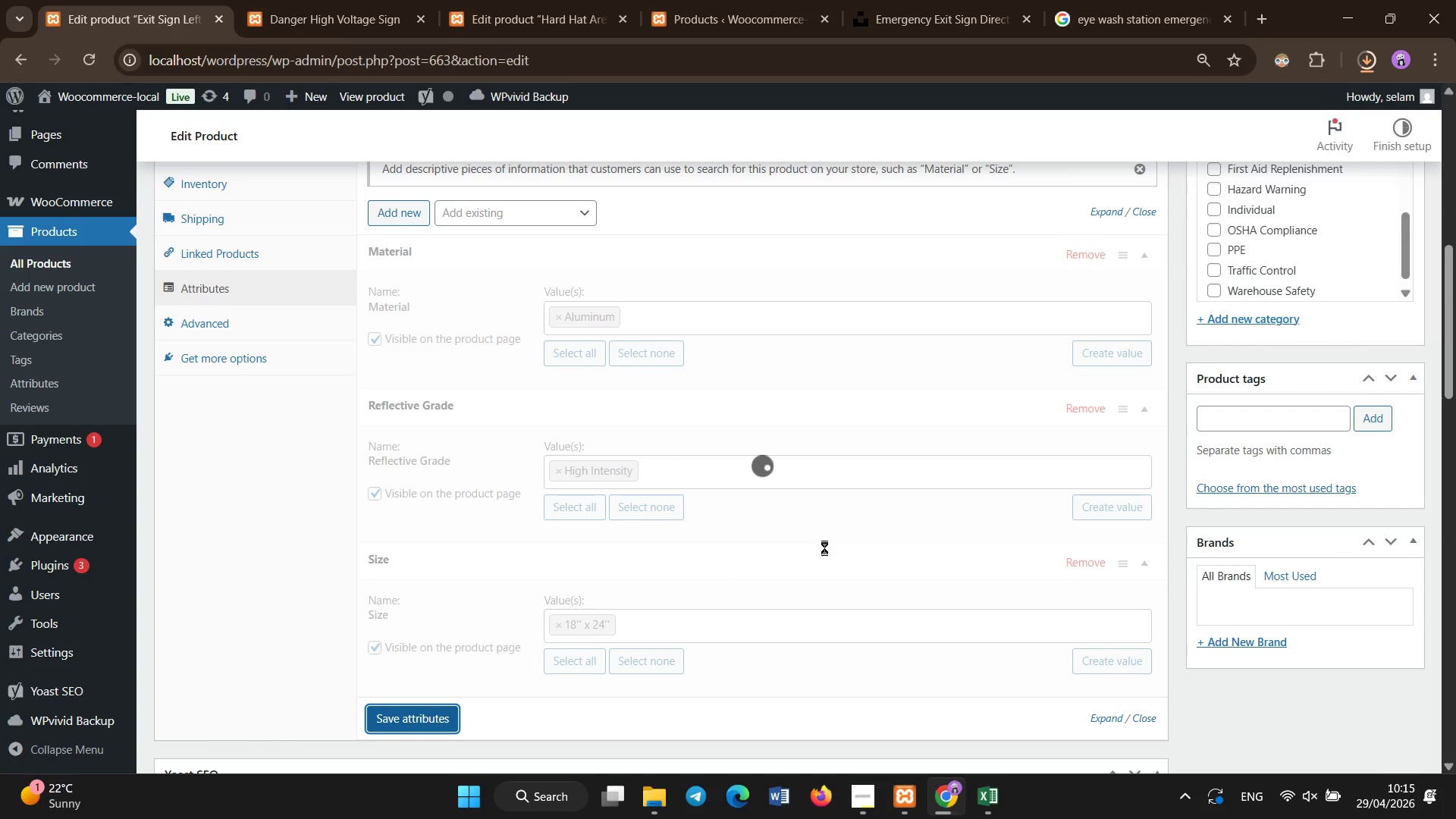 
scroll: coordinate [824, 547], scroll_direction: up, amount: 5.0
 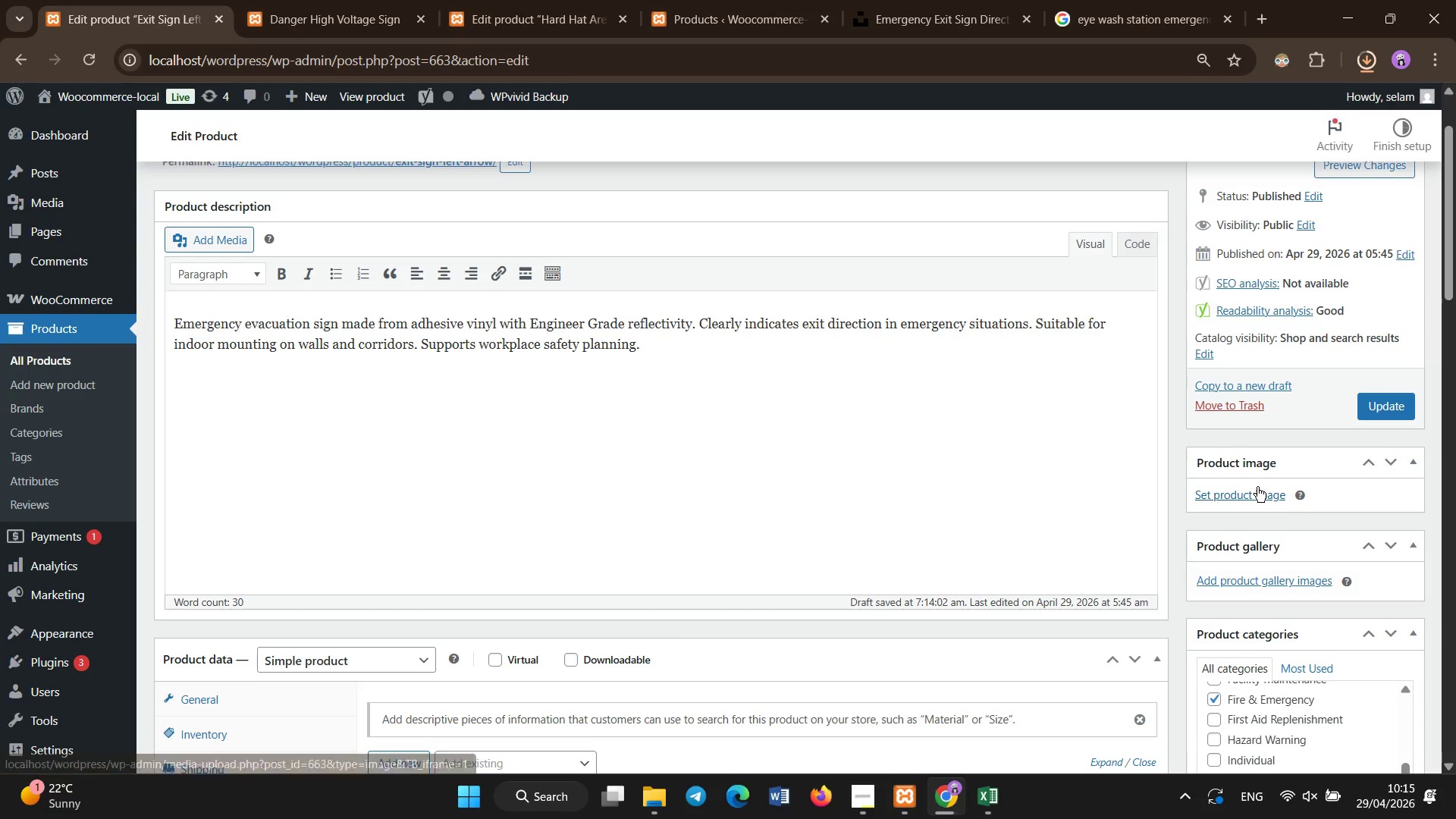 
left_click([1257, 487])
 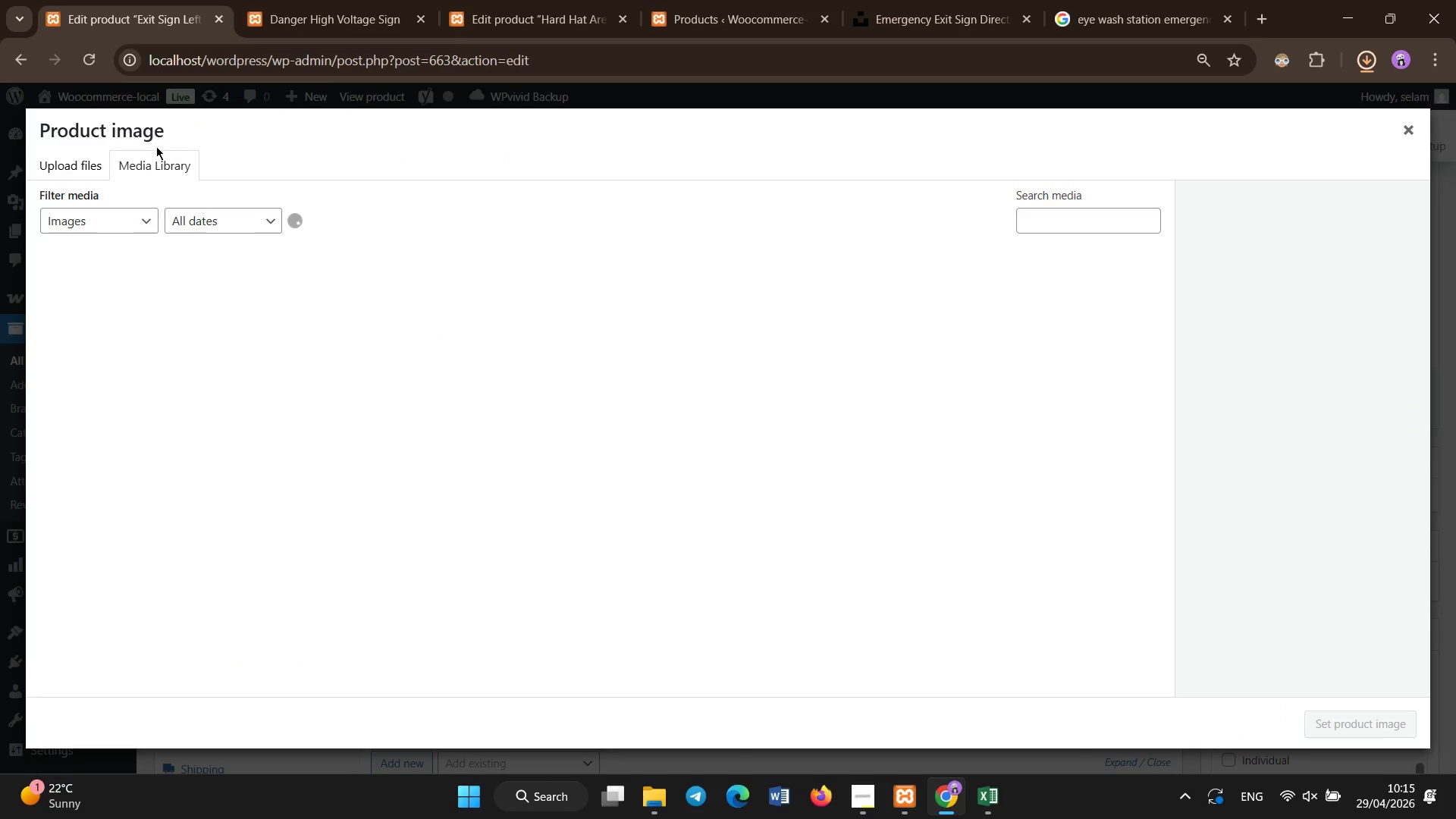 
left_click([90, 161])
 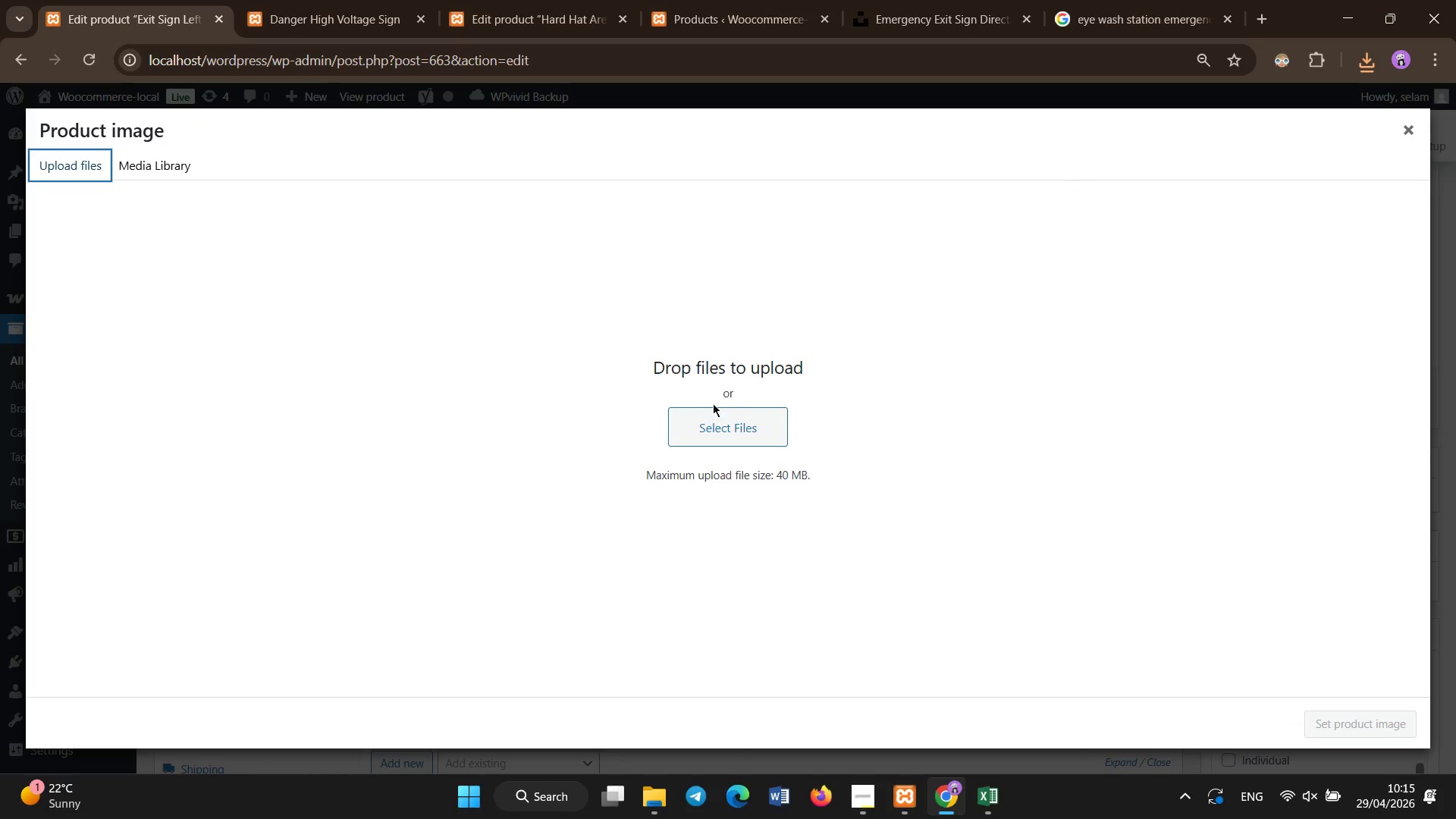 
left_click([714, 414])
 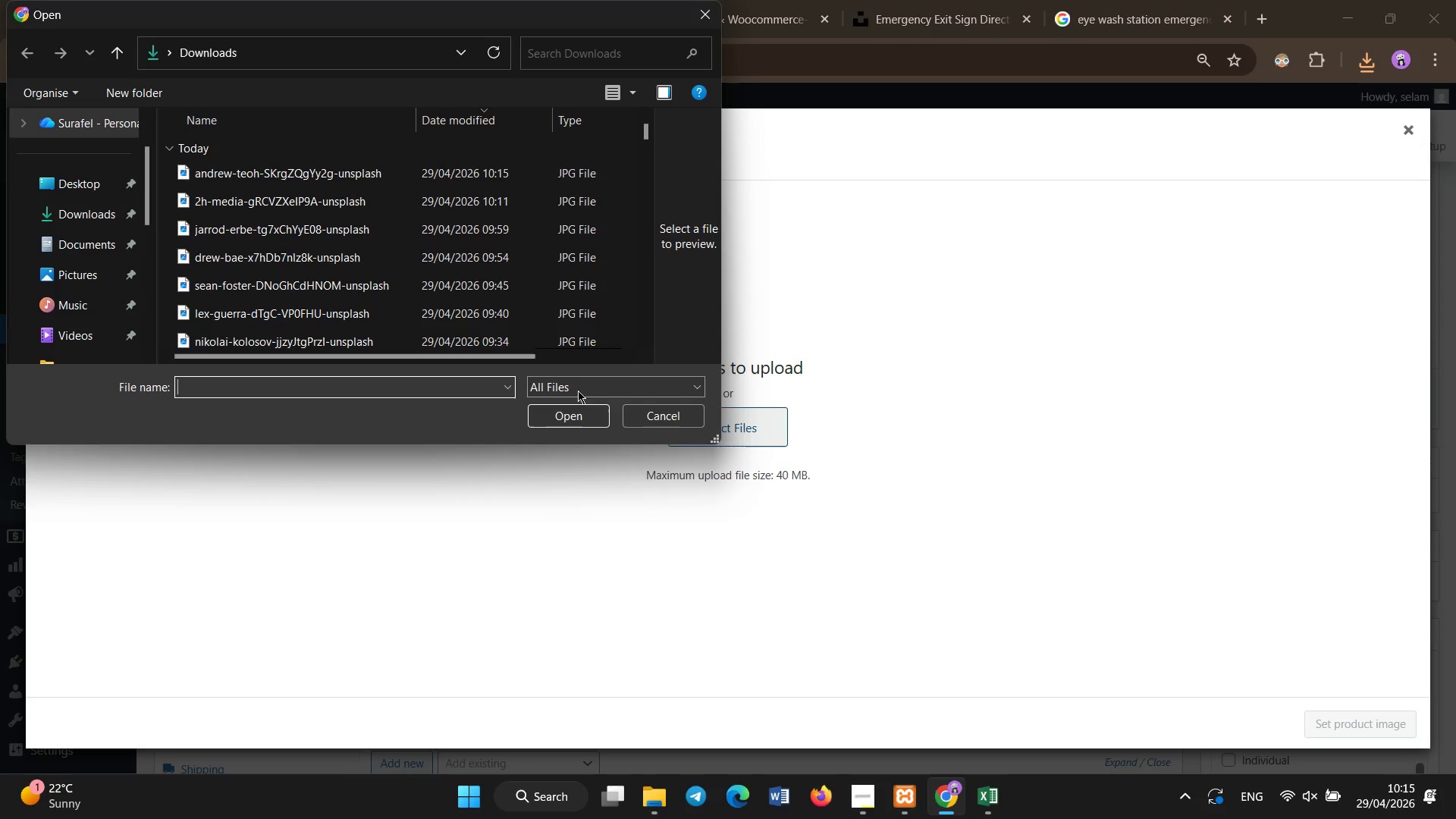 
left_click([300, 177])
 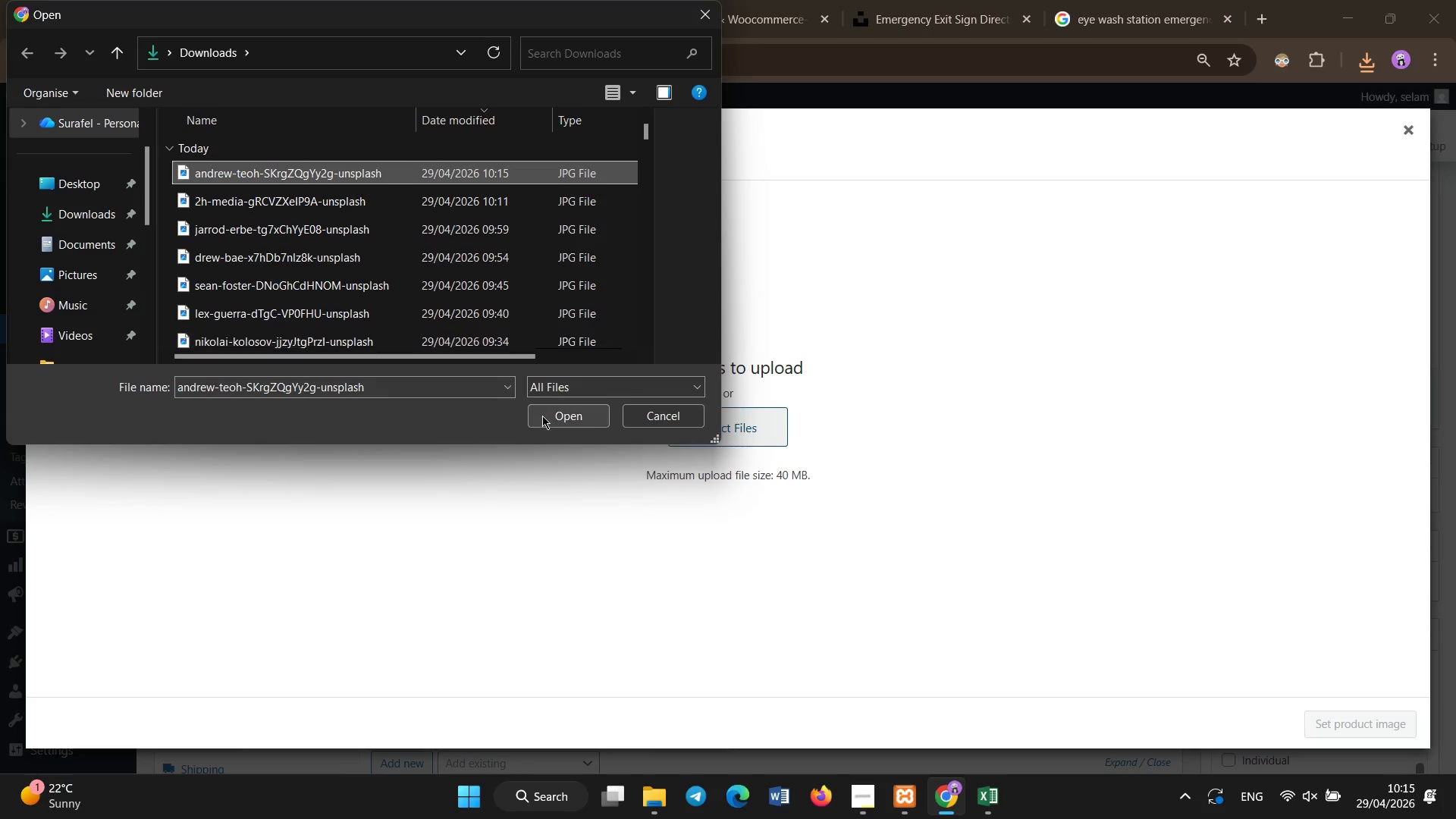 
left_click([542, 416])
 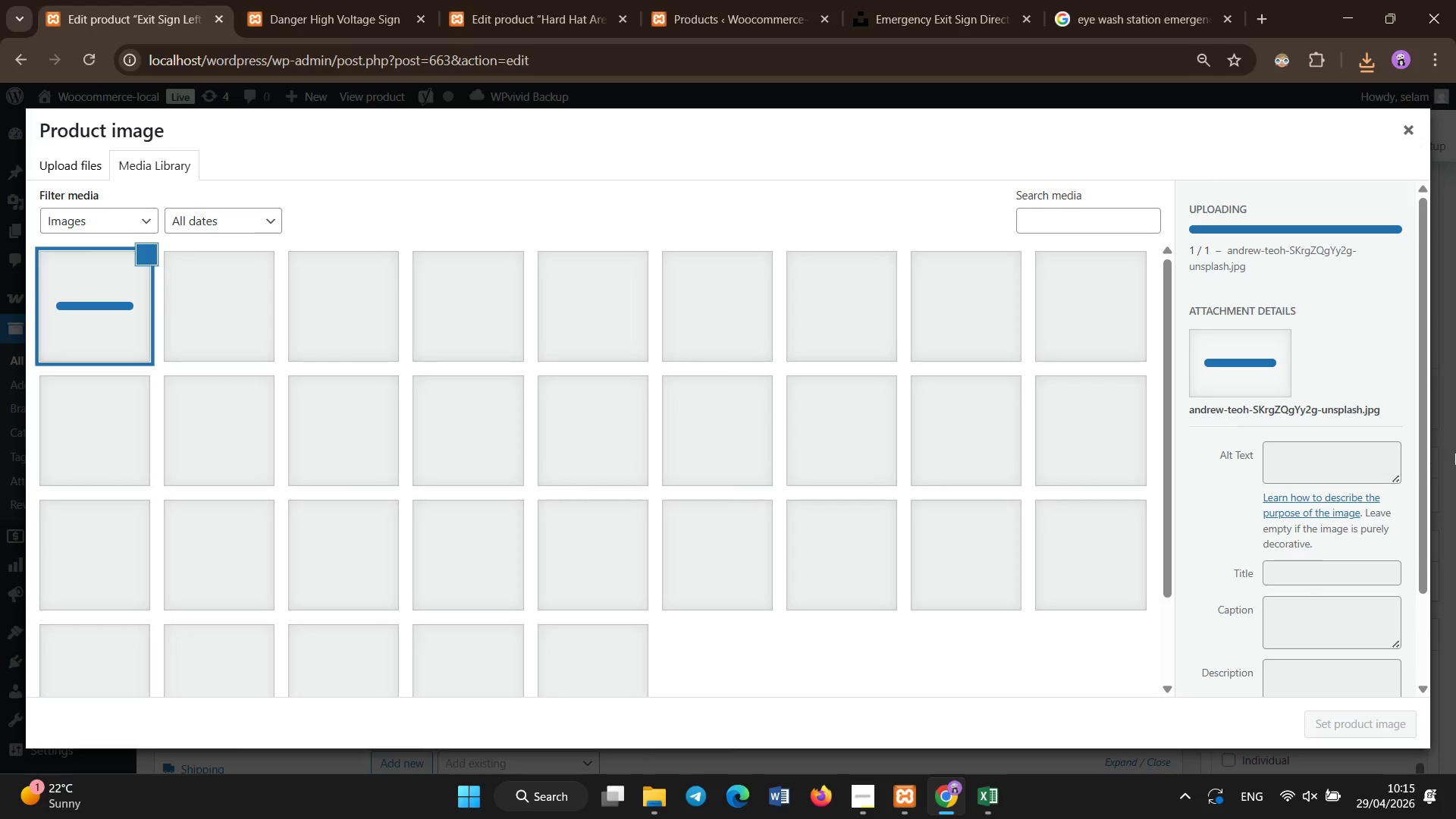 
wait(6.14)
 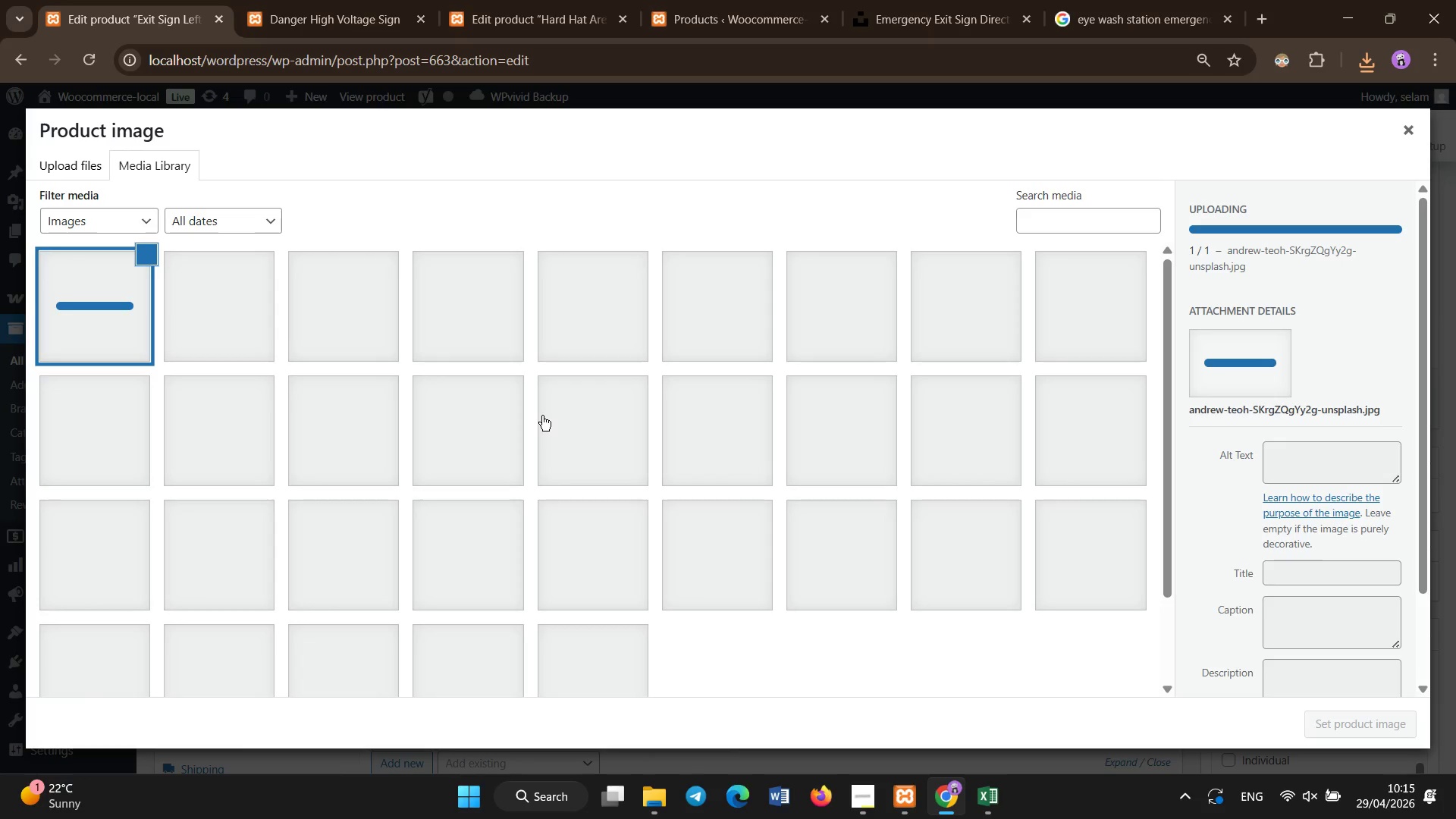 
left_click([1303, 466])
 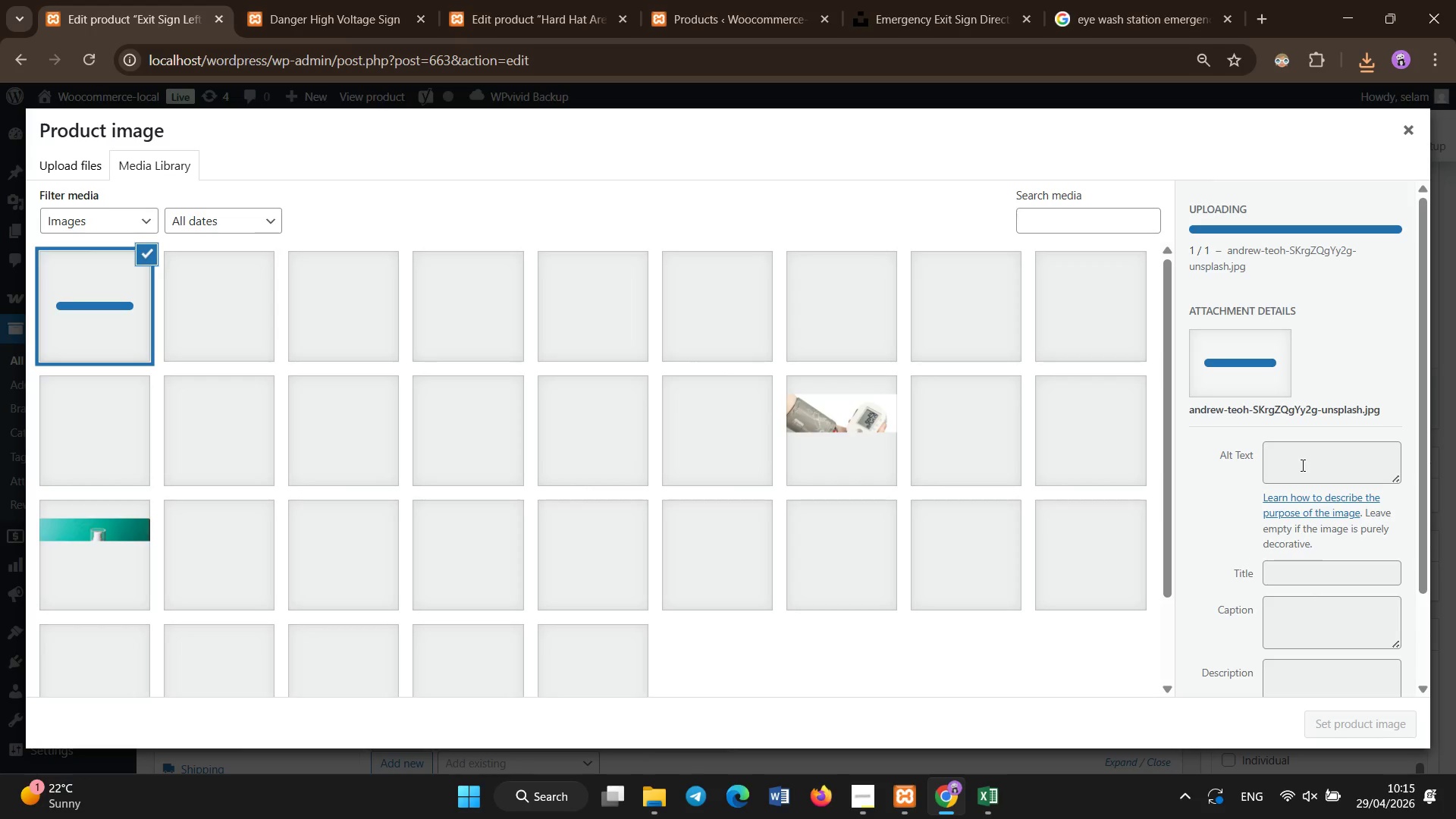 
left_click([1303, 466])
 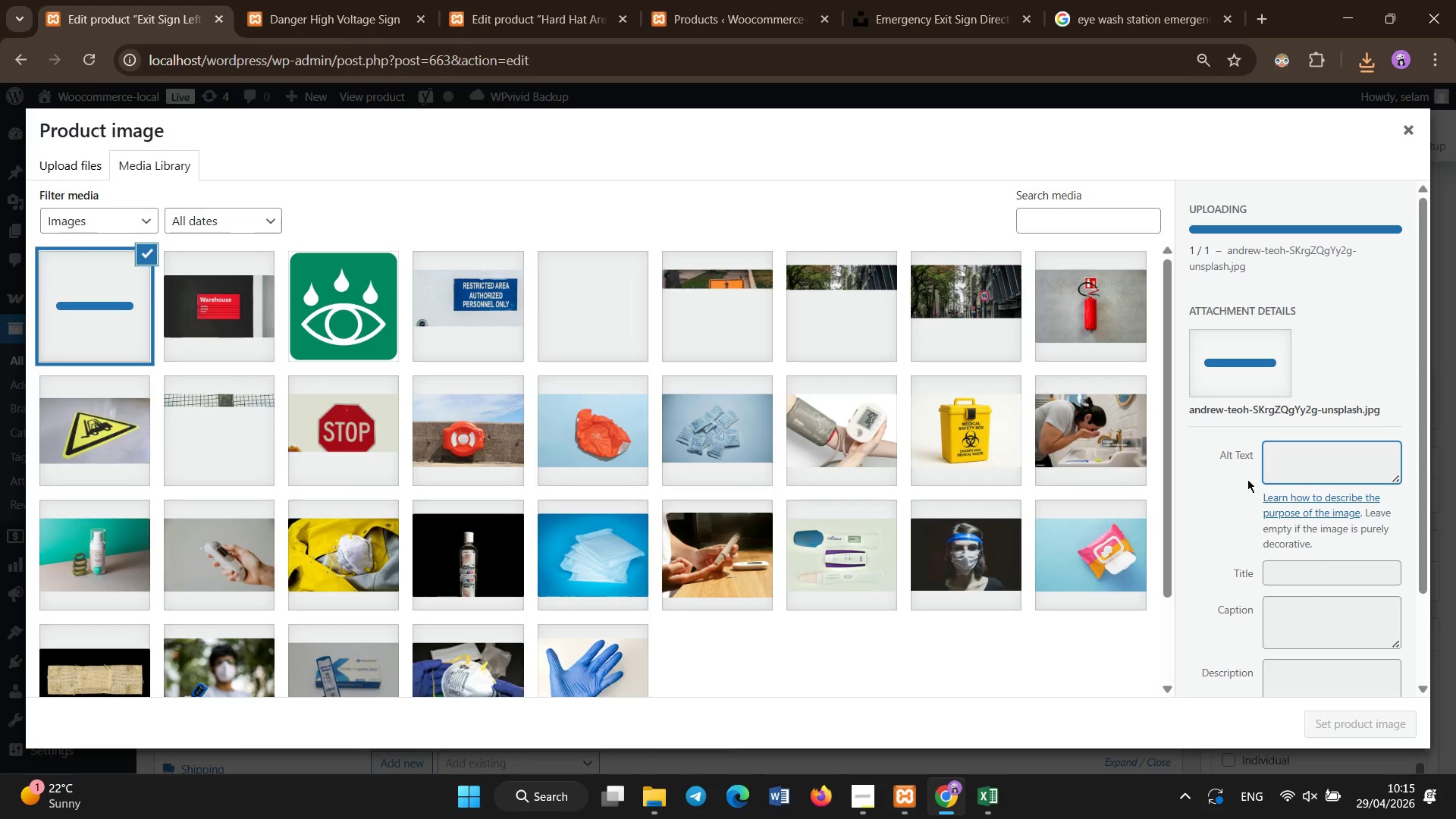 
left_click([1239, 482])
 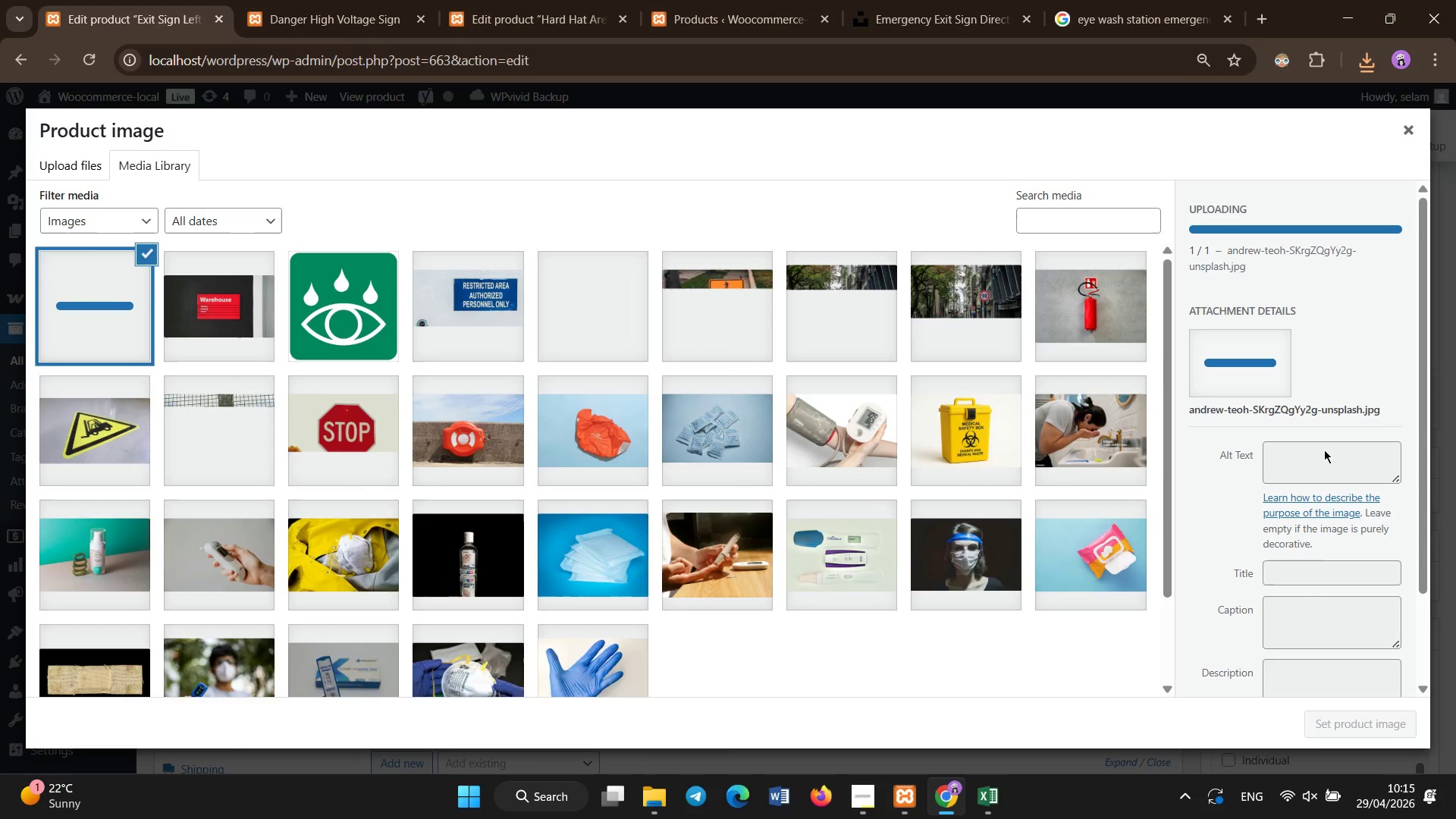 
left_click([1324, 450])
 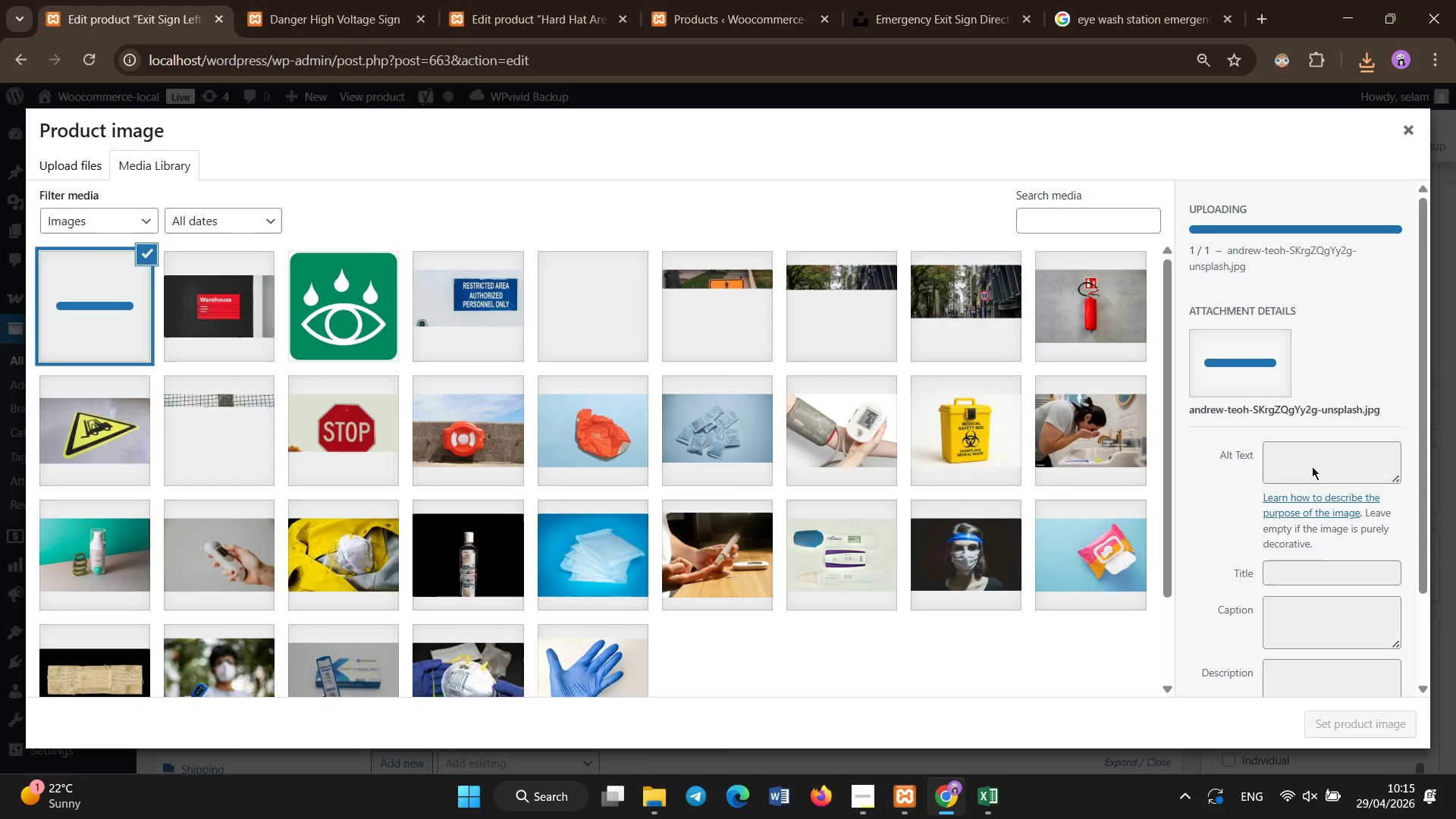 
left_click([1310, 468])
 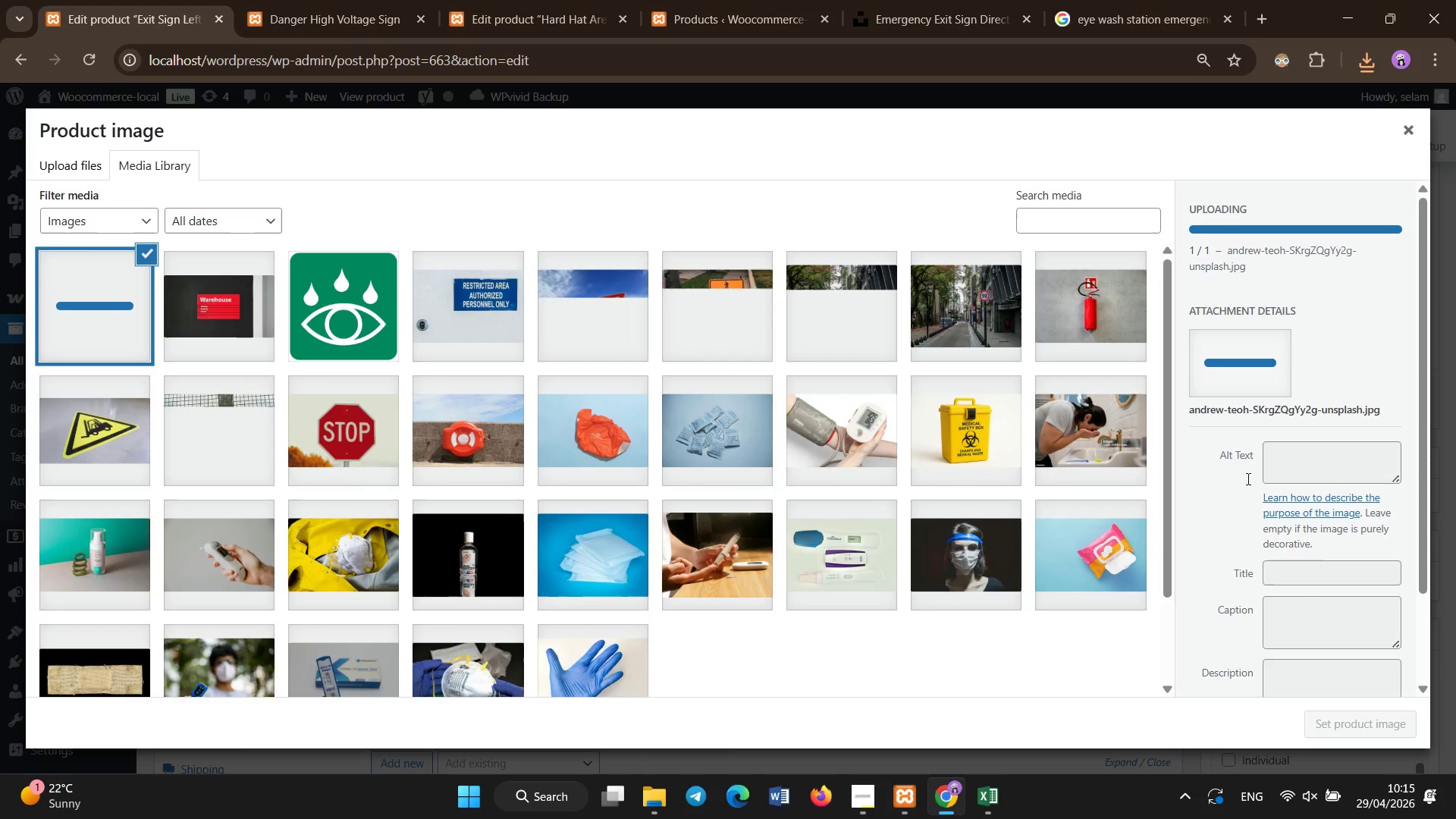 
left_click([1188, 489])
 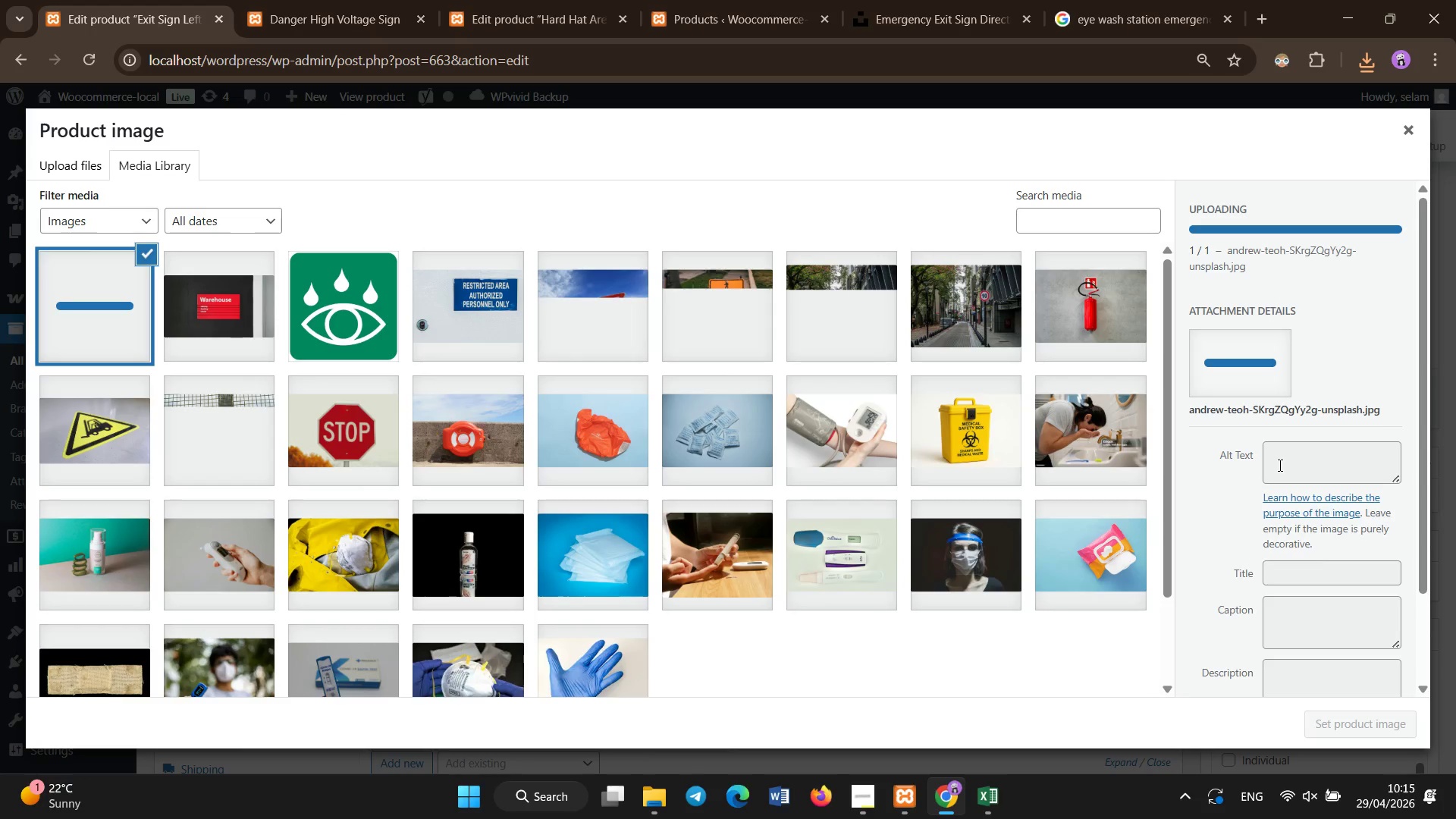 
left_click([1280, 466])
 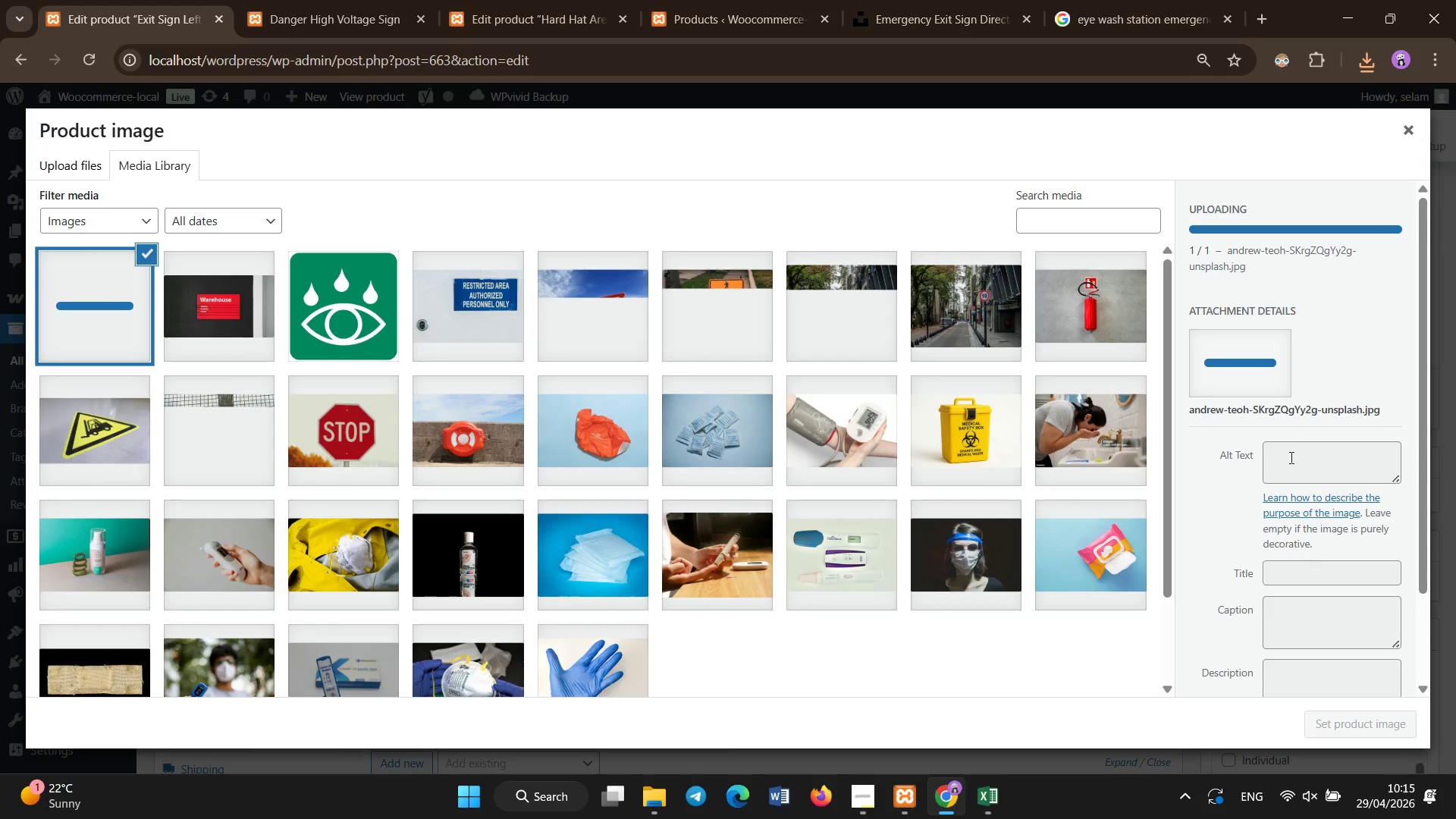 
left_click([1291, 460])
 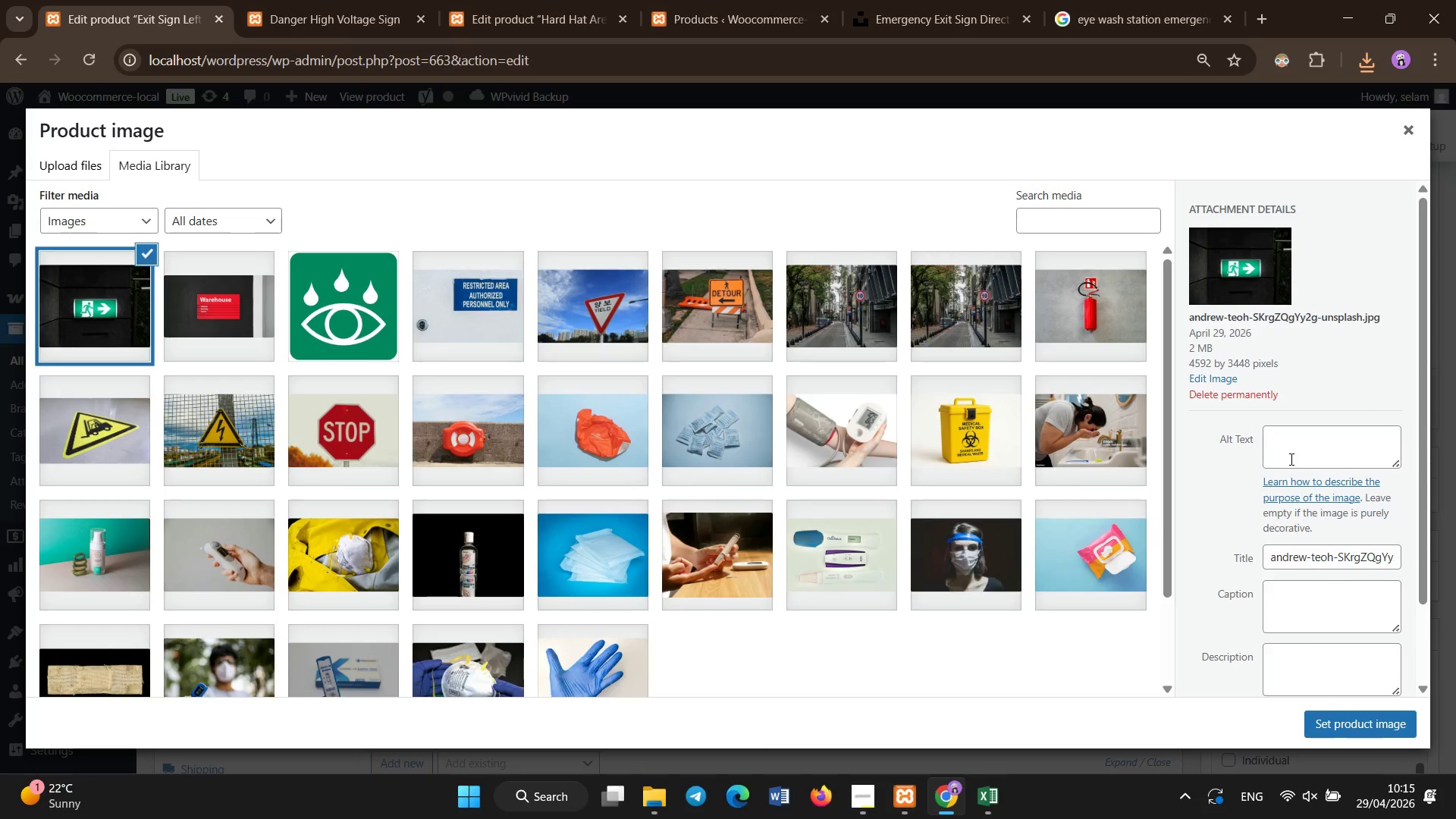 
left_click([1290, 445])
 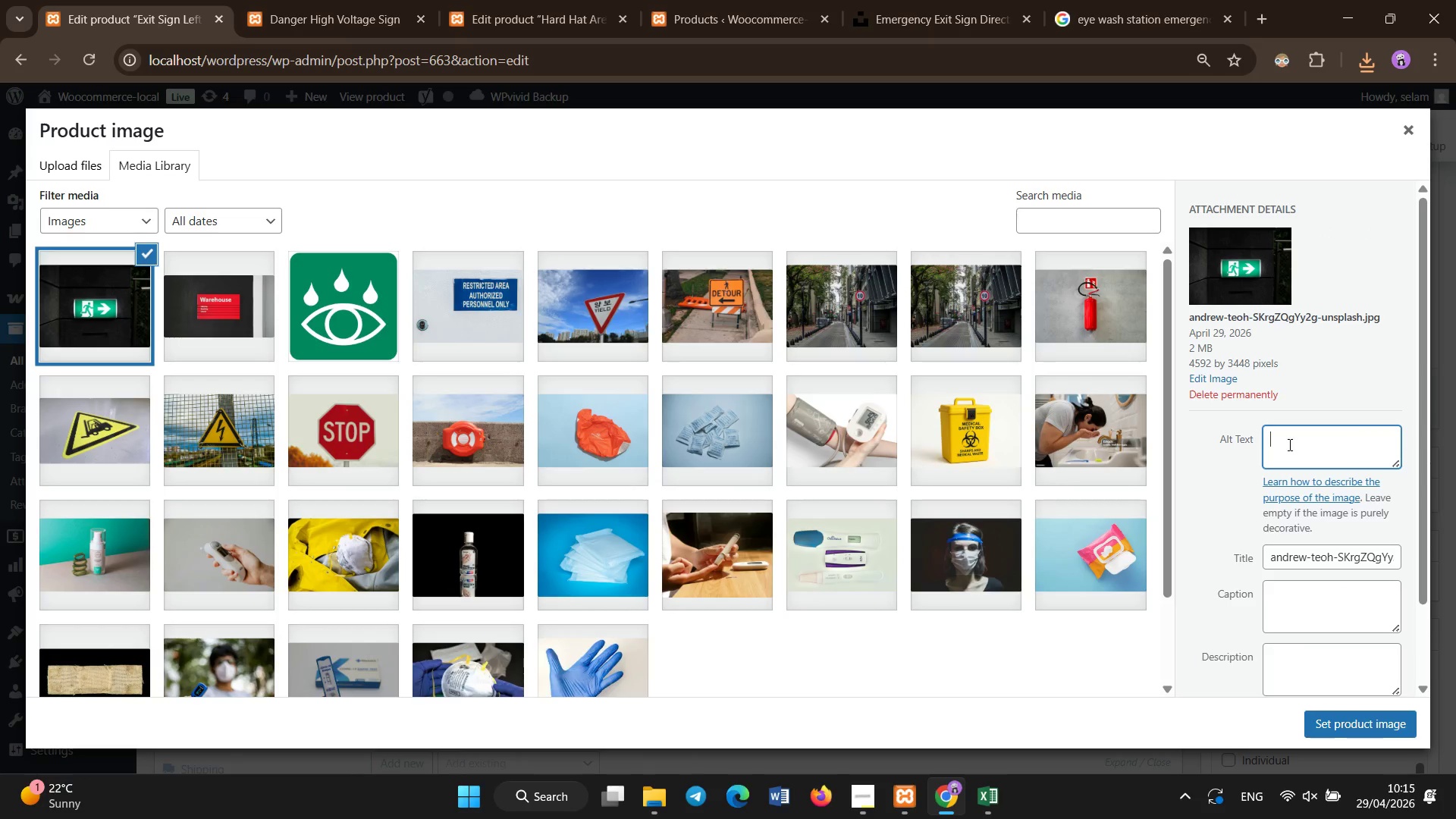 
type(Exit si)
key(Backspace)
key(Backspace)
type(Sign Left )
key(Backspace)
type(Arrow vinyl enginne)
key(Backspace)
key(Backspace)
type(eer grade emergency sign)
 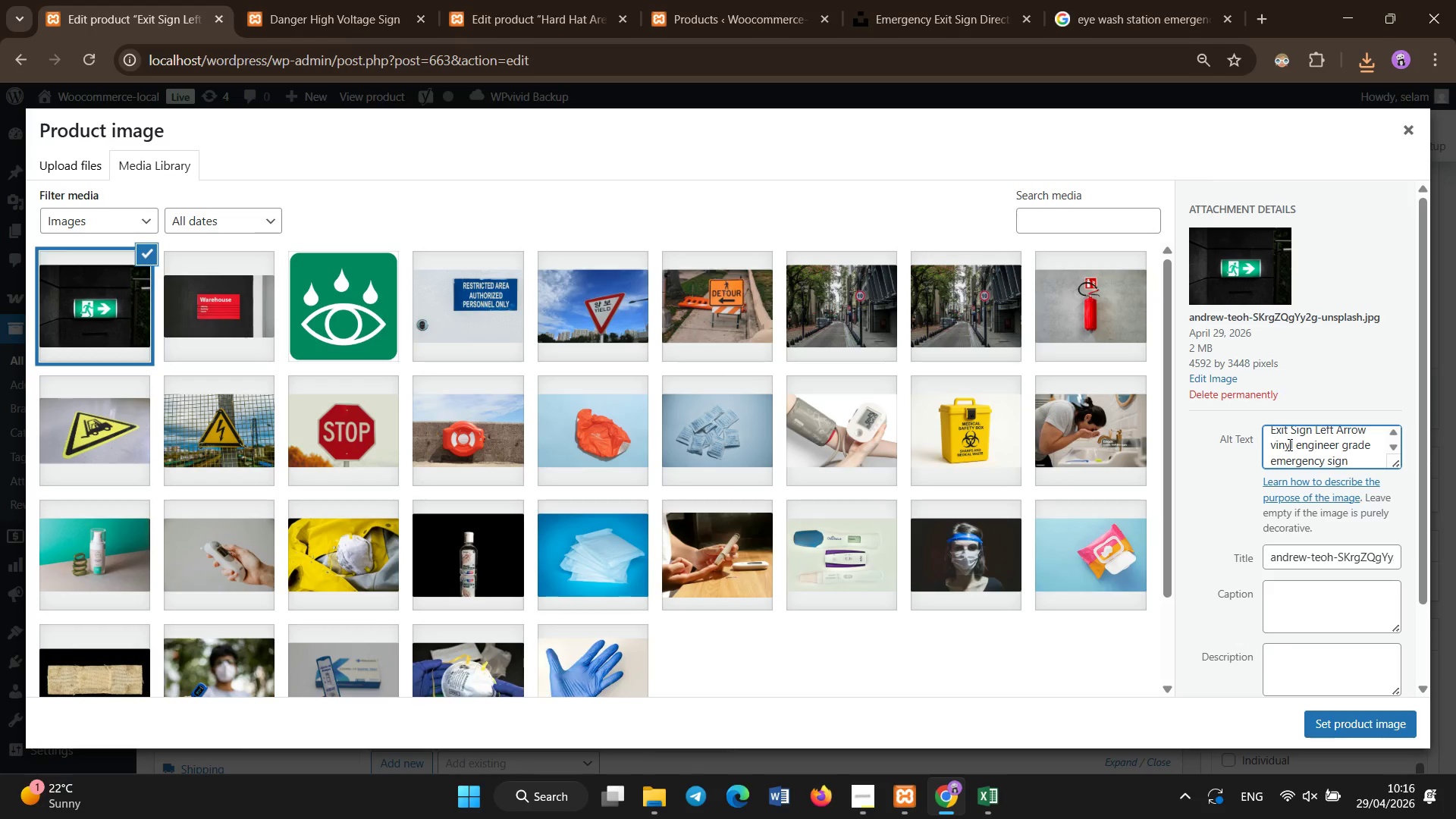 
left_click([1323, 714])
 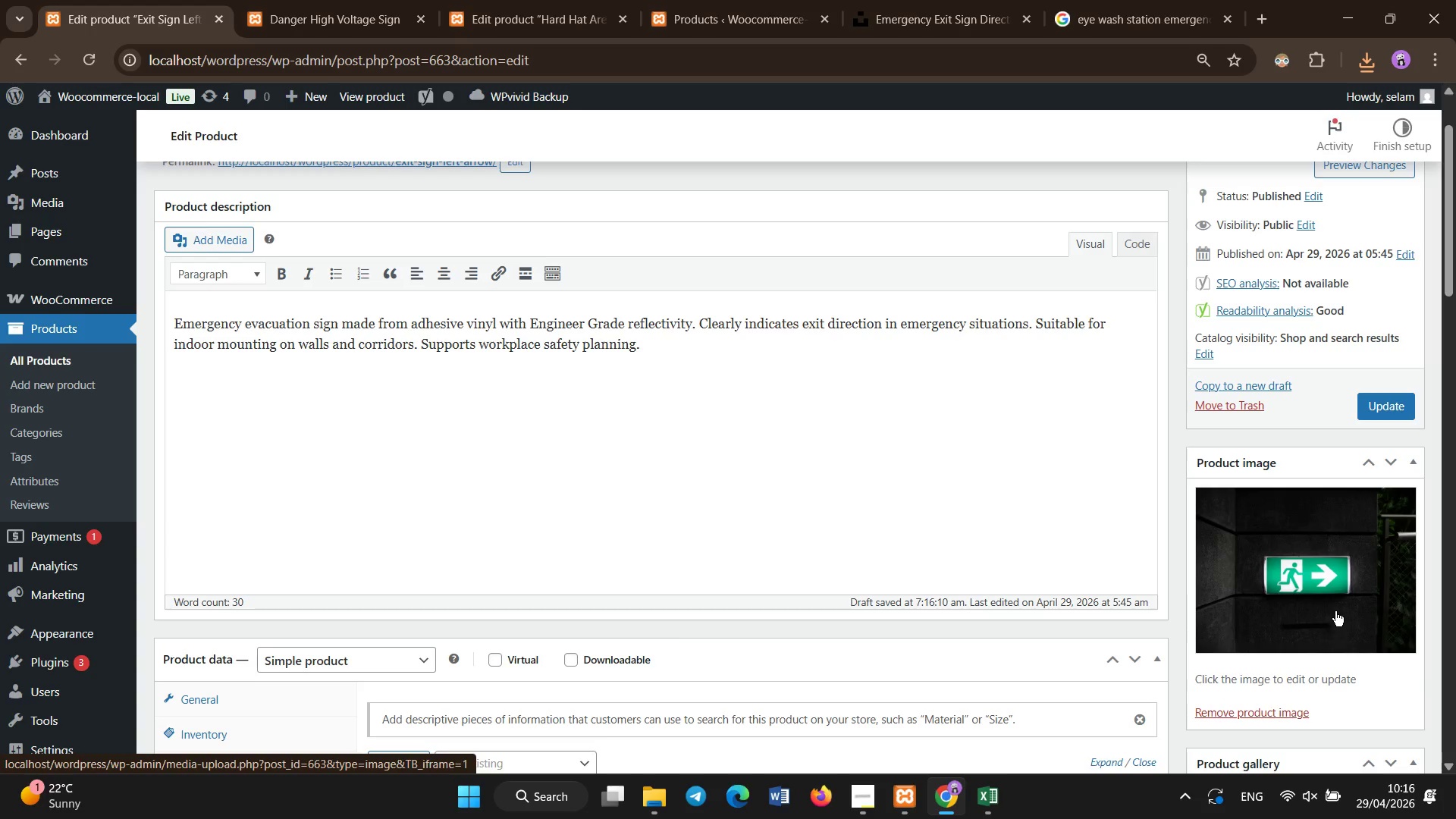 
wait(6.86)
 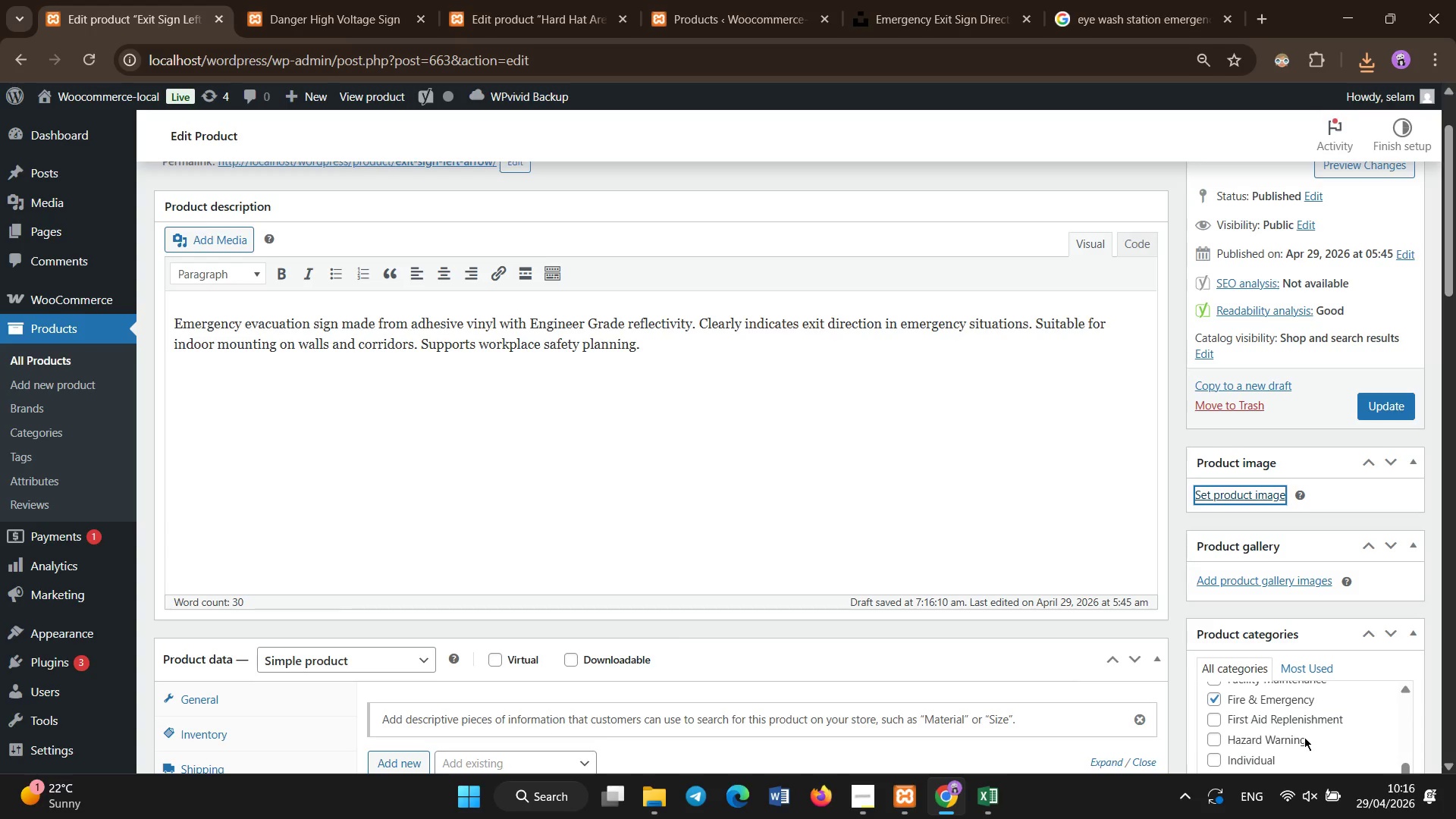 
left_click([1381, 410])
 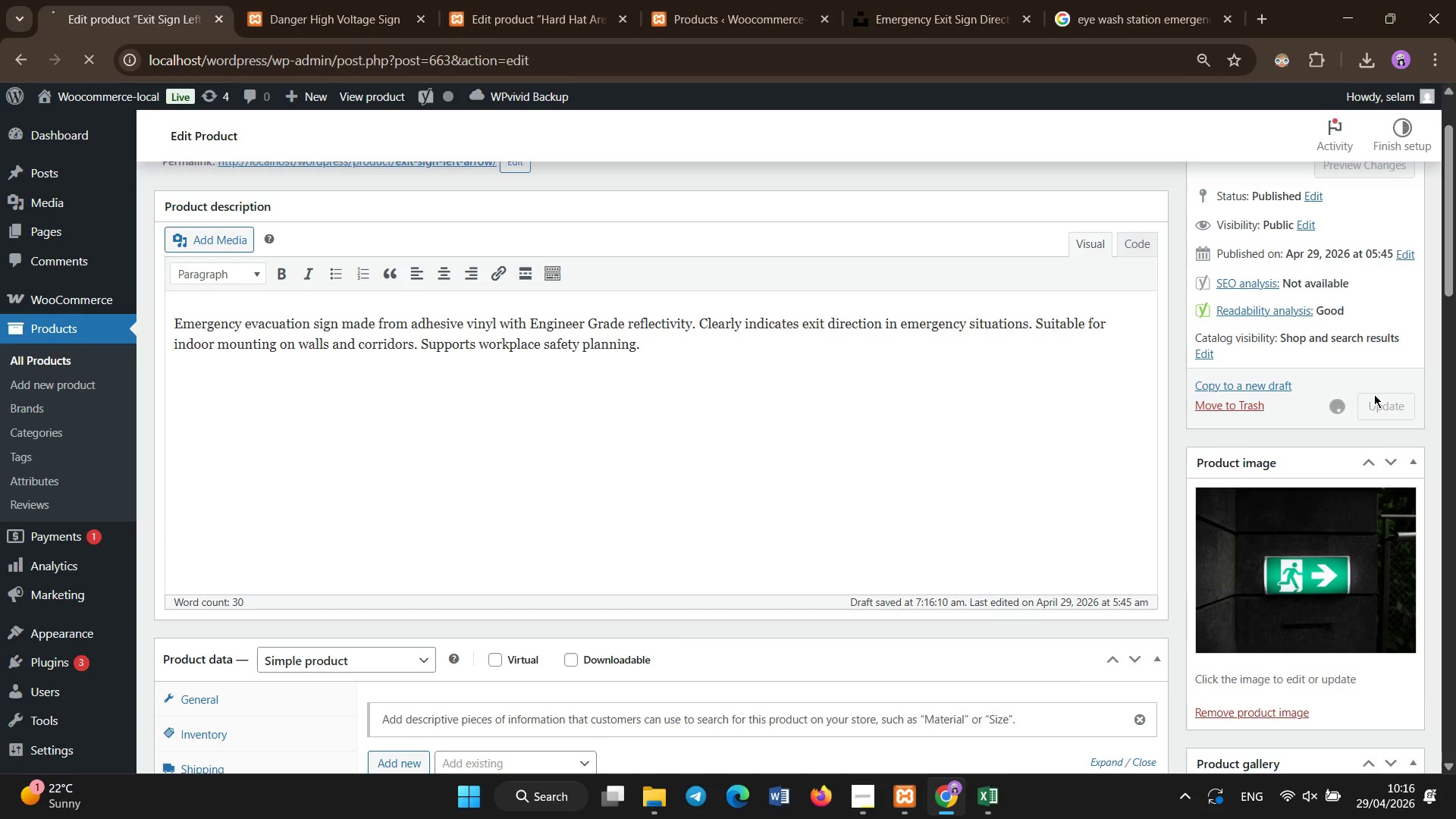 
wait(18.47)
 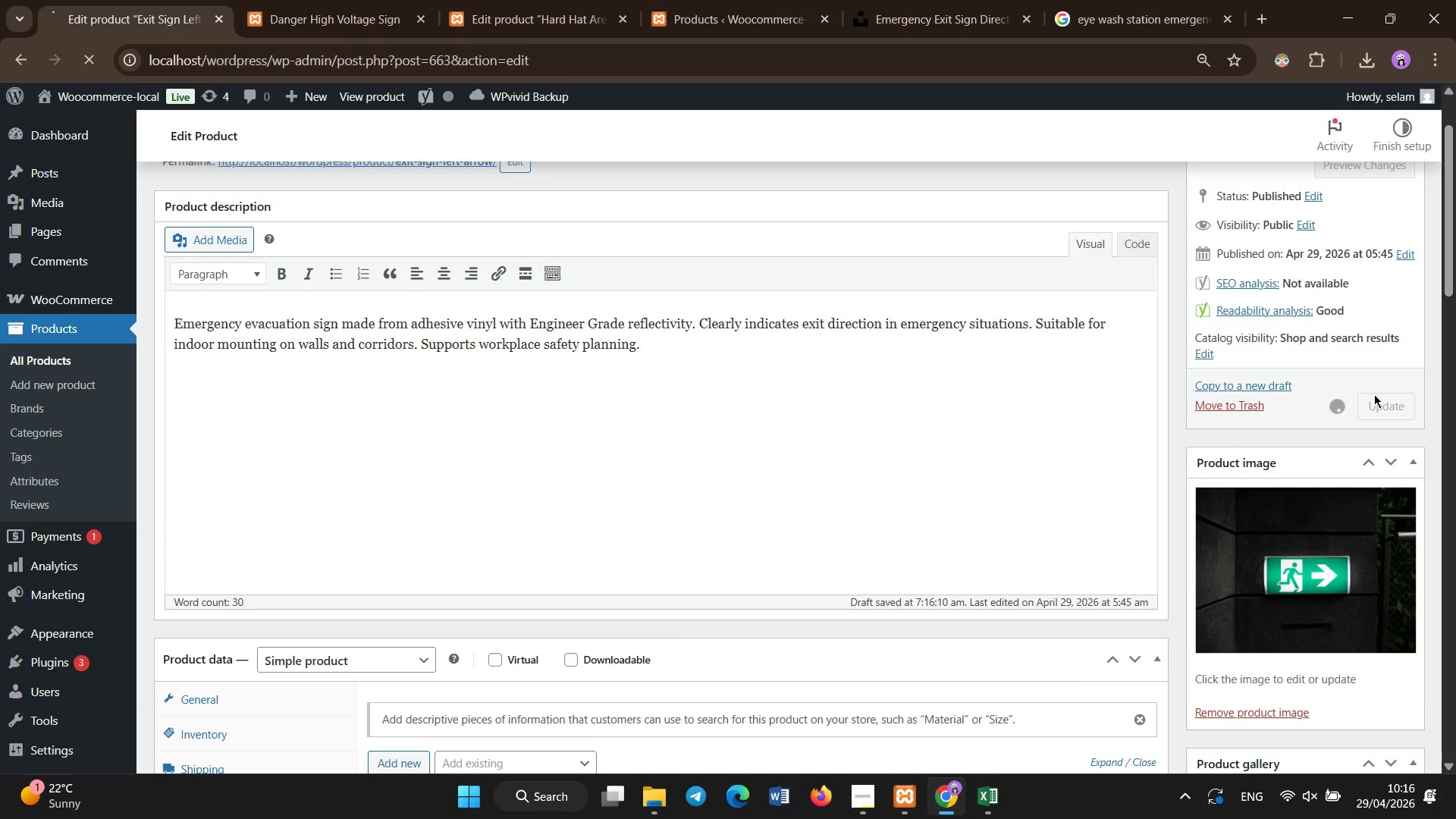 
left_click_drag(start_coordinate=[908, 482], to_coordinate=[849, 529])
 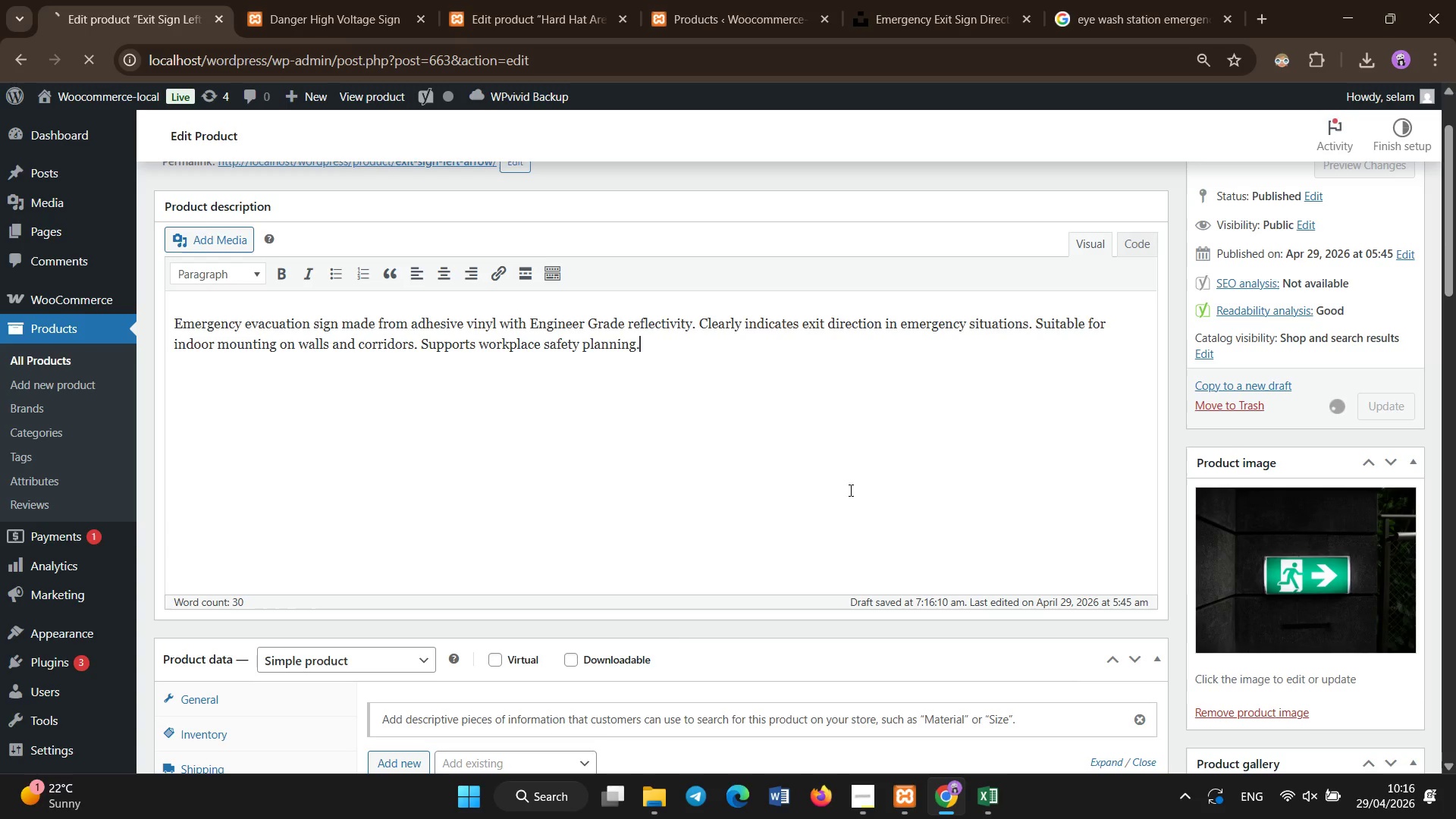 
scroll: coordinate [852, 491], scroll_direction: up, amount: 1.0
 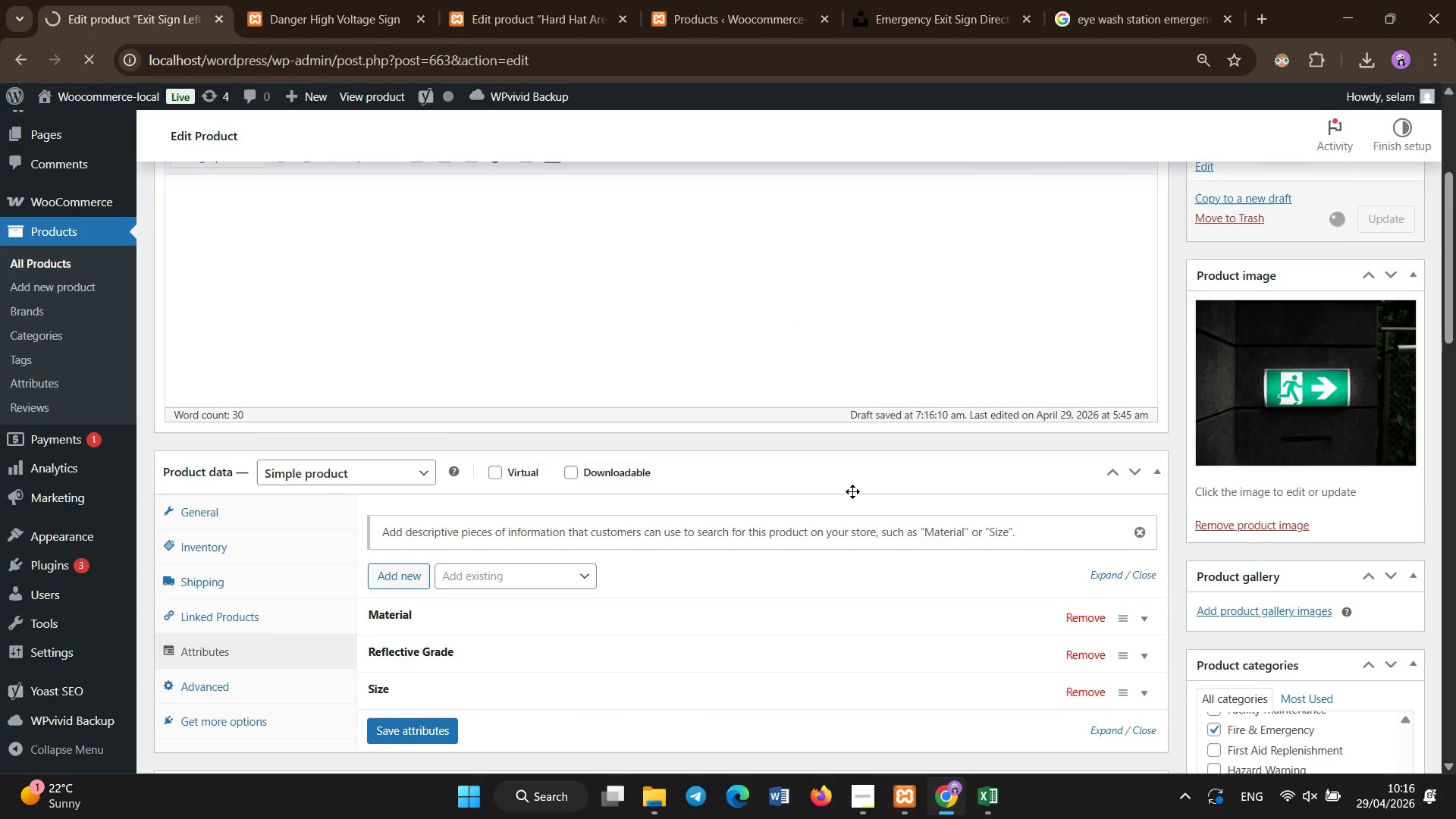 
scroll: coordinate [852, 491], scroll_direction: down, amount: 2.0
 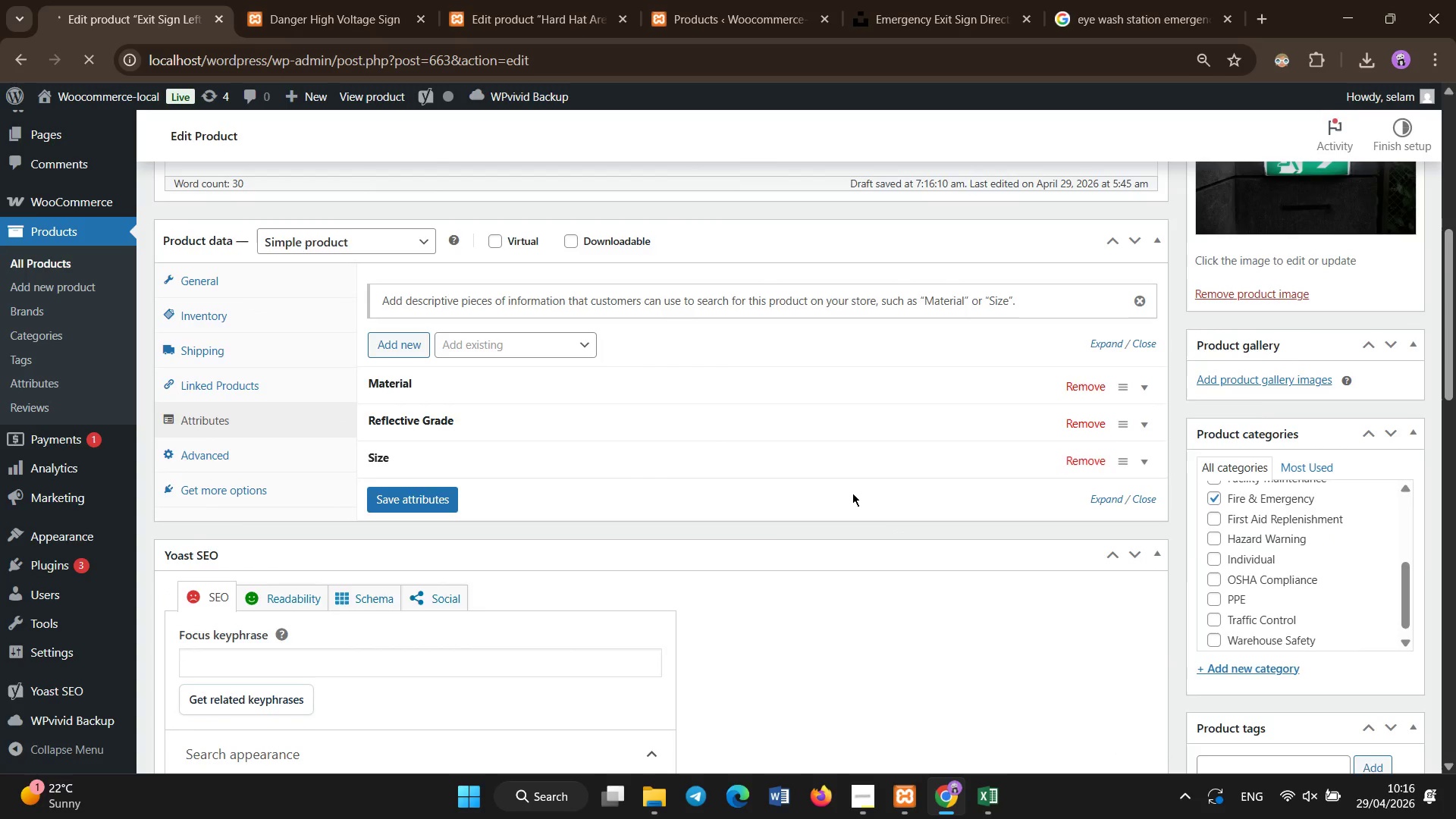 
scroll: coordinate [854, 490], scroll_direction: up, amount: 10.0
 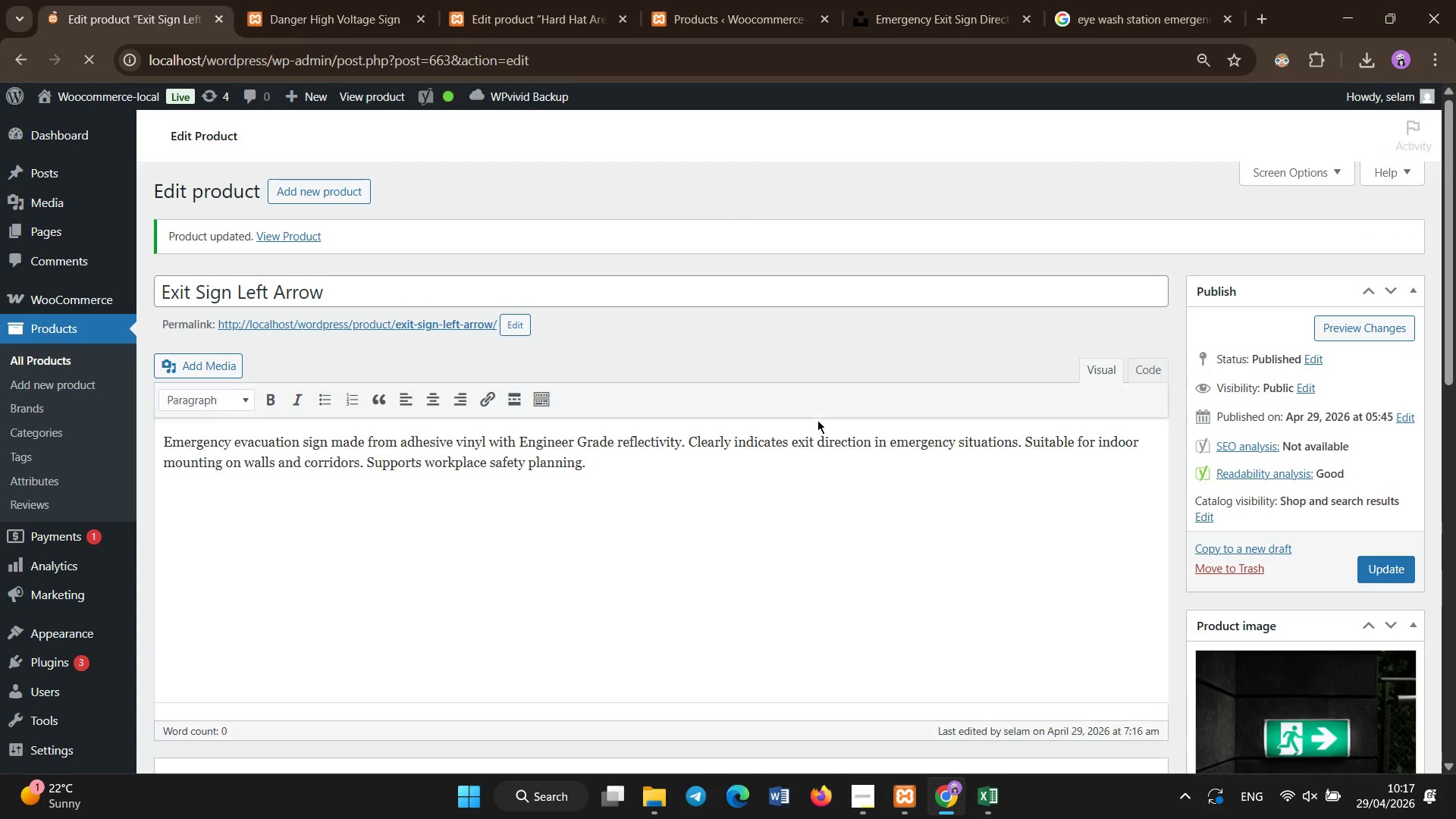 
wait(5.82)
 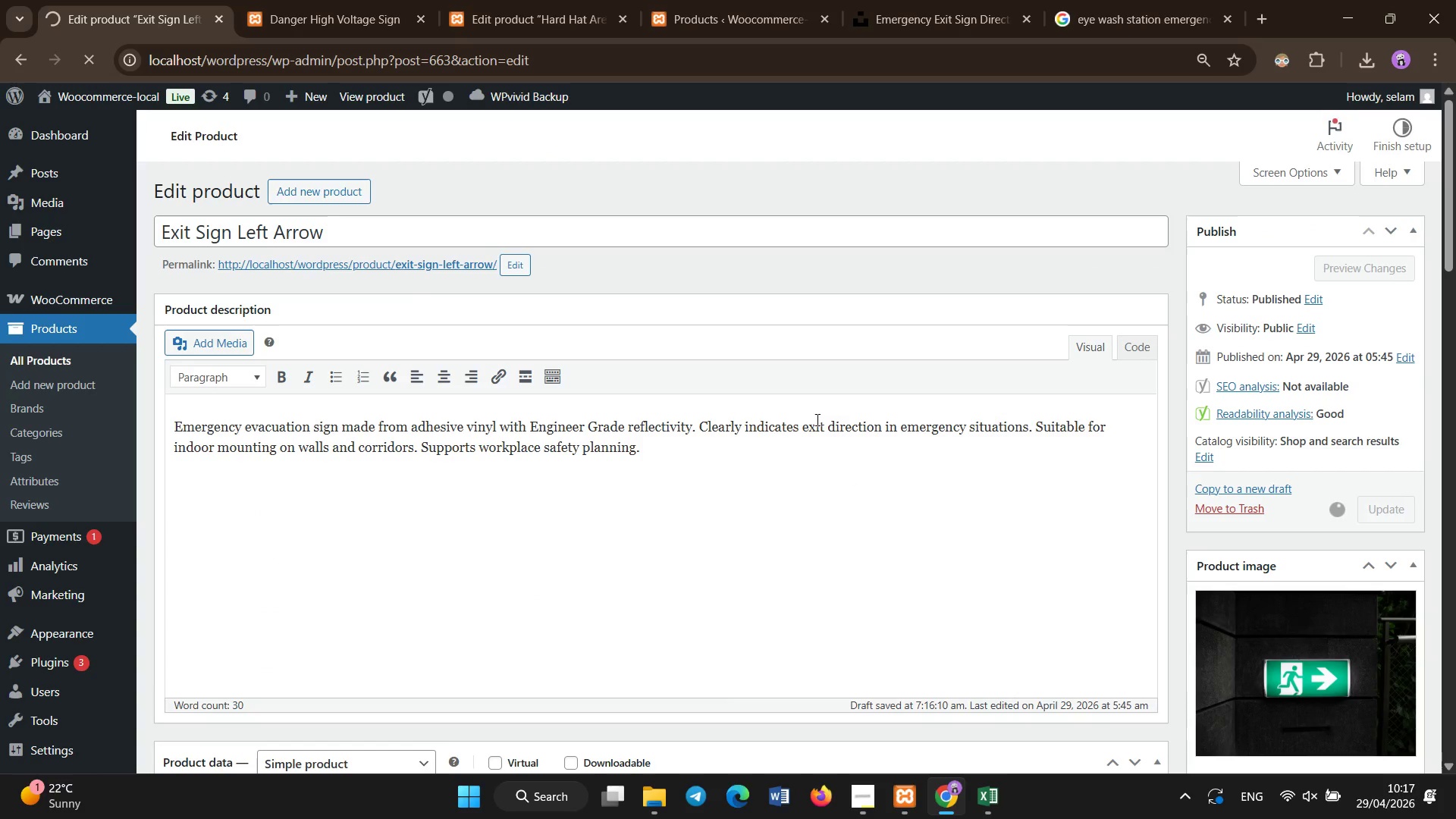 
left_click([89, 367])
 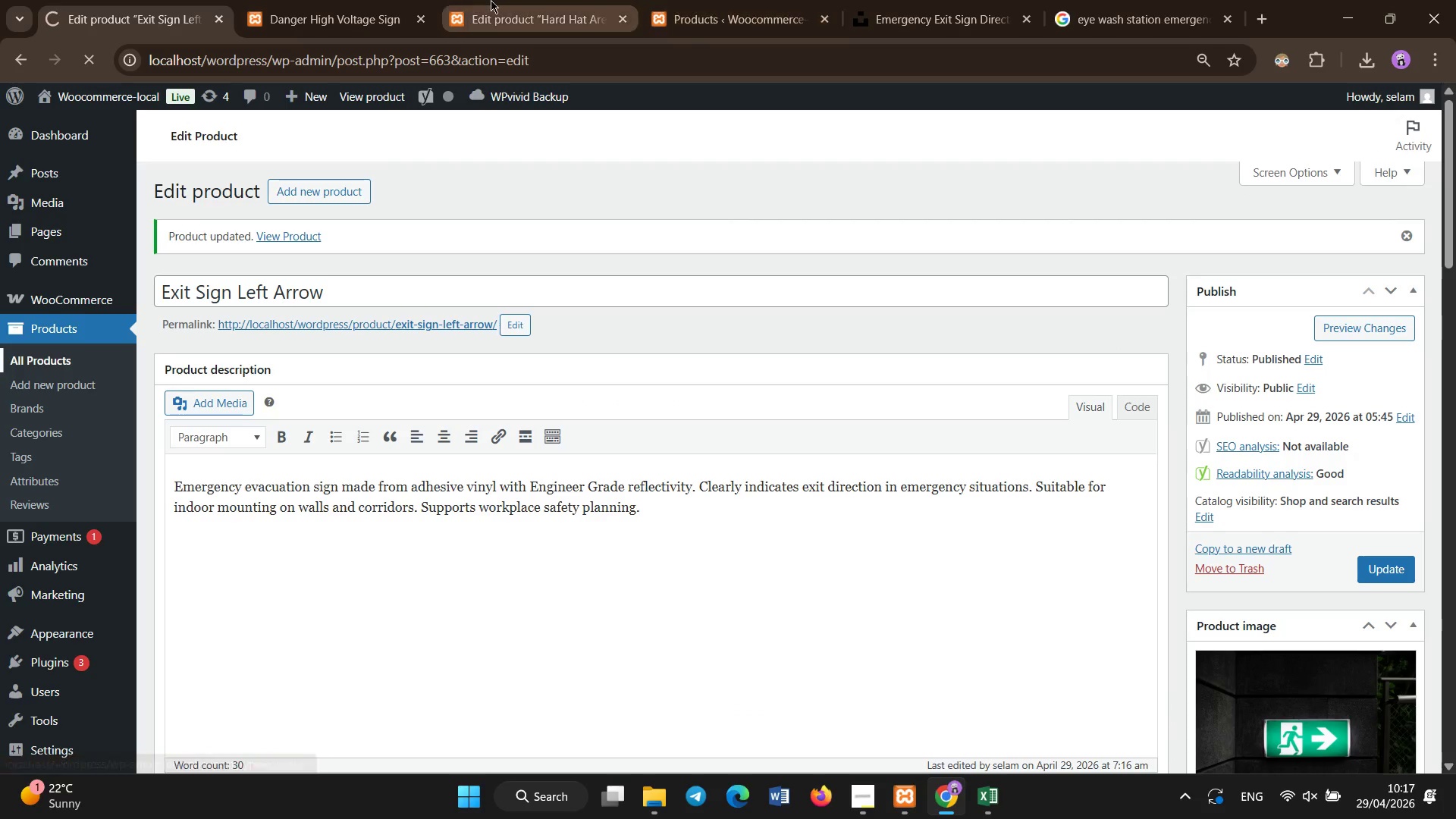 
left_click([491, 0])
 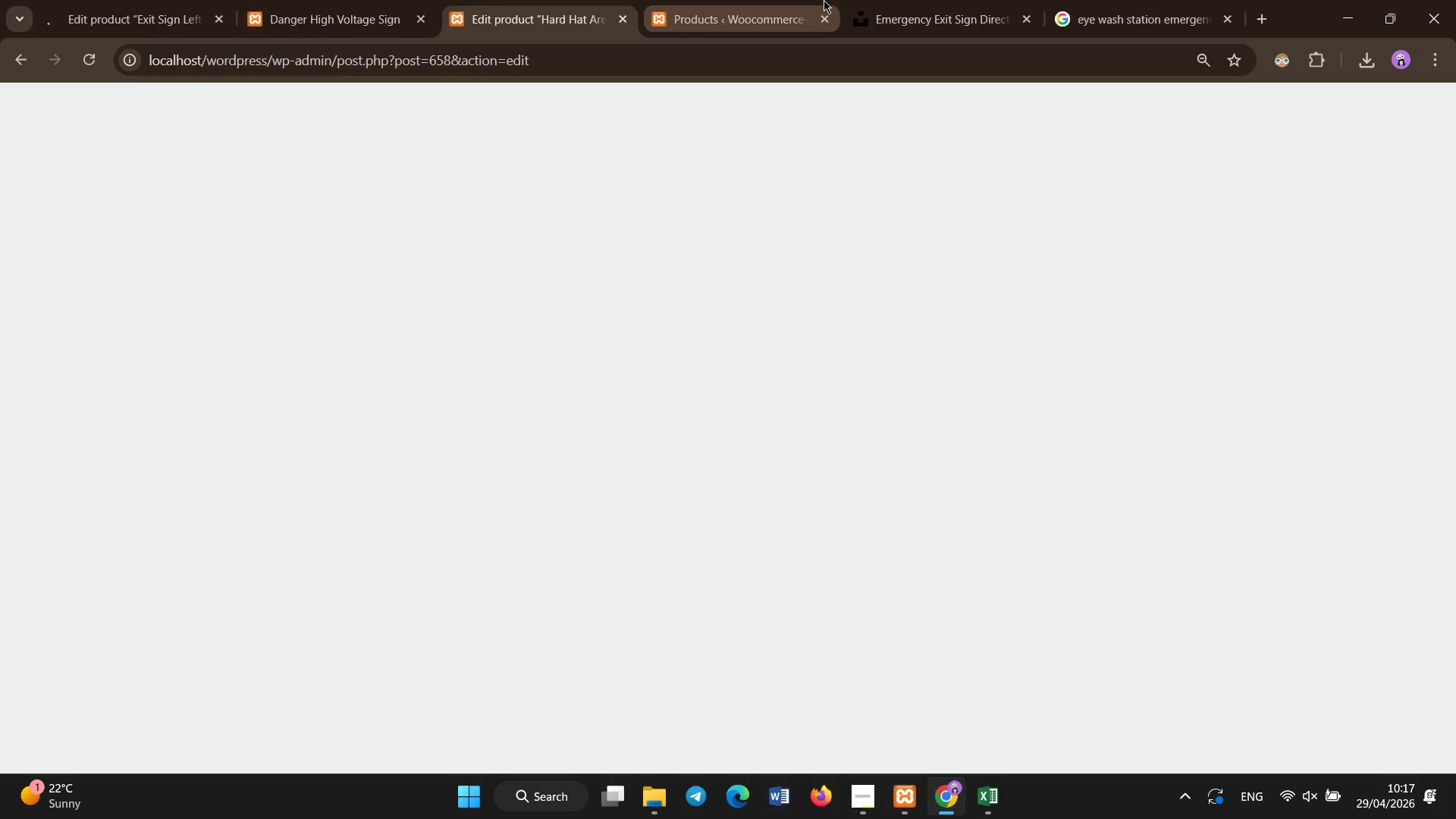 
left_click([746, 0])
 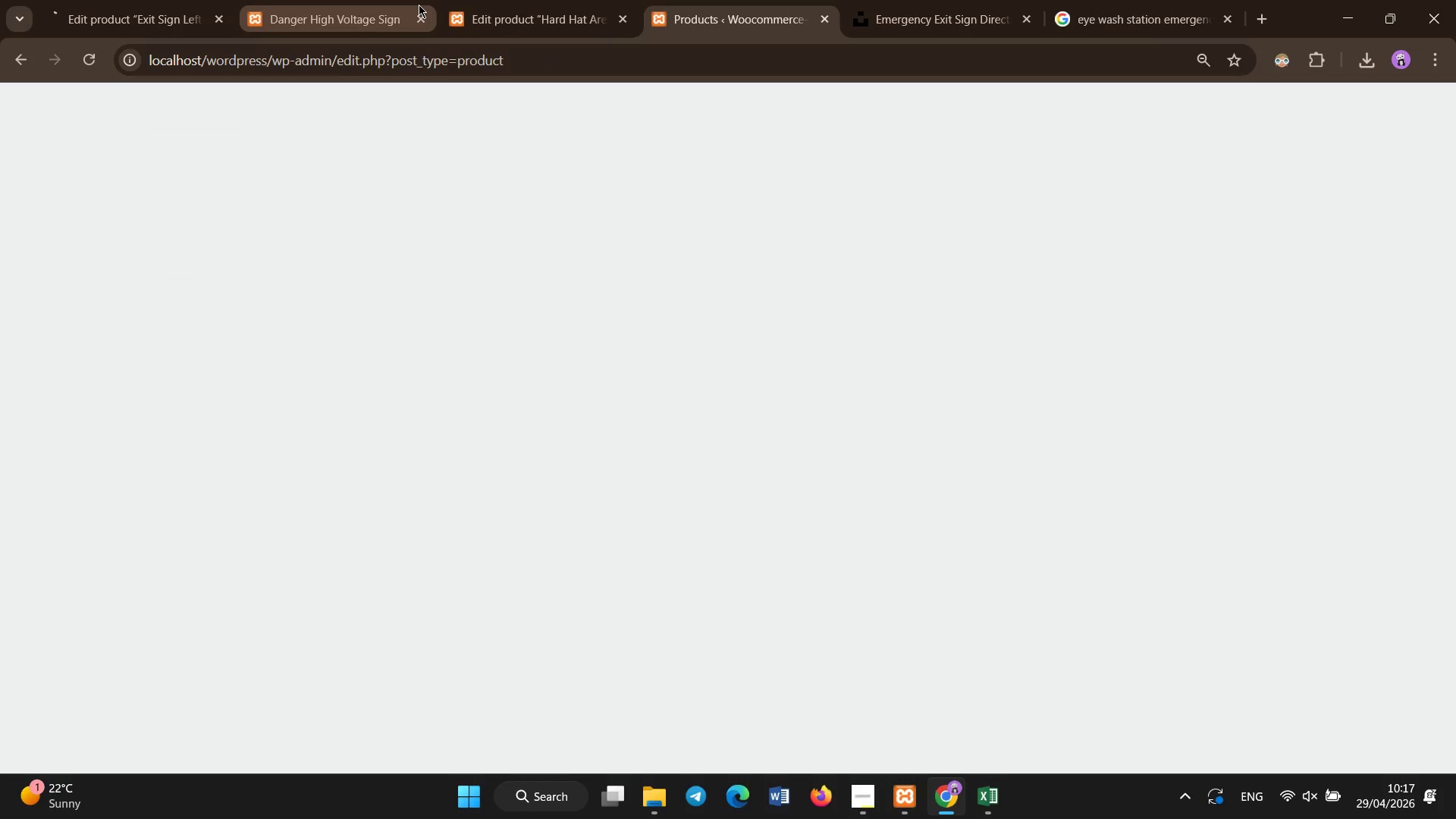 
left_click([320, 0])
 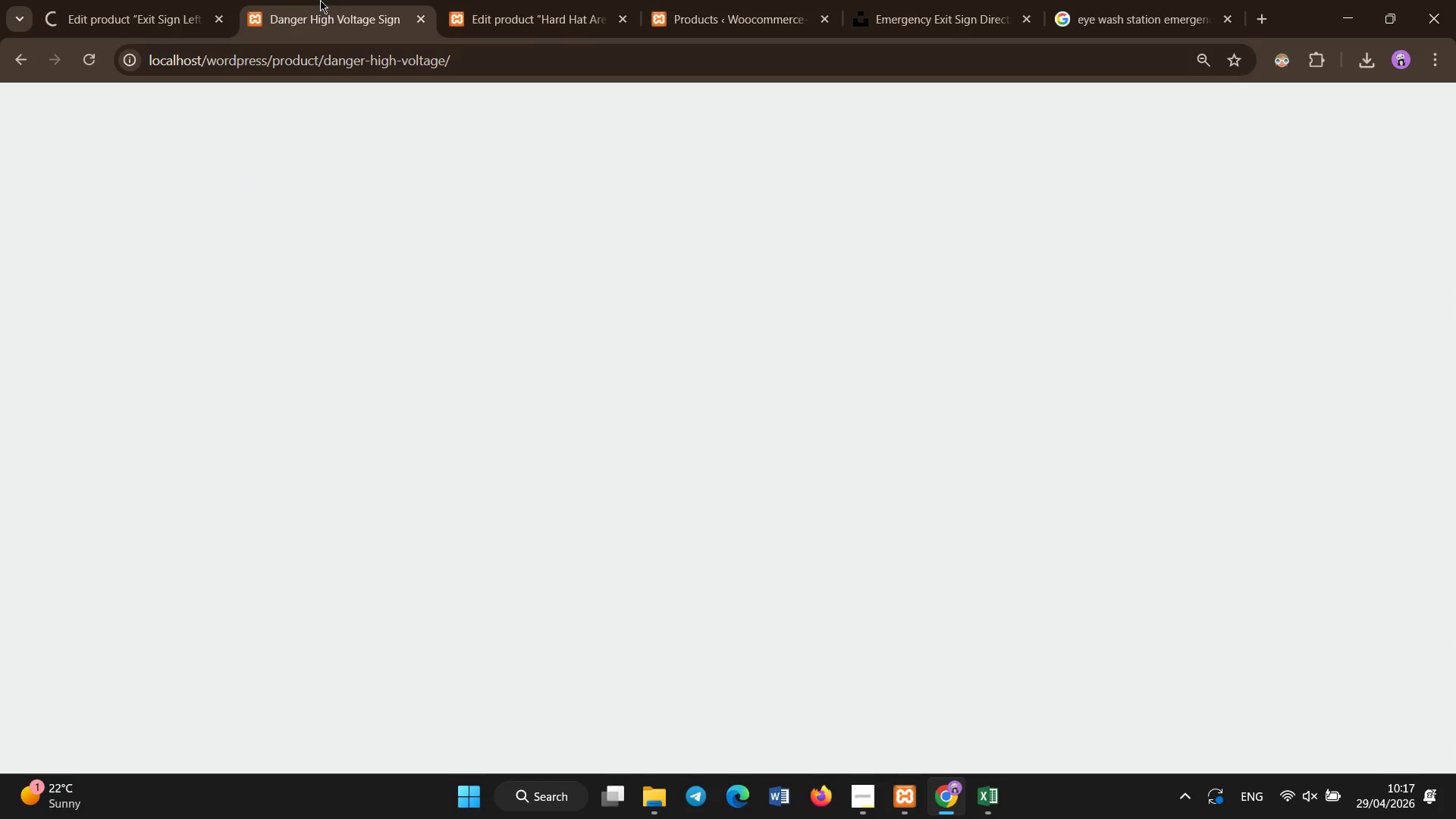 
hold_key(key=ControlLeft, duration=1.22)
 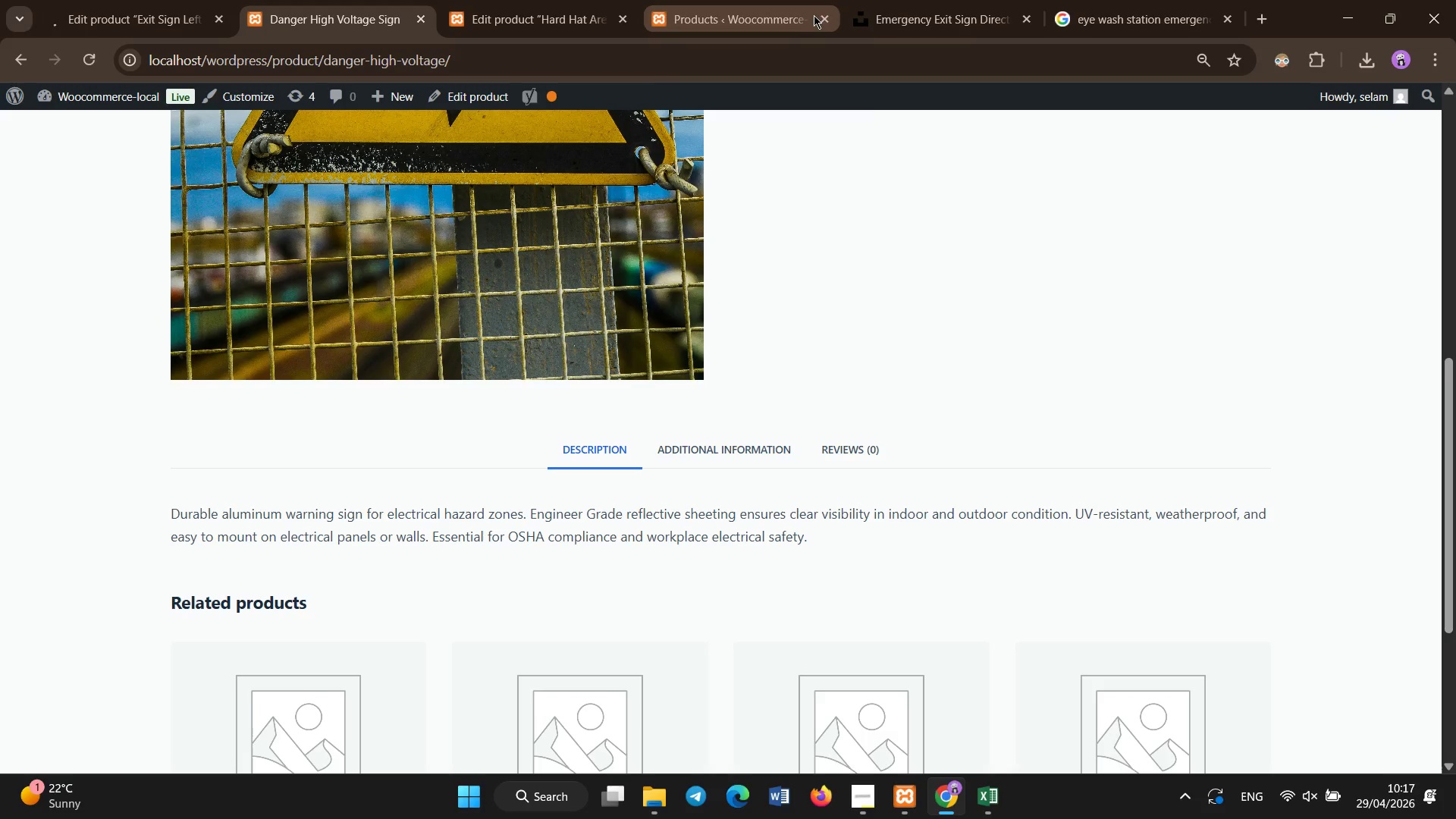 
left_click([821, 20])
 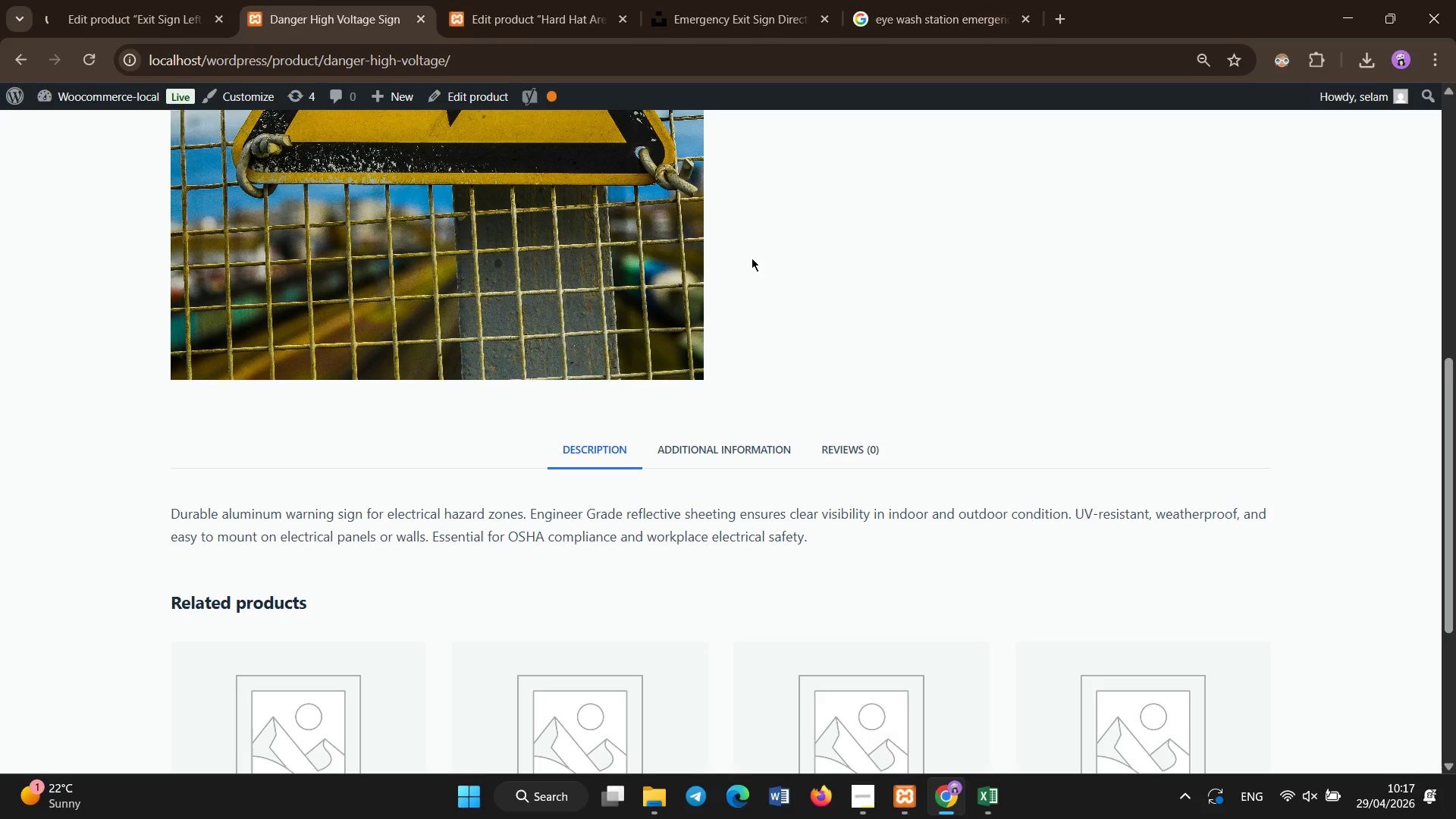 
scroll: coordinate [752, 297], scroll_direction: up, amount: 14.0
 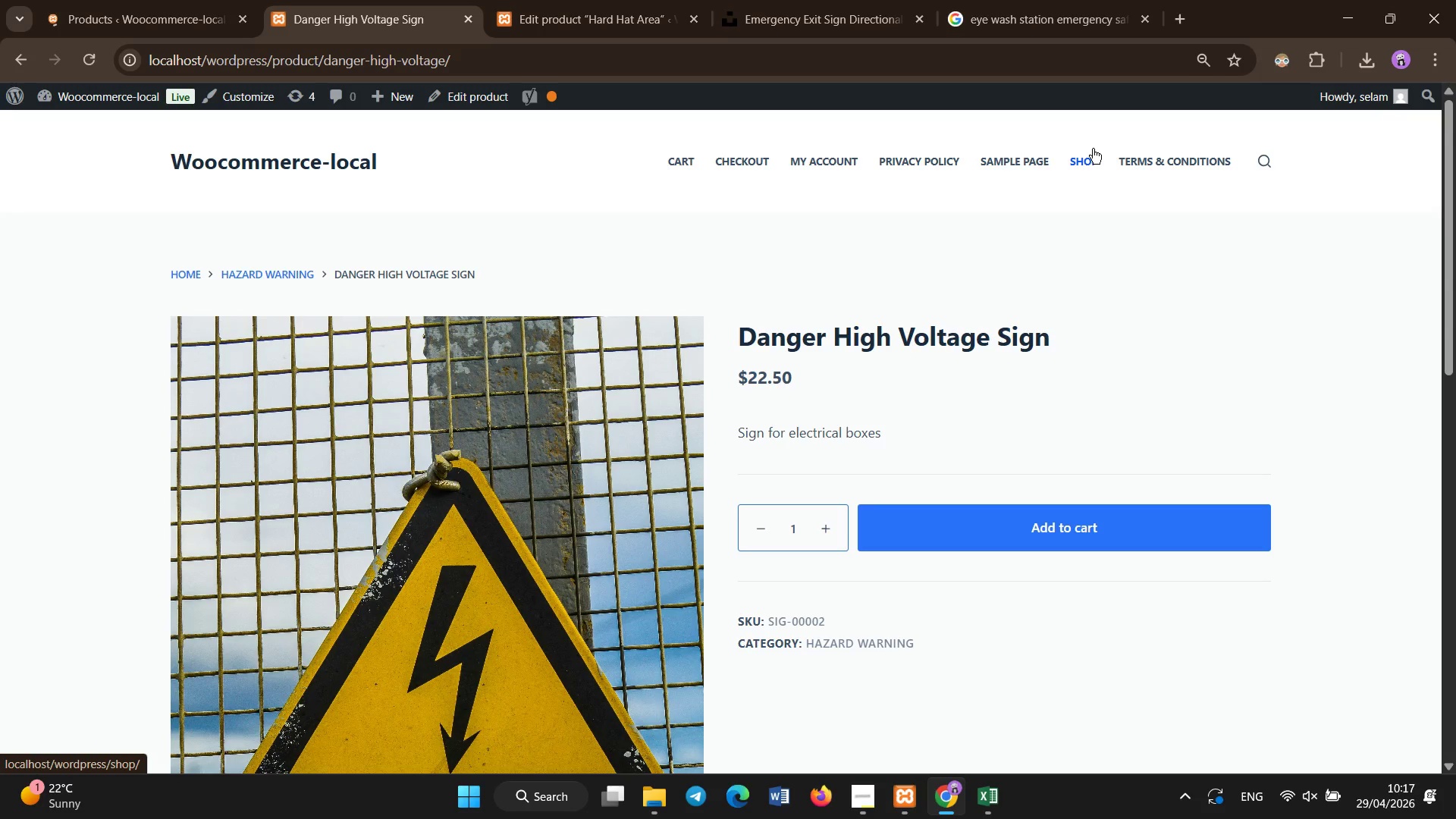 
left_click([1092, 149])
 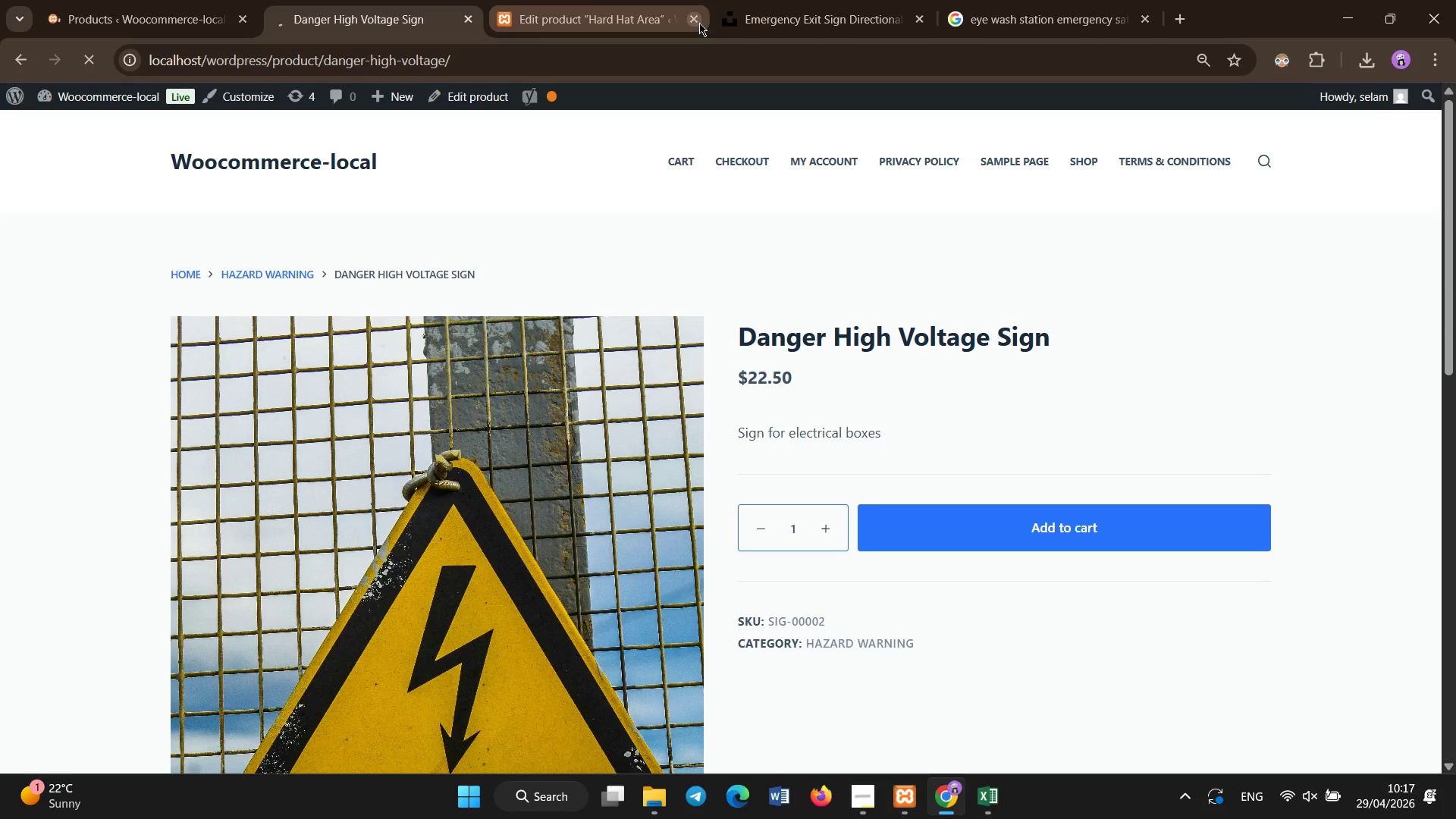 
left_click([695, 20])
 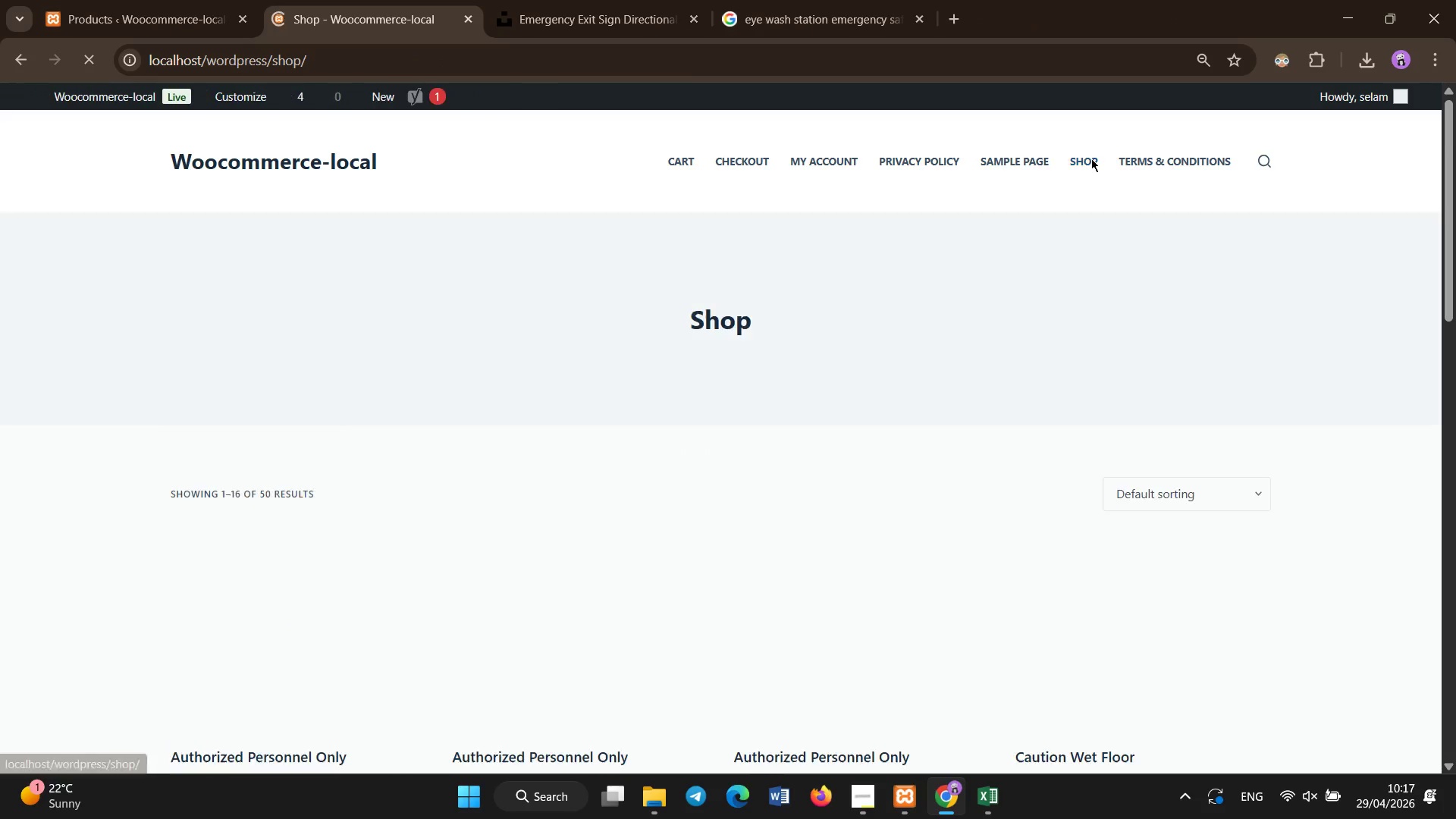 
wait(7.44)
 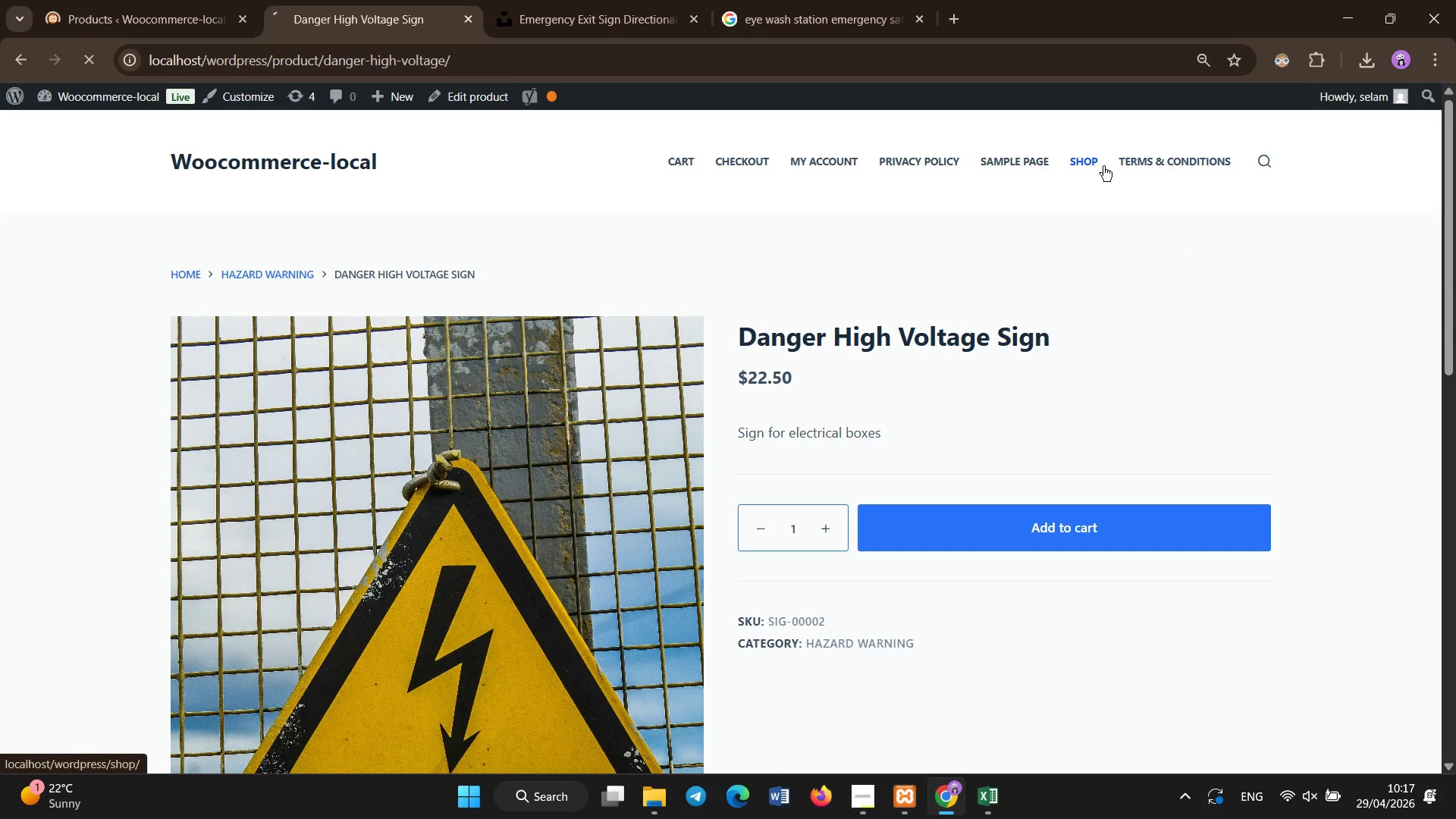 
scroll: coordinate [913, 316], scroll_direction: down, amount: 2.0
 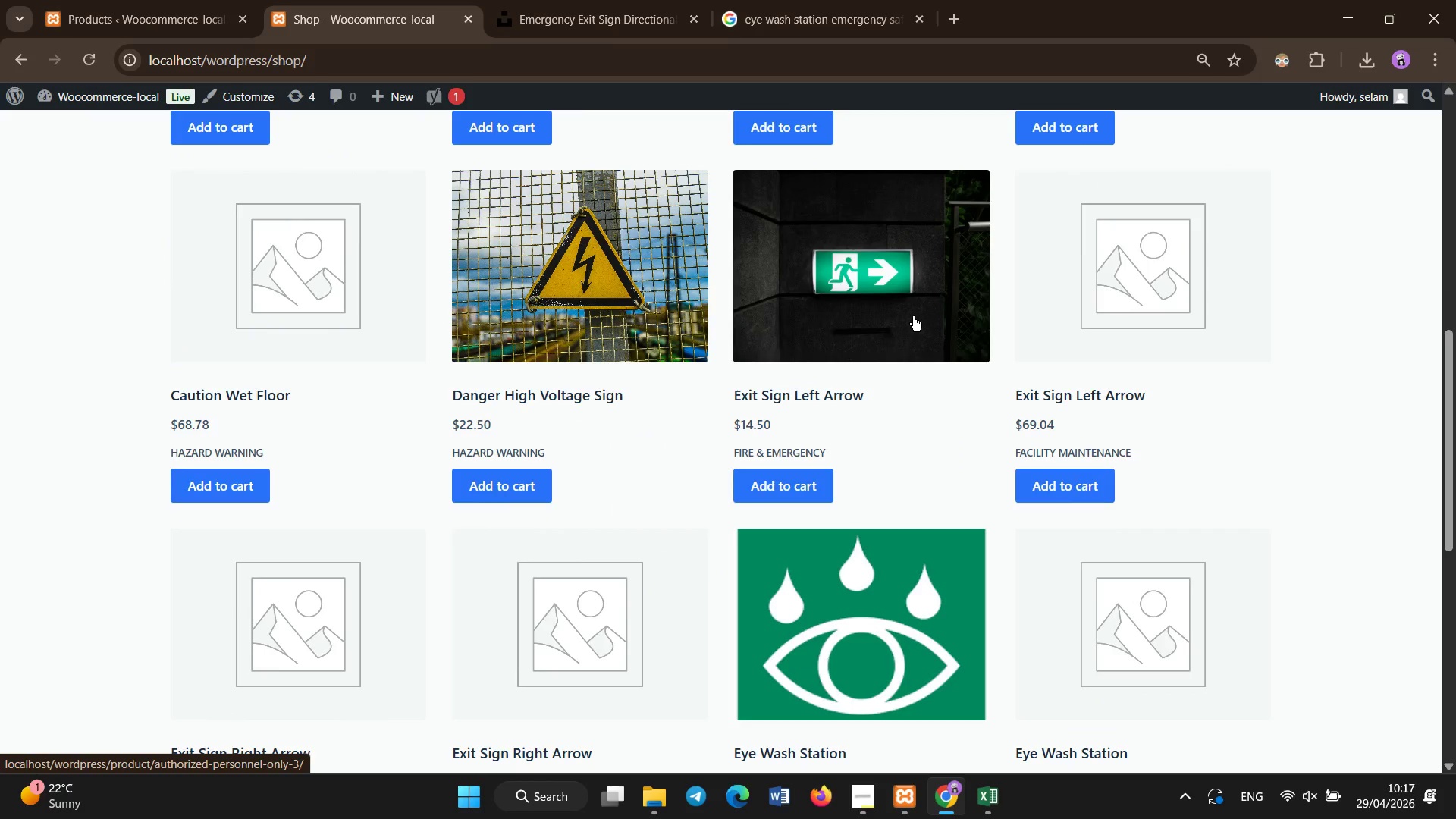 
scroll: coordinate [687, 250], scroll_direction: up, amount: 5.0
 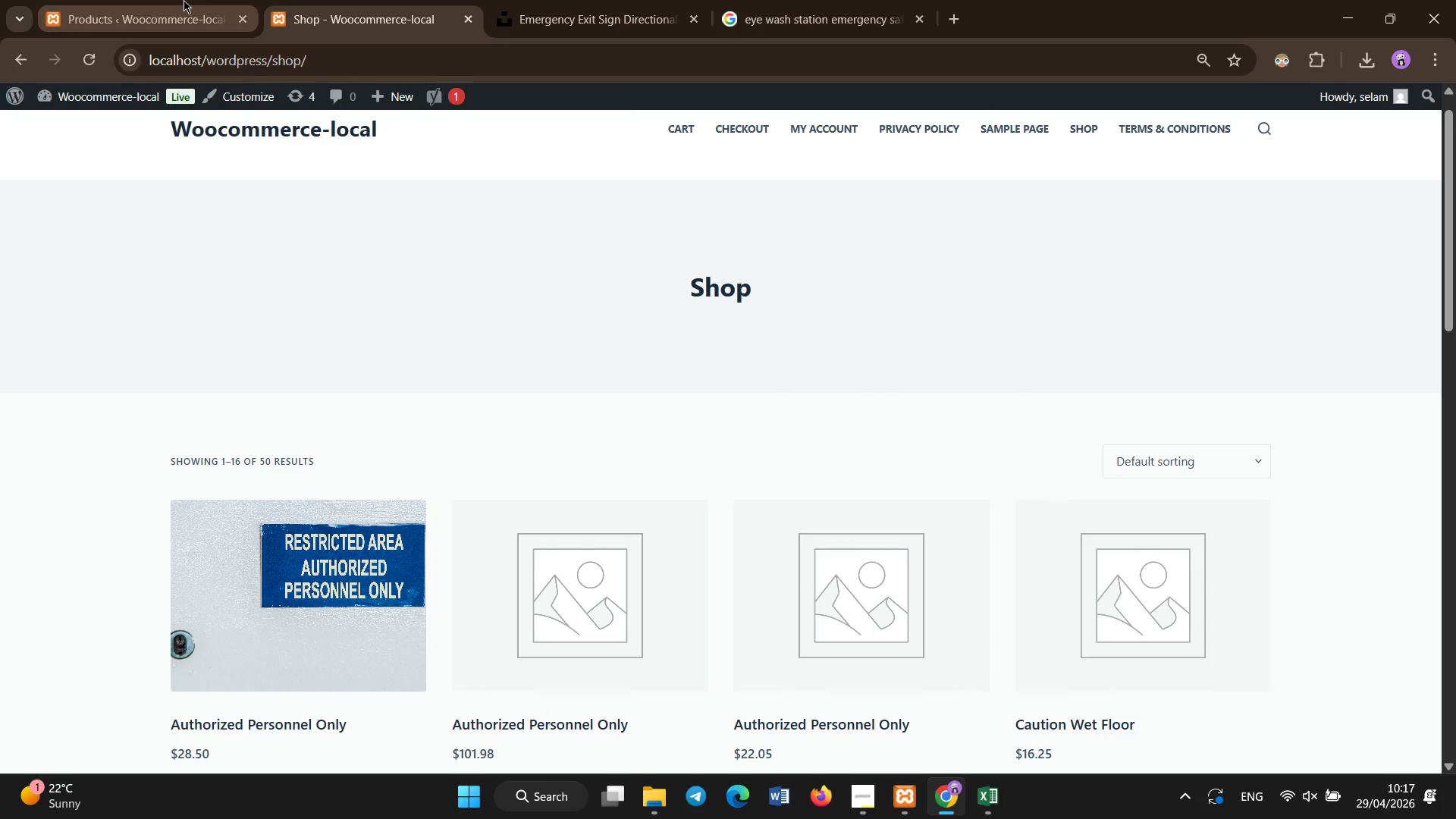 
left_click([184, 0])
 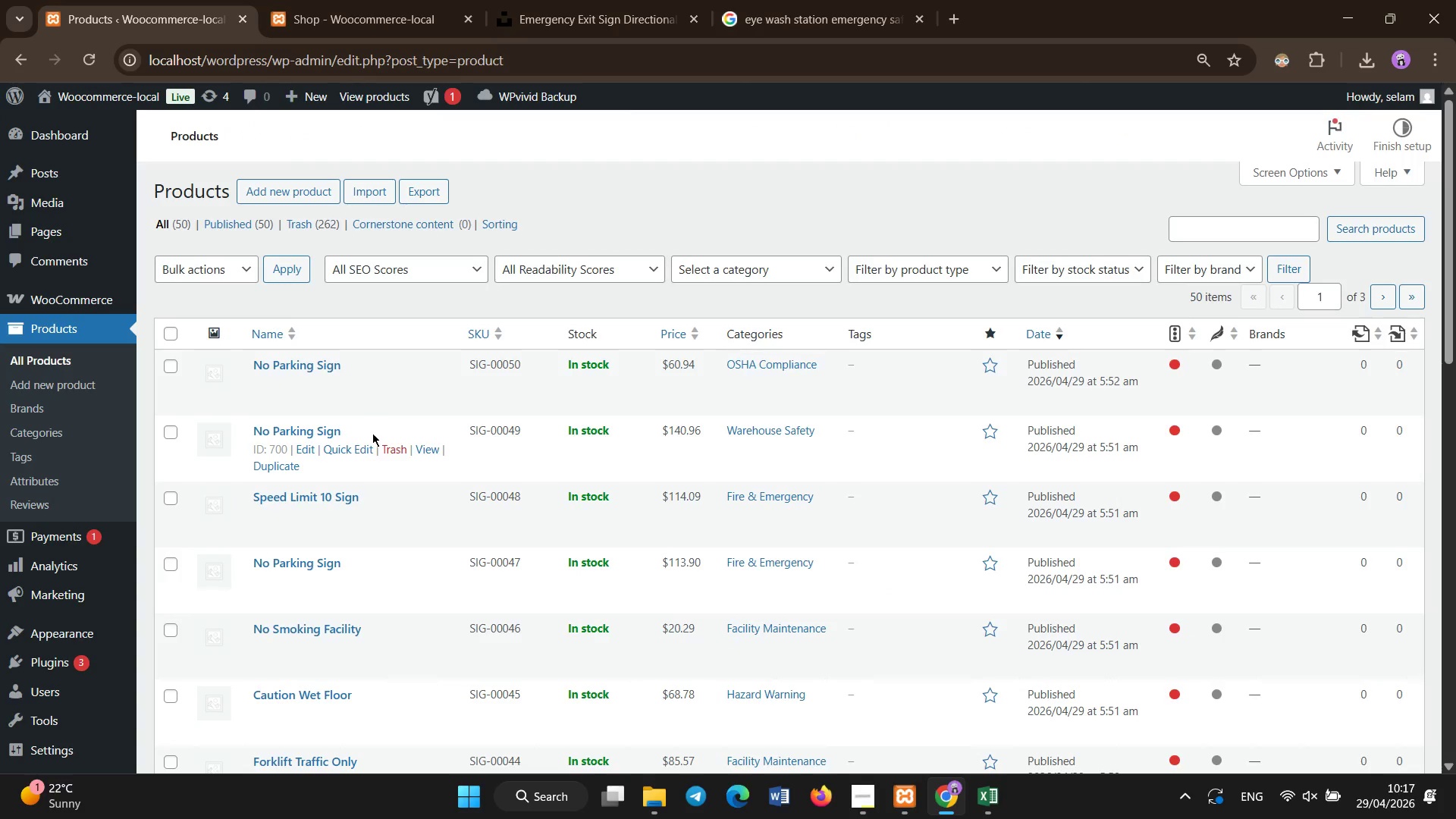 
scroll: coordinate [397, 455], scroll_direction: down, amount: 11.0
 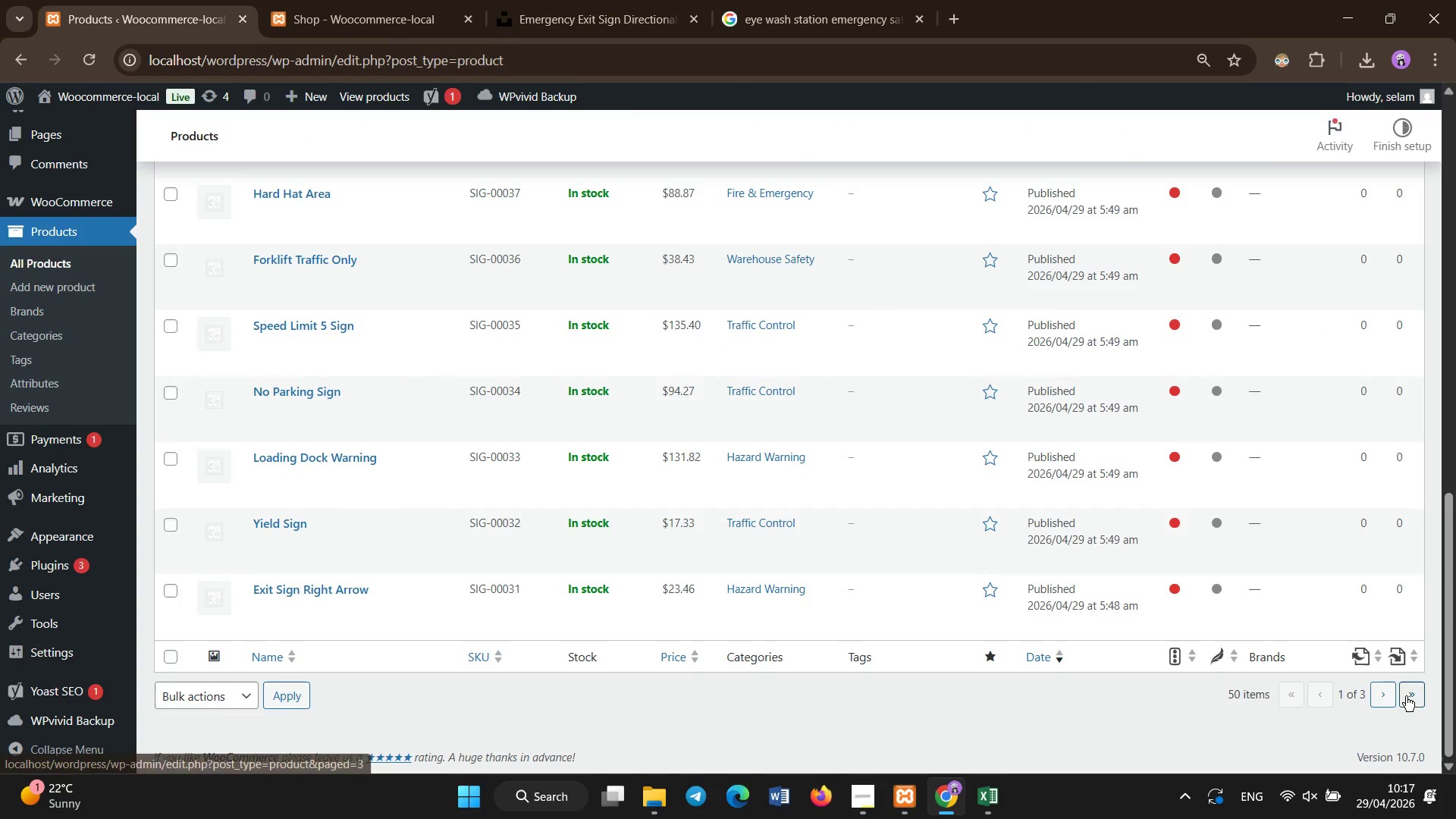 
left_click([1385, 686])
 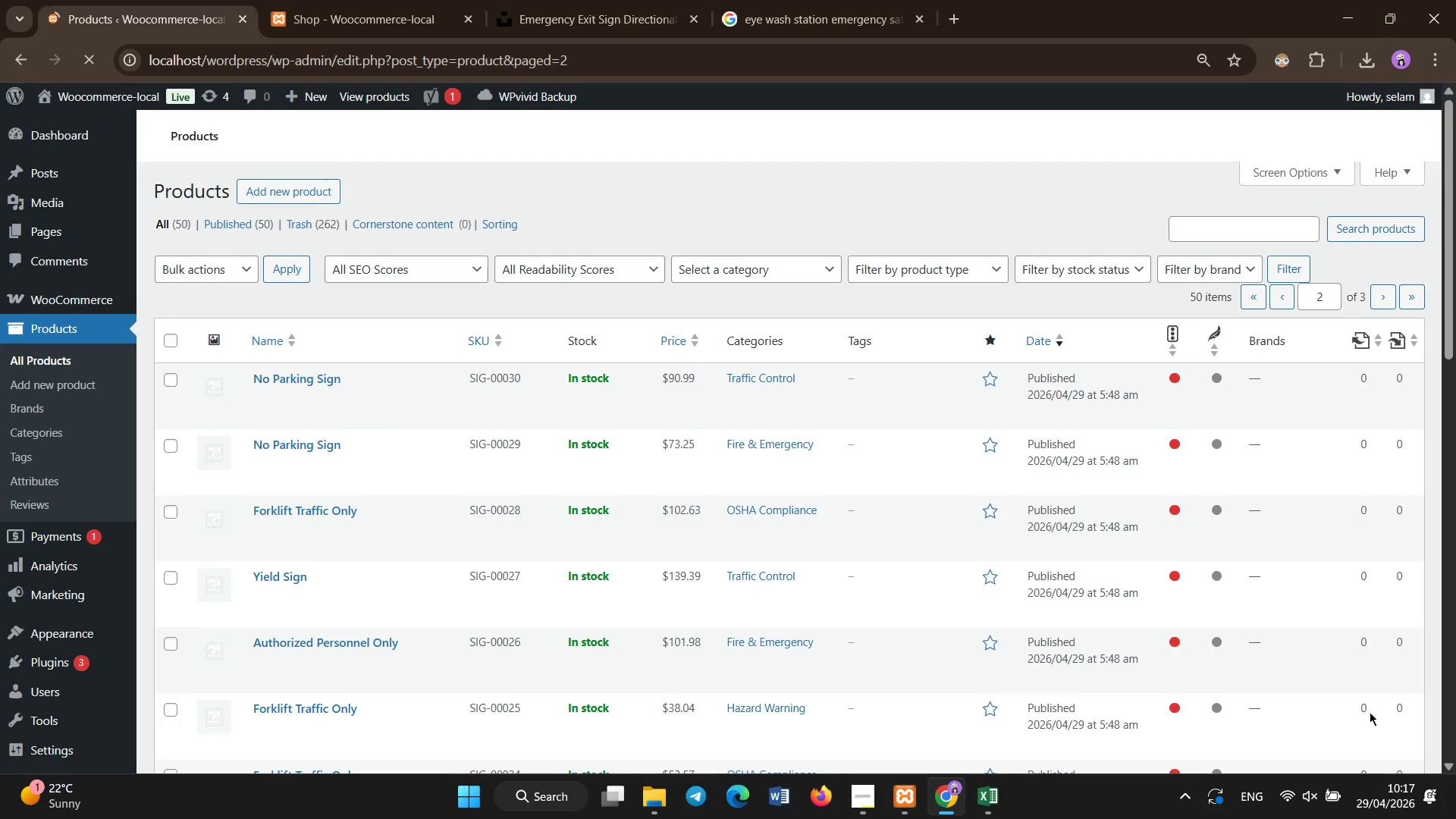 
wait(6.91)
 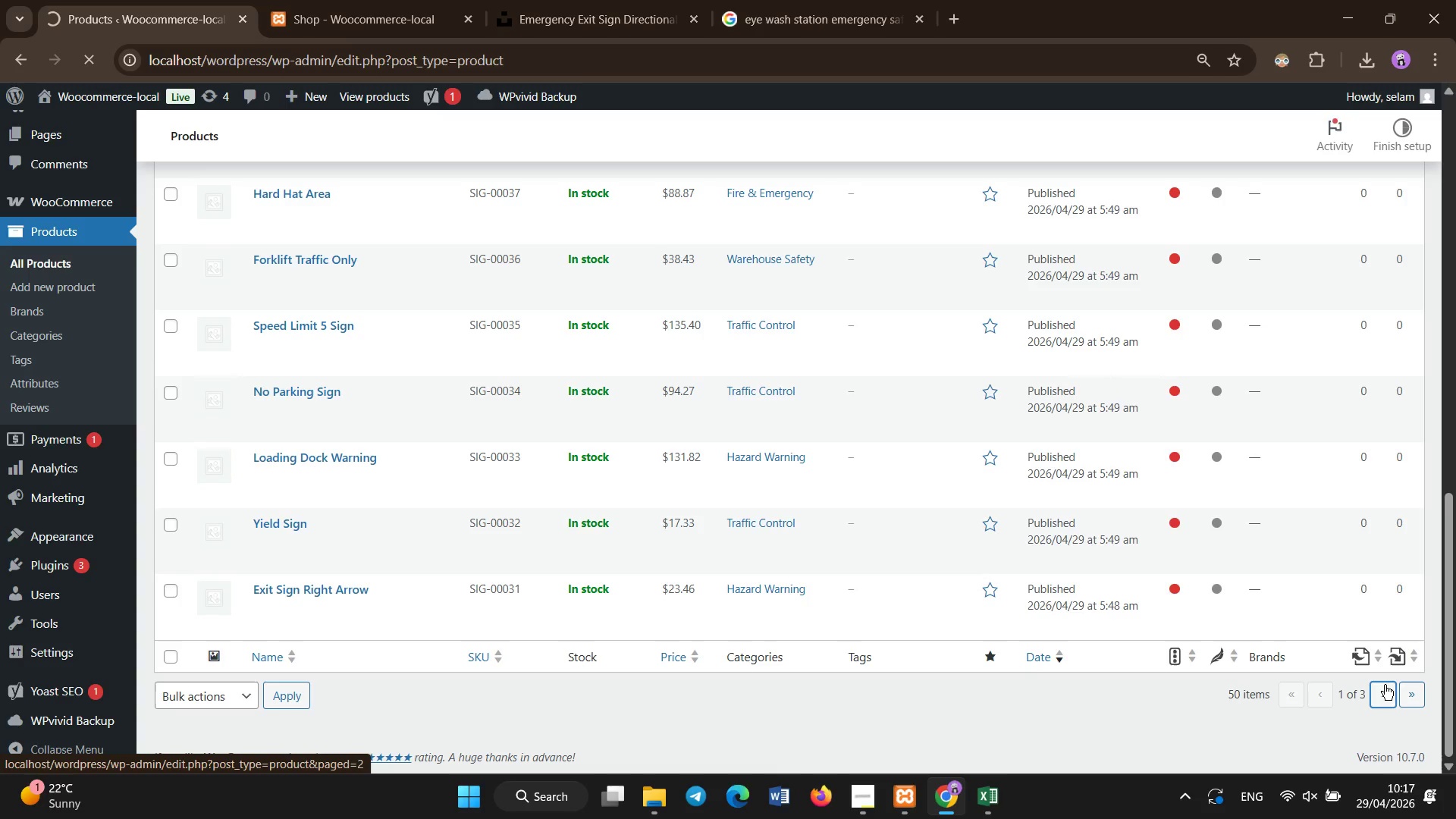 
scroll: coordinate [1302, 707], scroll_direction: down, amount: 12.0
 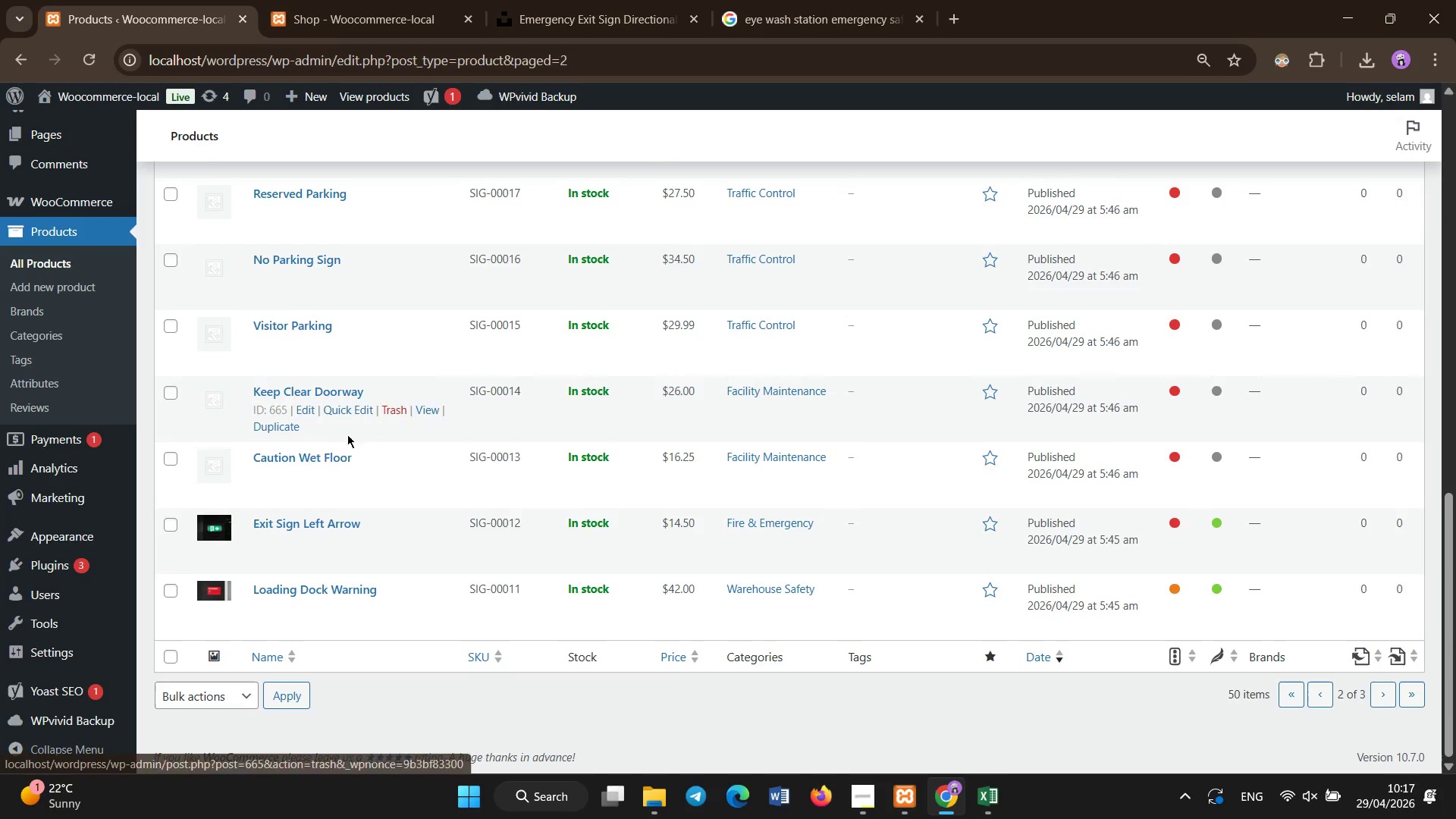 
left_click([316, 456])
 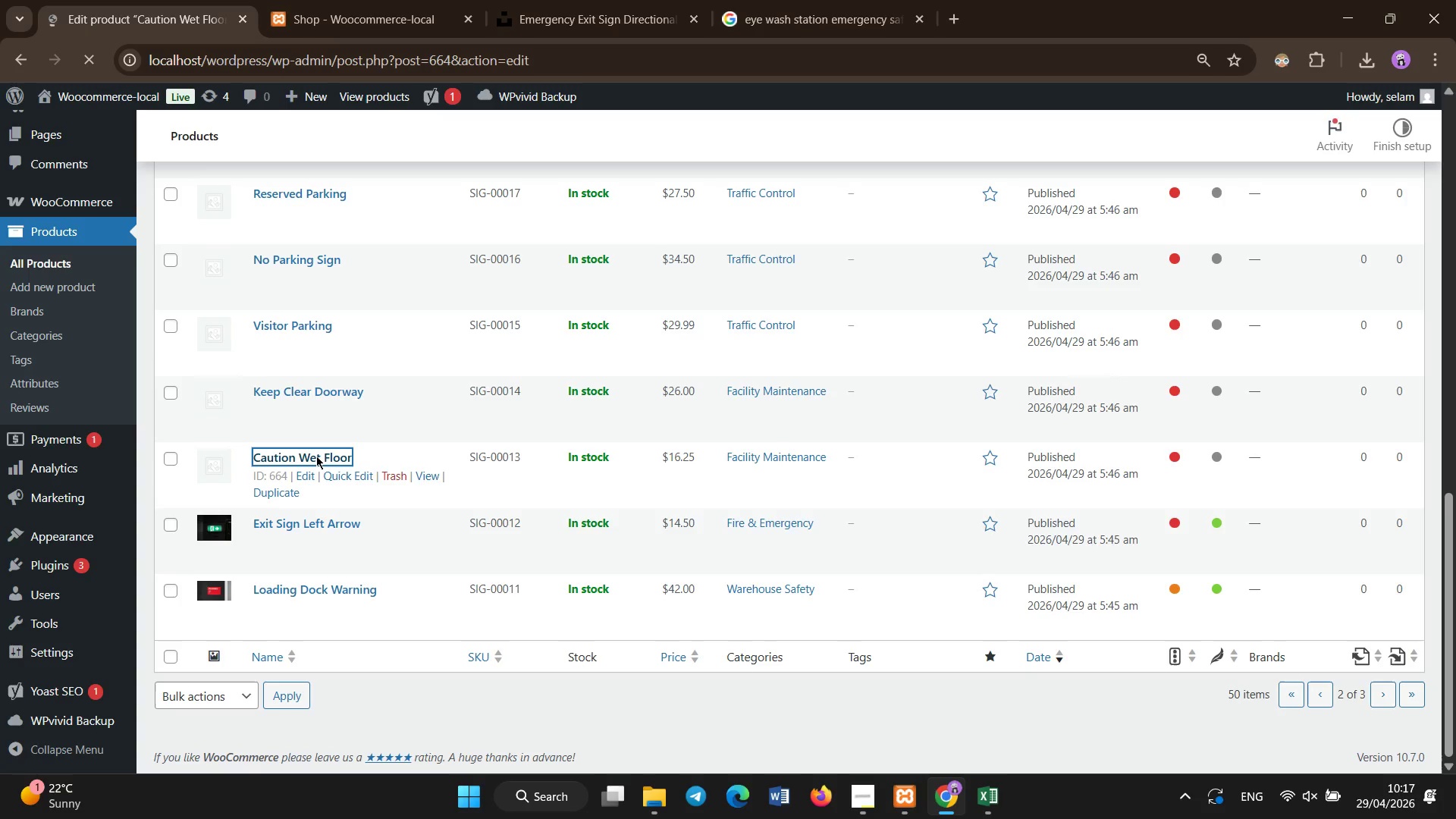 
wait(7.45)
 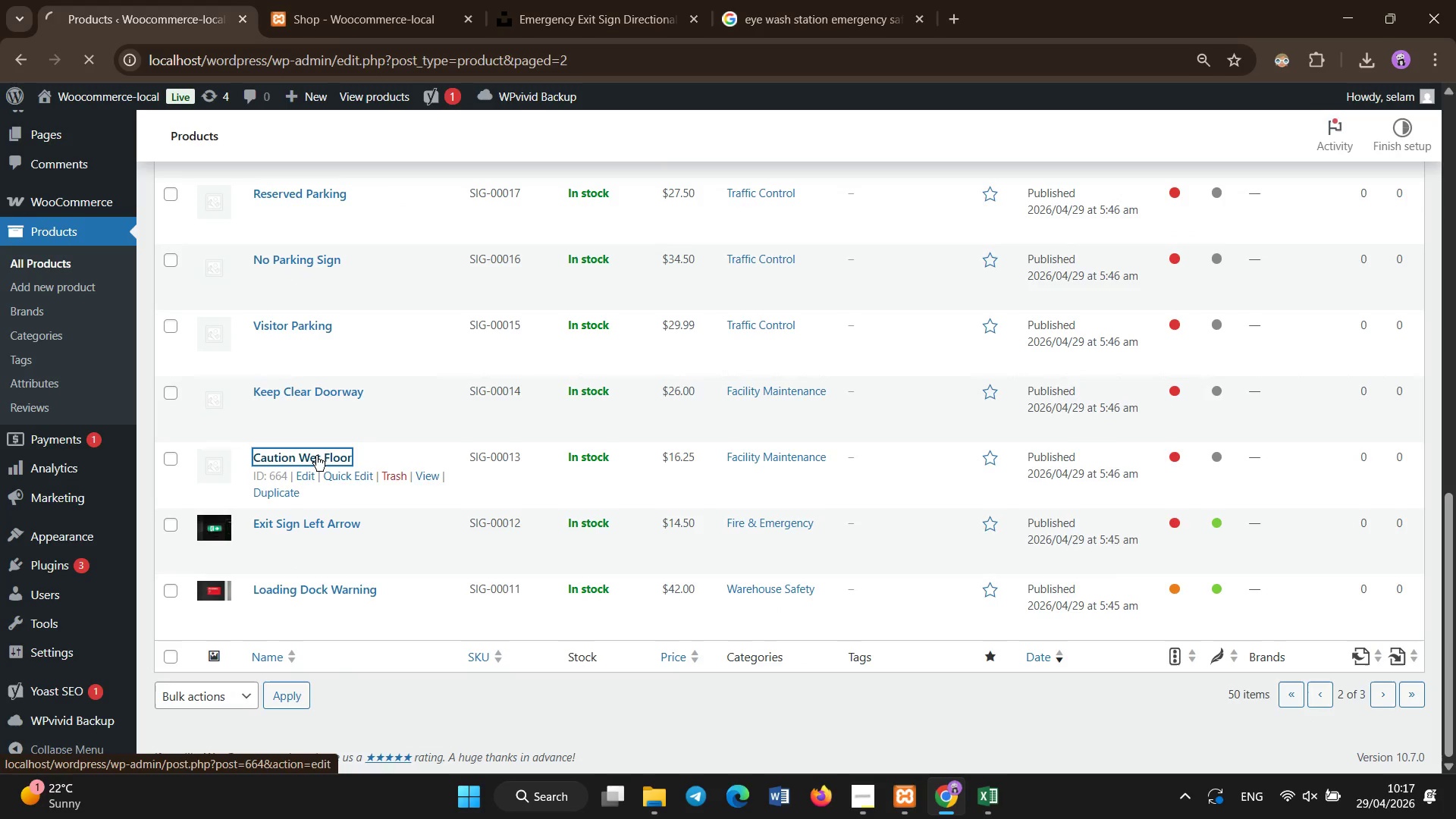 
left_click([325, 459])
 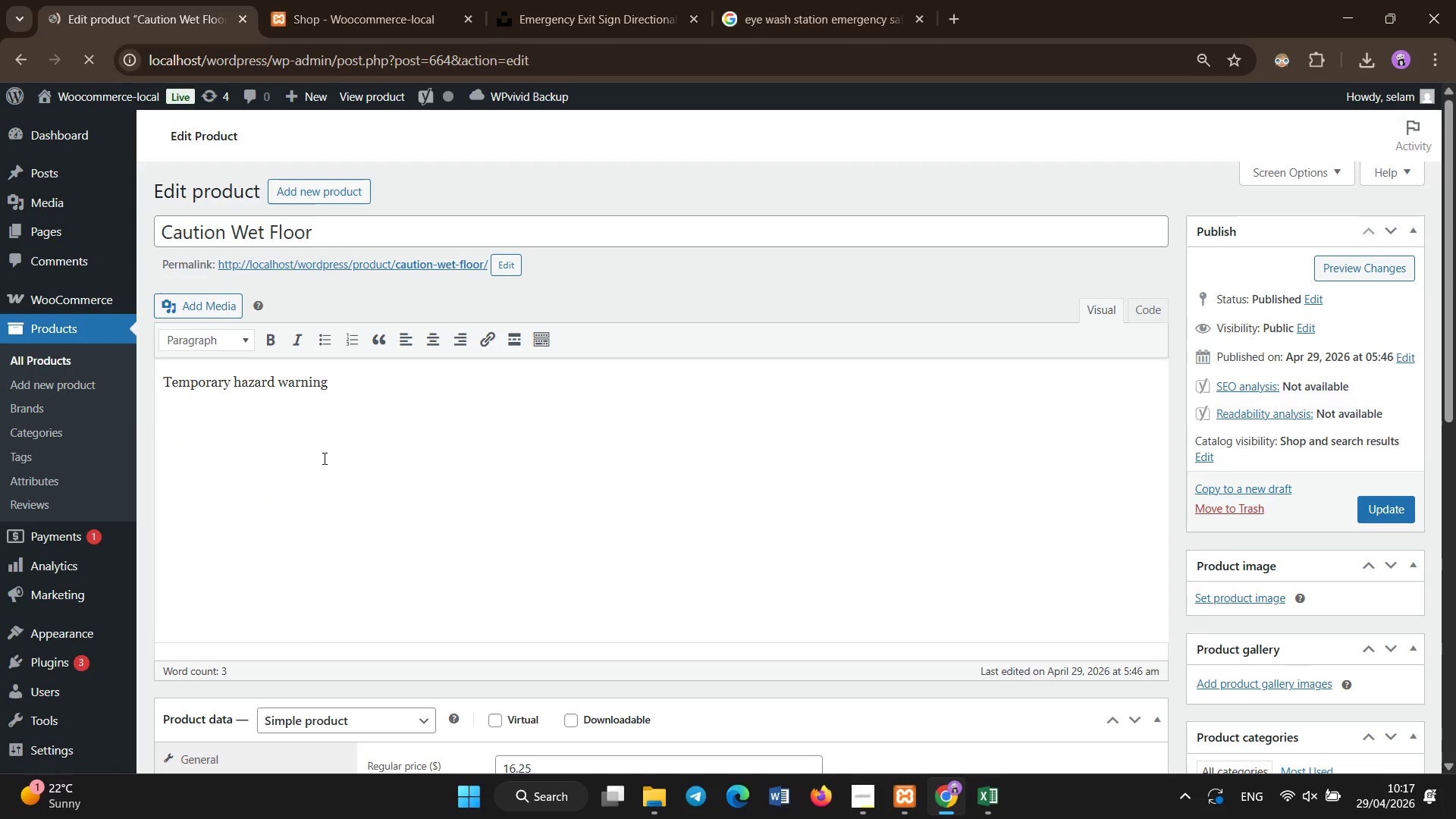 
key(Control+A)
 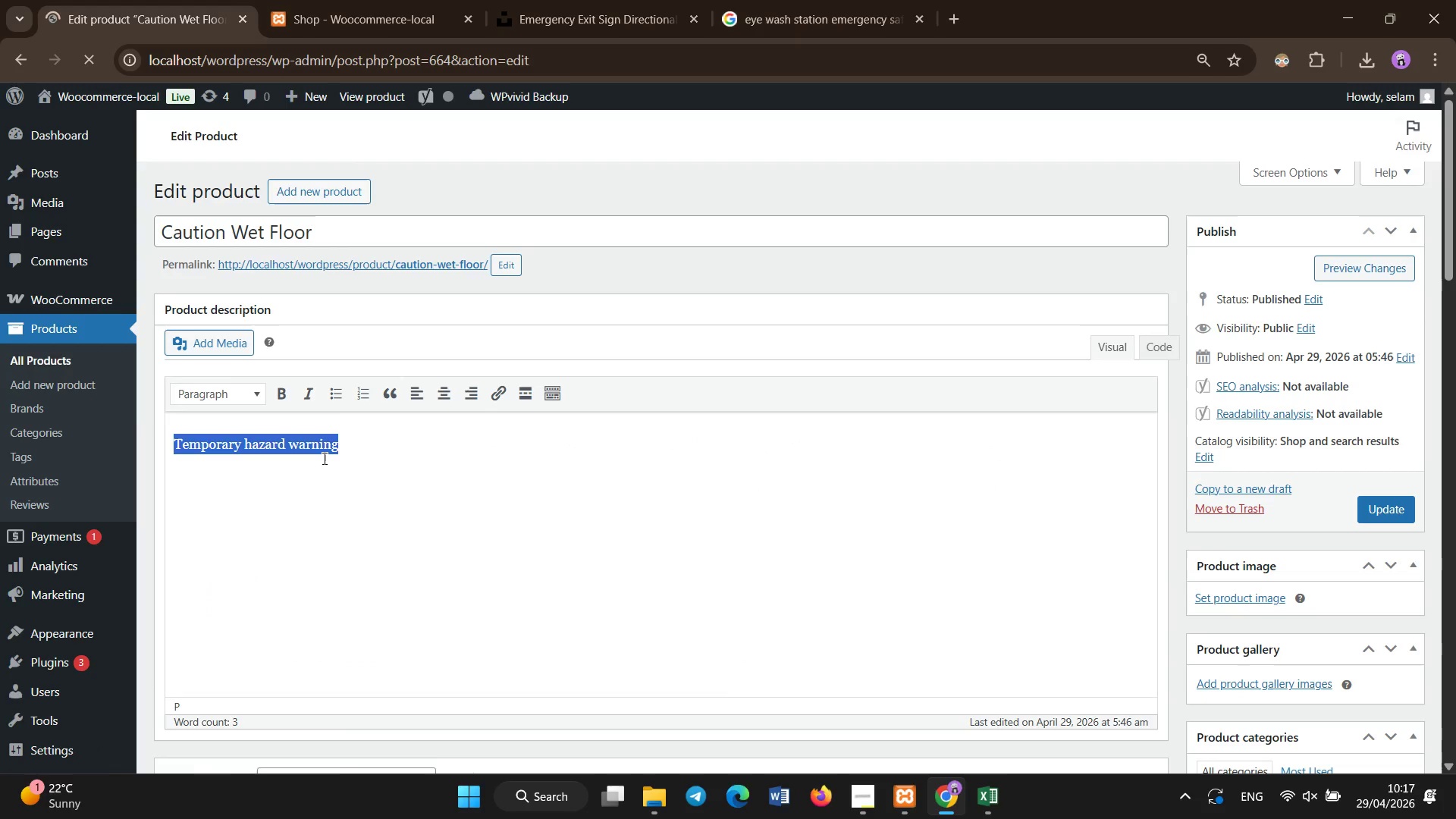 
key(Control+X)
 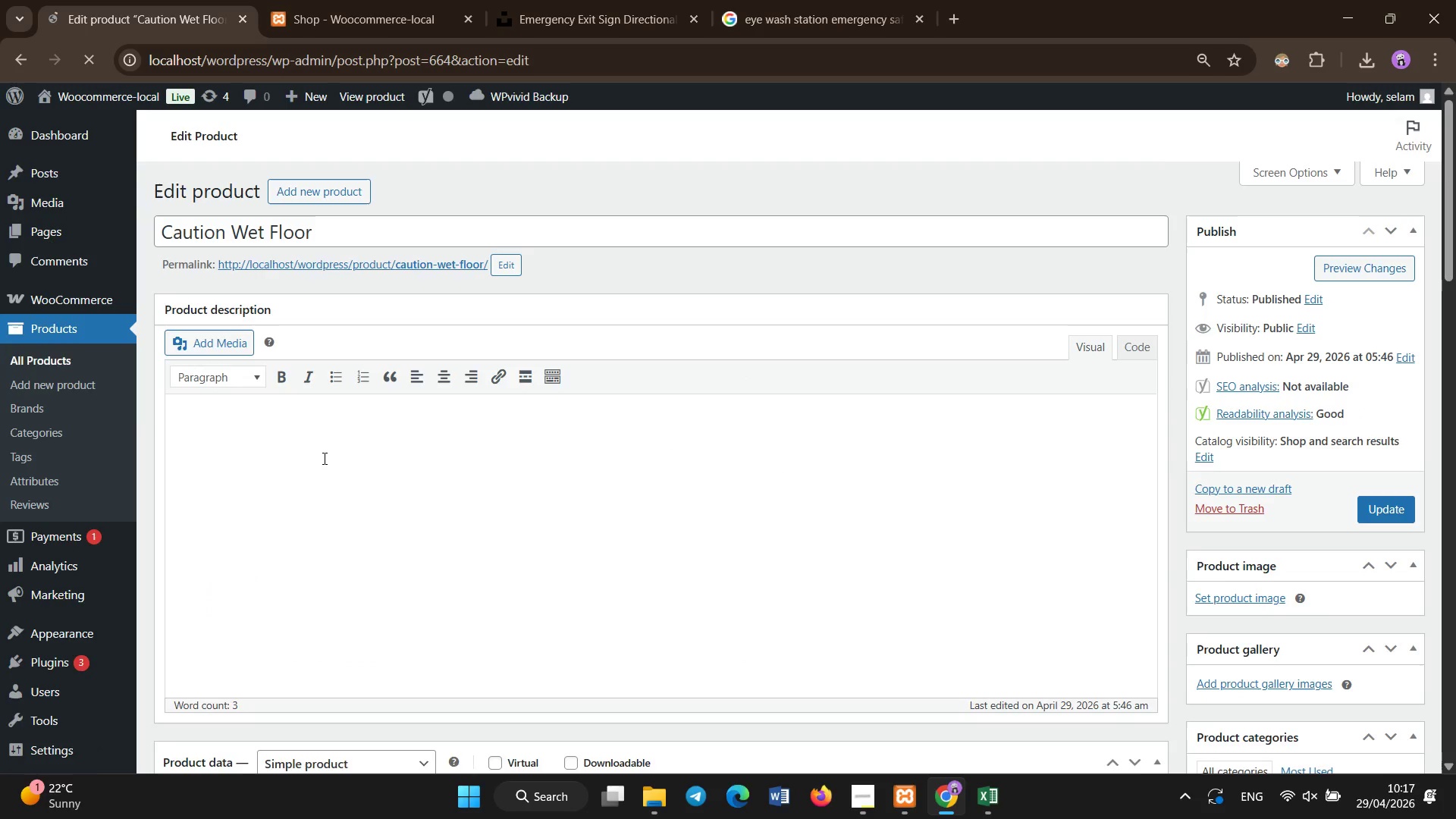 
scroll: coordinate [326, 459], scroll_direction: down, amount: 27.0
 